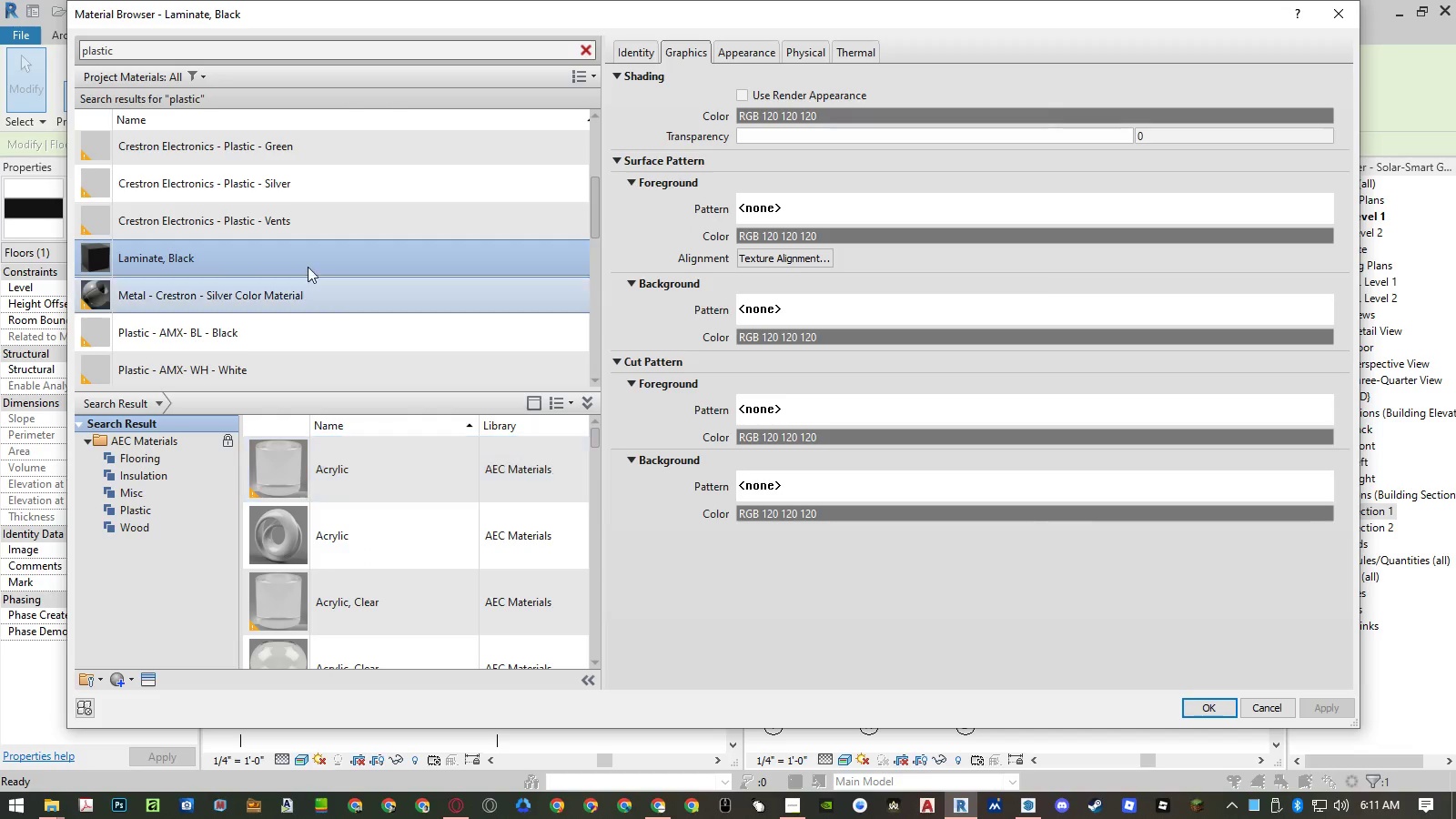 
right_click([265, 257])
 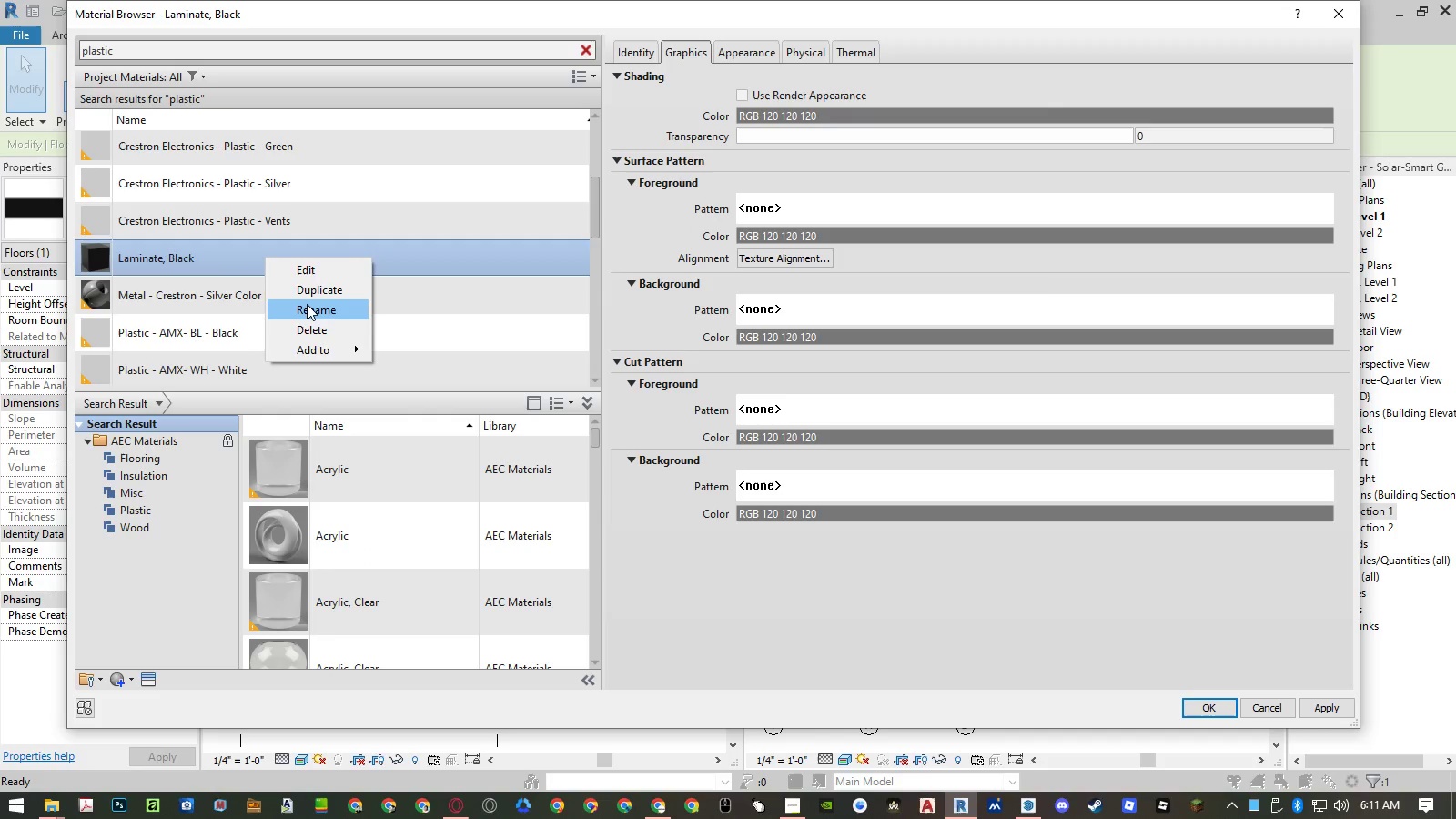 
left_click([307, 304])
 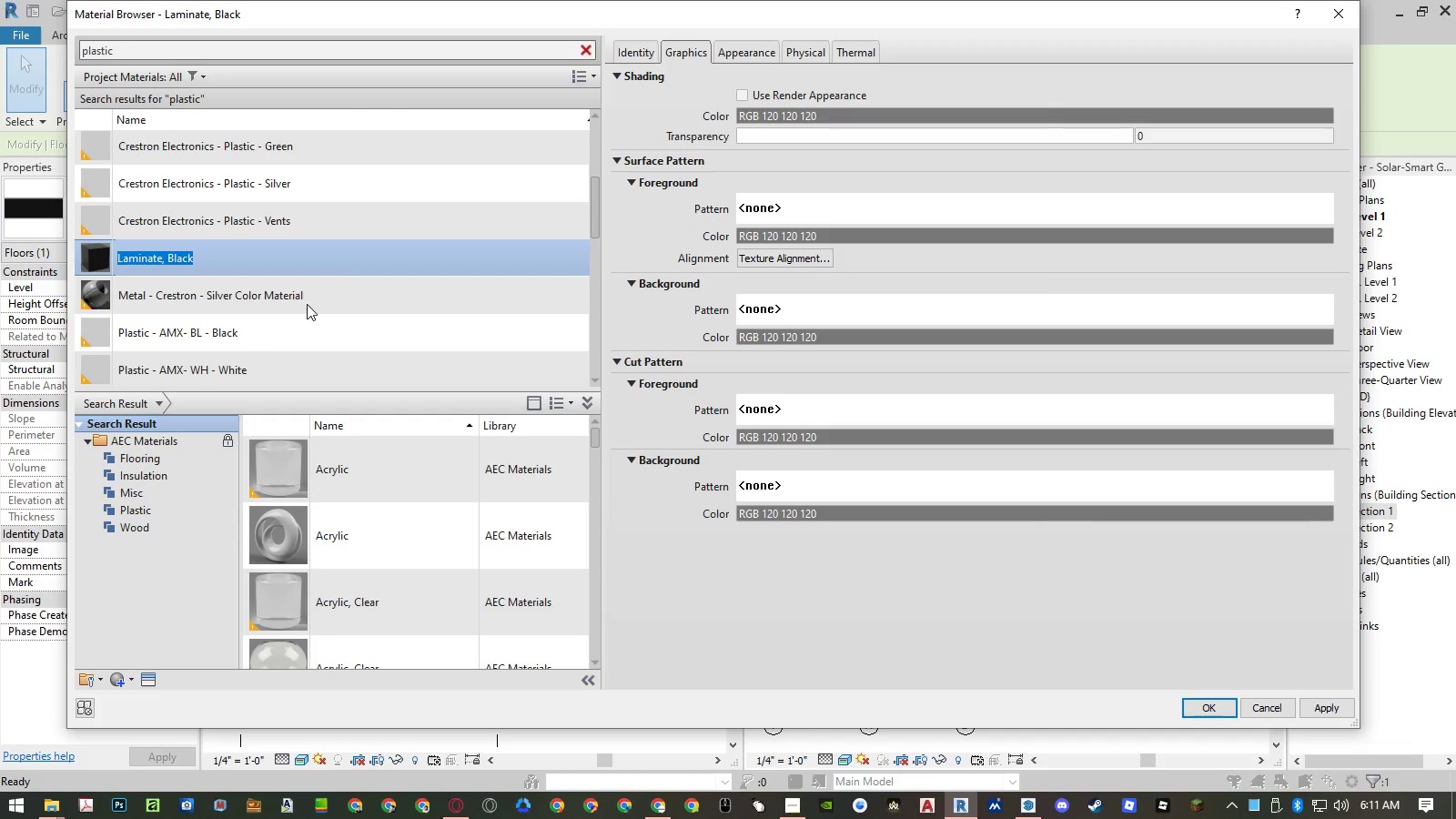 
type(Gar)
 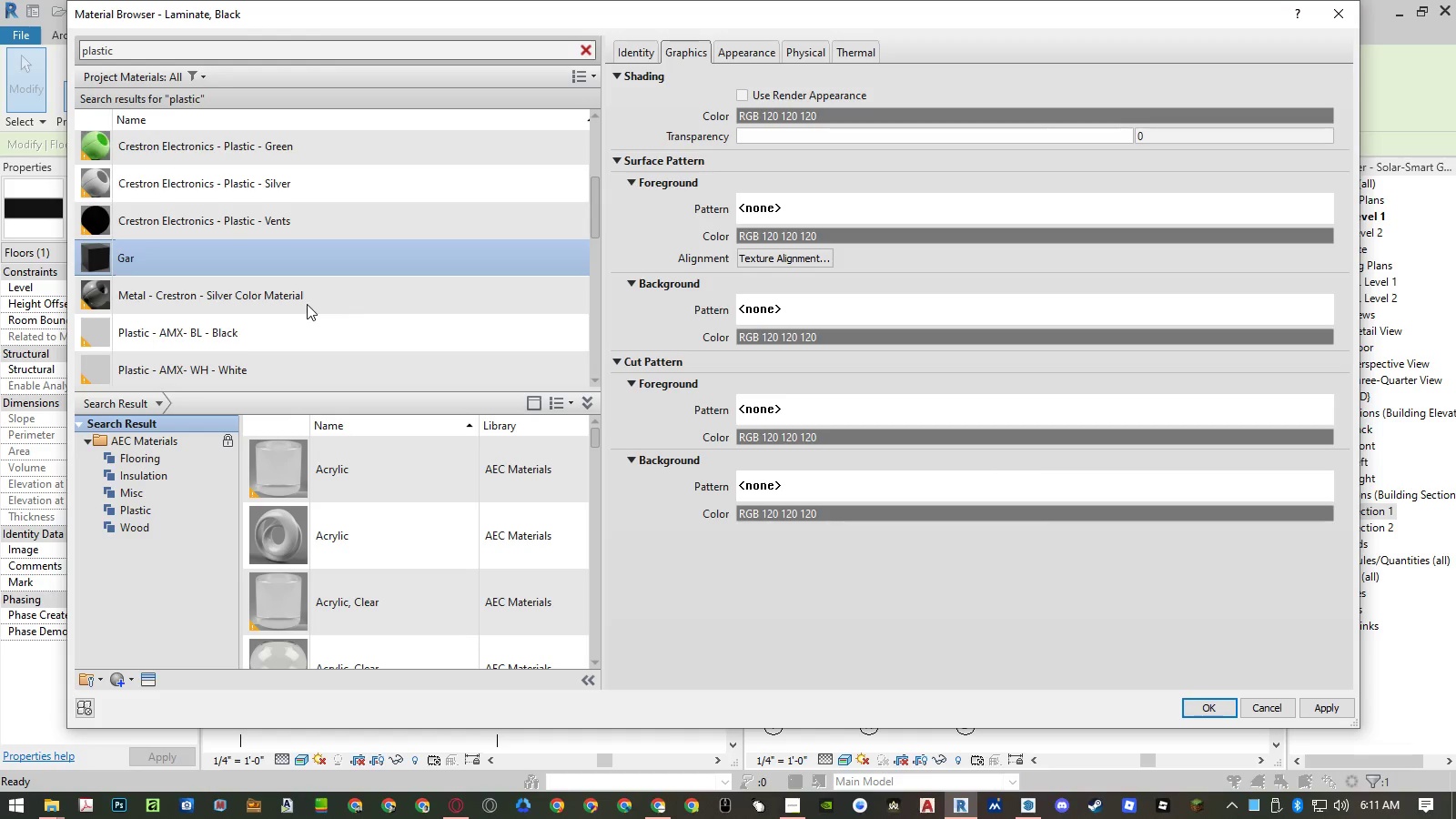 
key(Enter)
 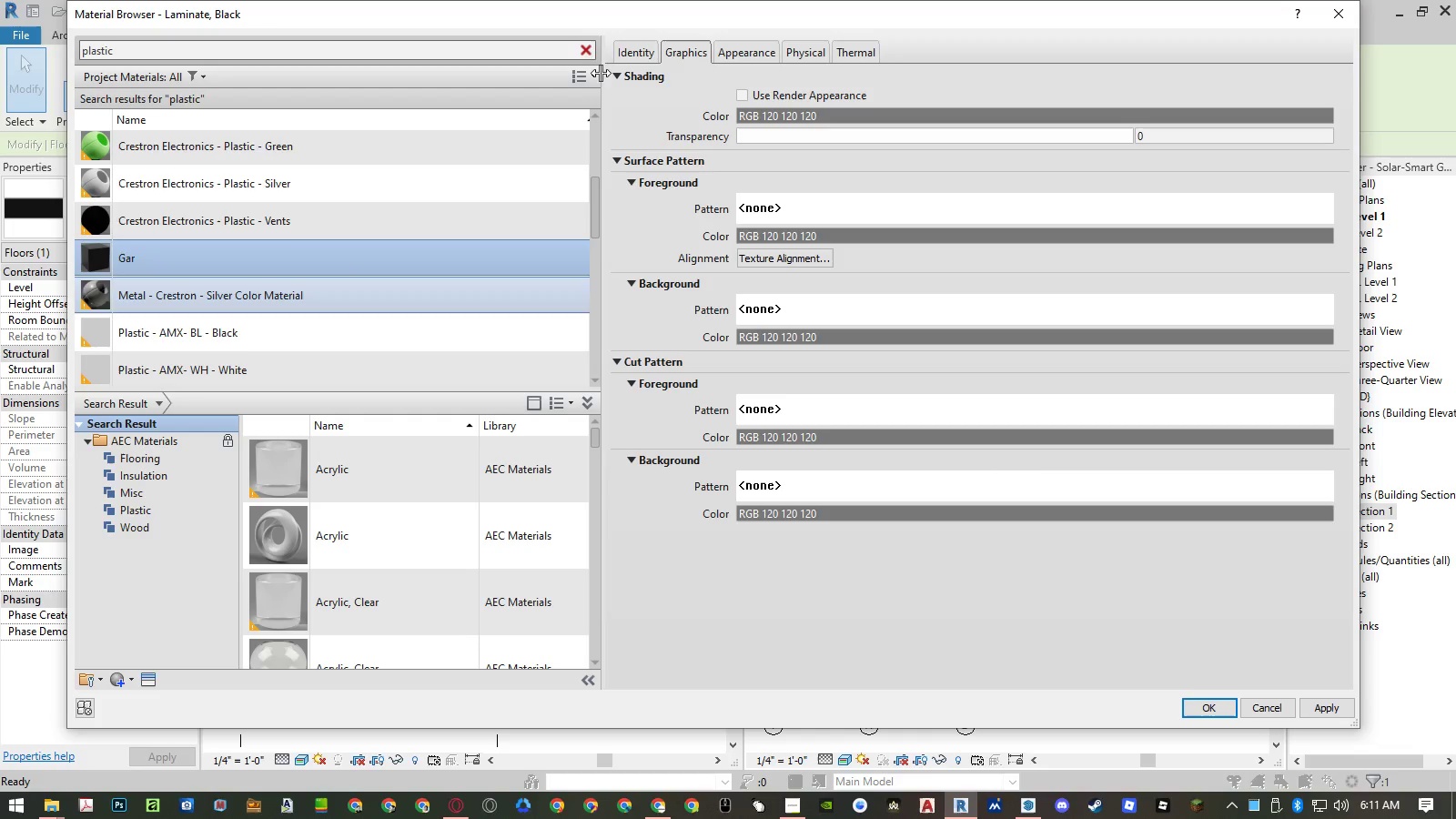 
left_click([585, 50])
 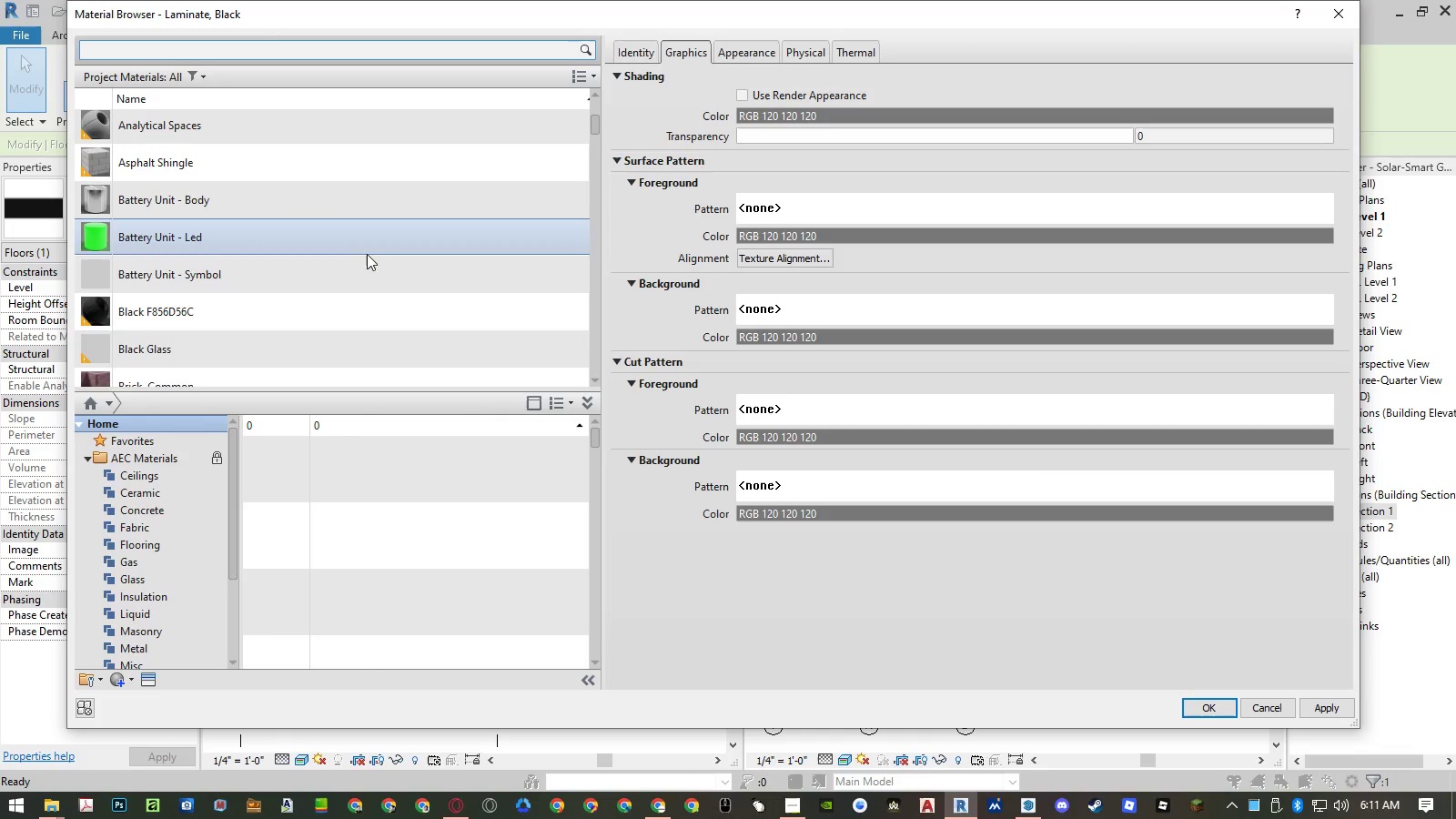 
left_click([357, 257])
 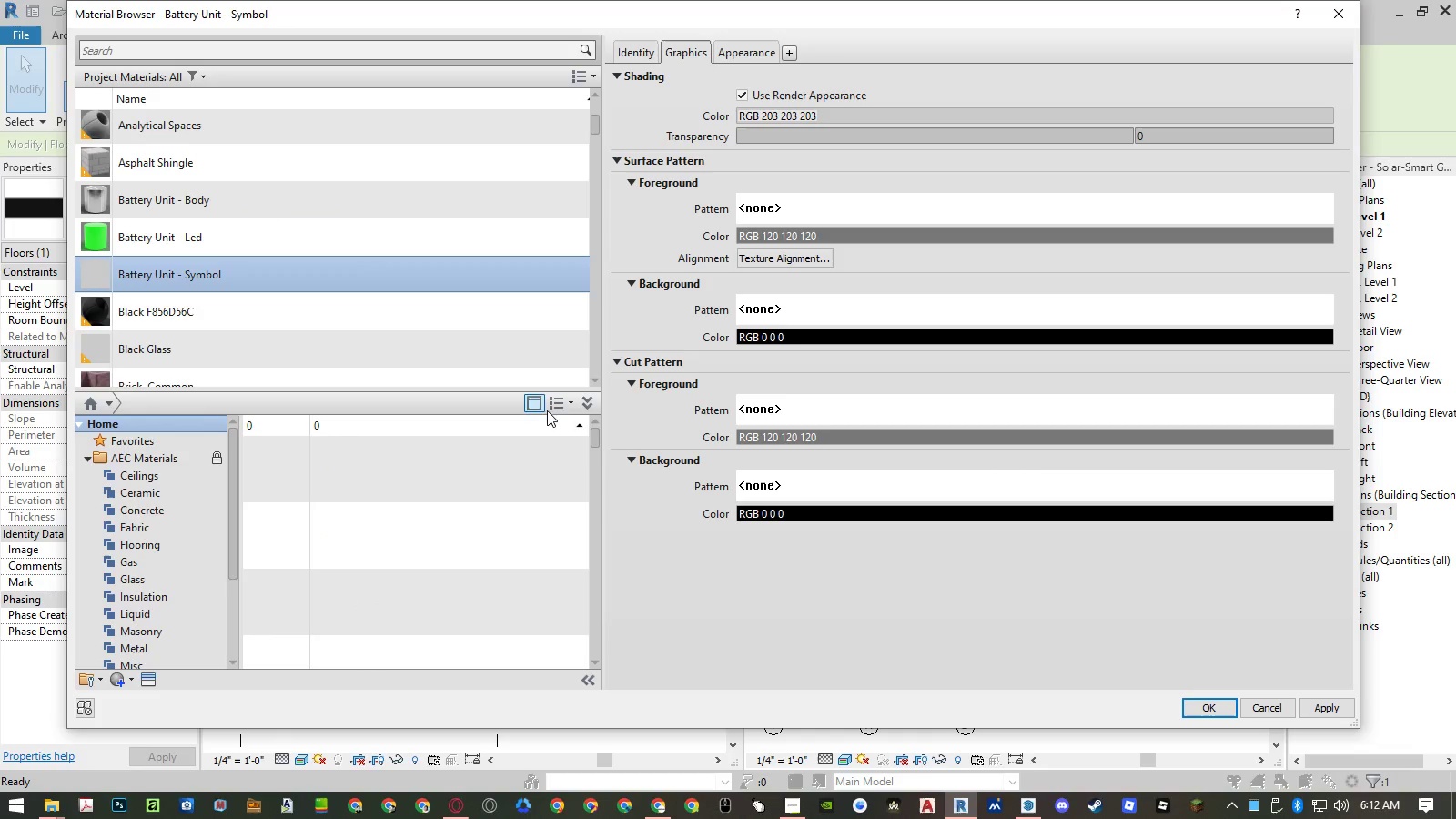 
left_click([582, 401])
 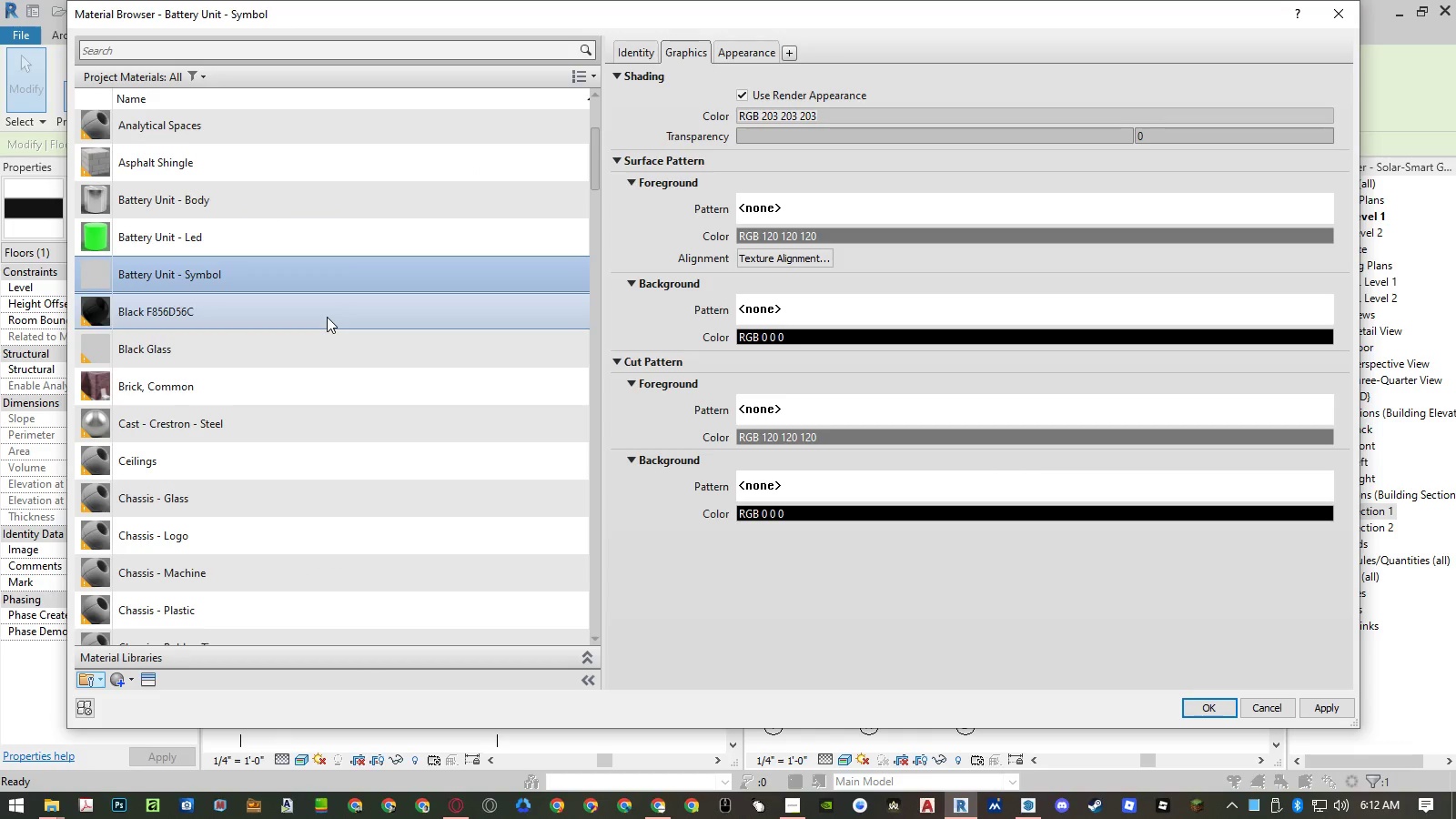 
left_click([327, 317])
 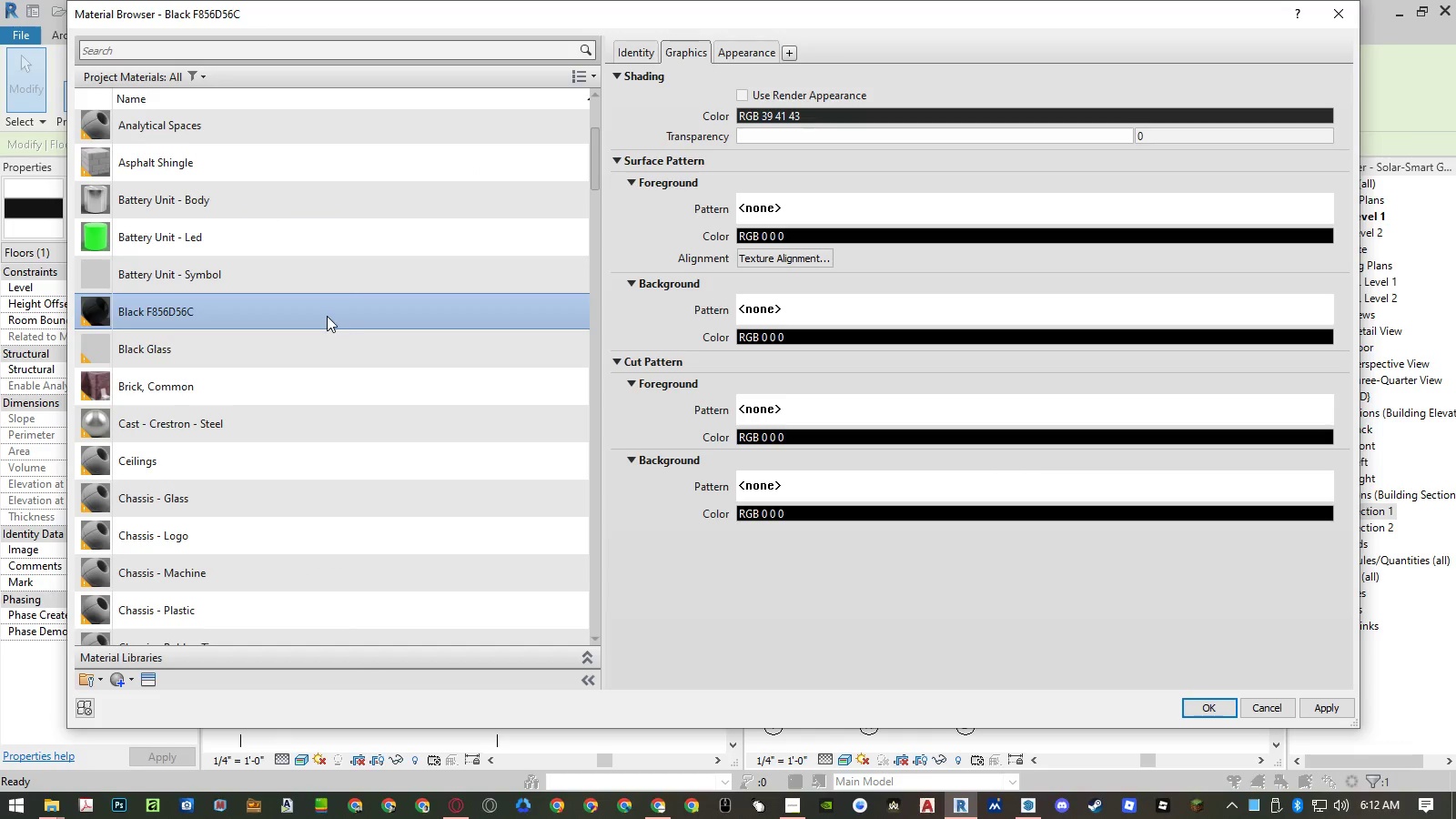 
type(ga)
 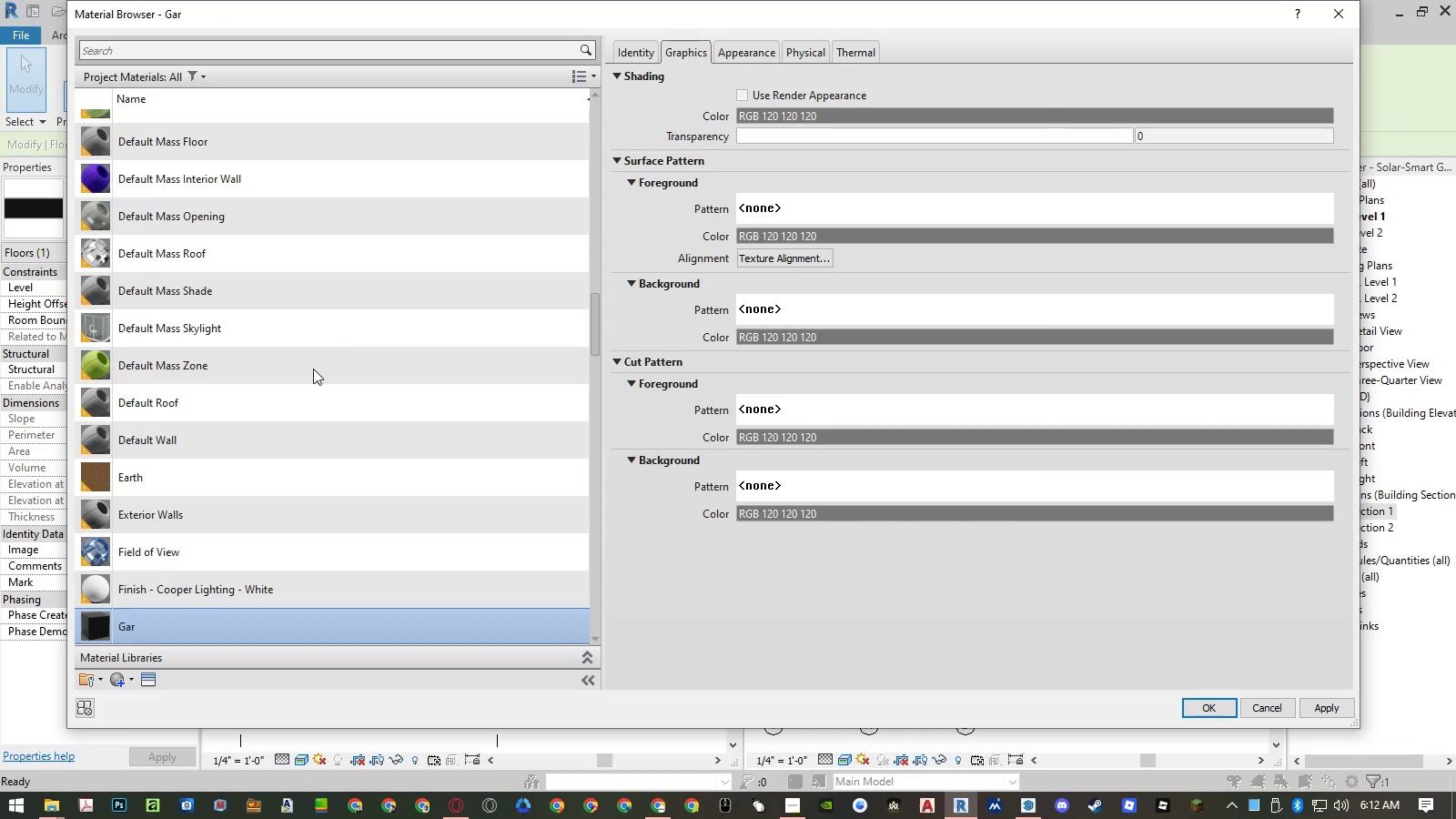 
scroll: coordinate [294, 440], scroll_direction: down, amount: 2.0
 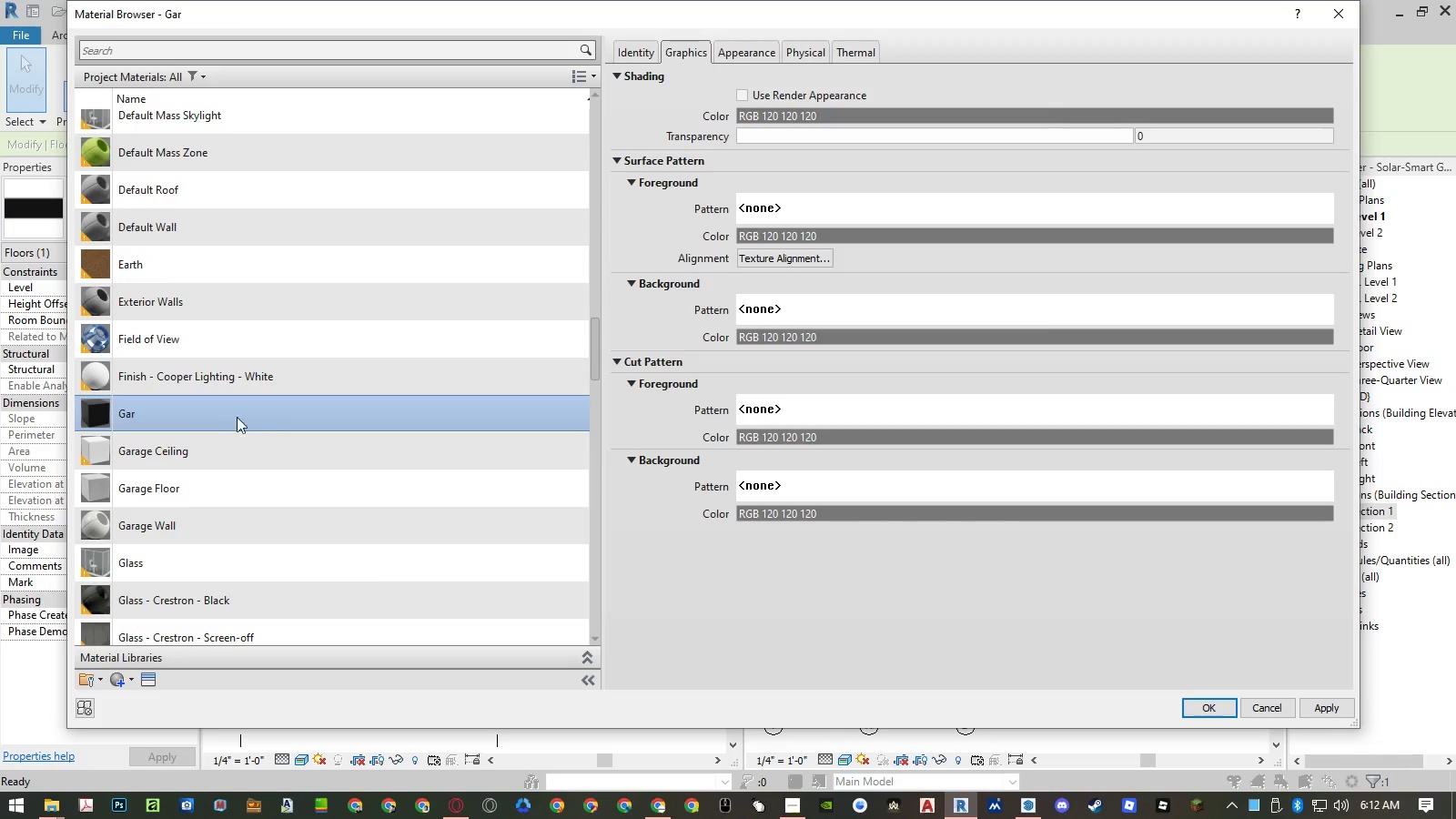 
right_click([207, 412])
 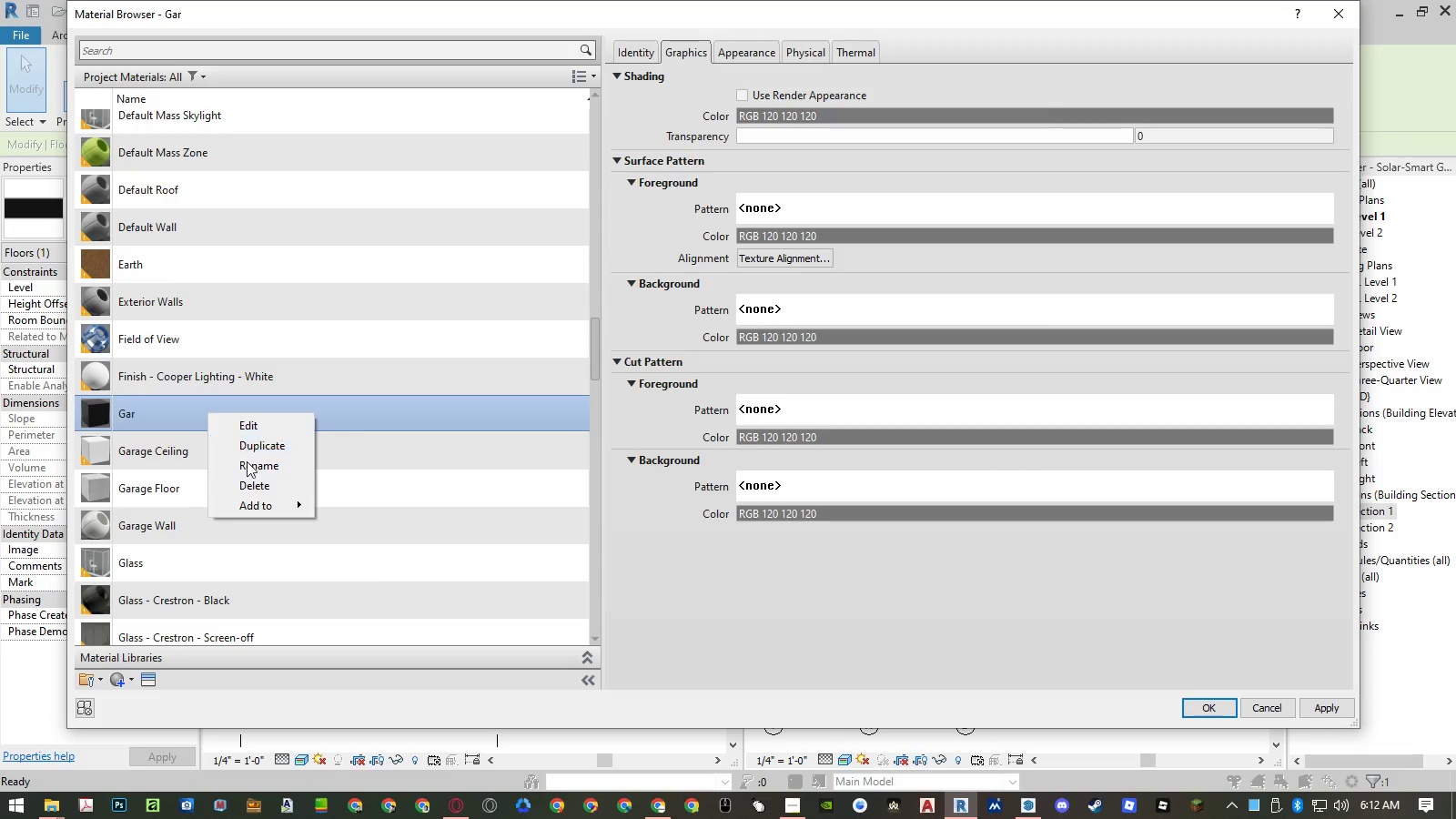 
left_click([248, 465])
 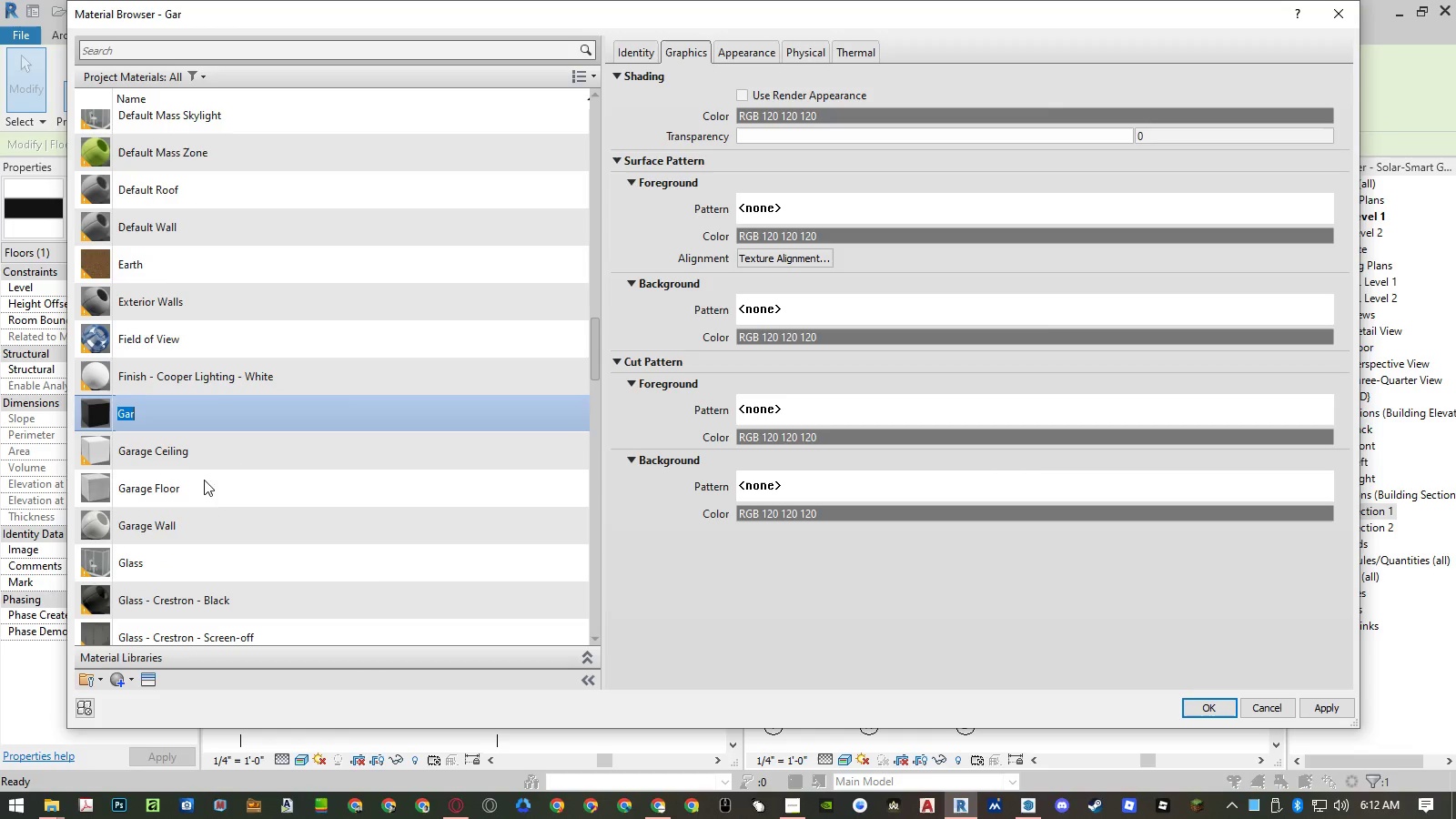 
right_click([193, 487])
 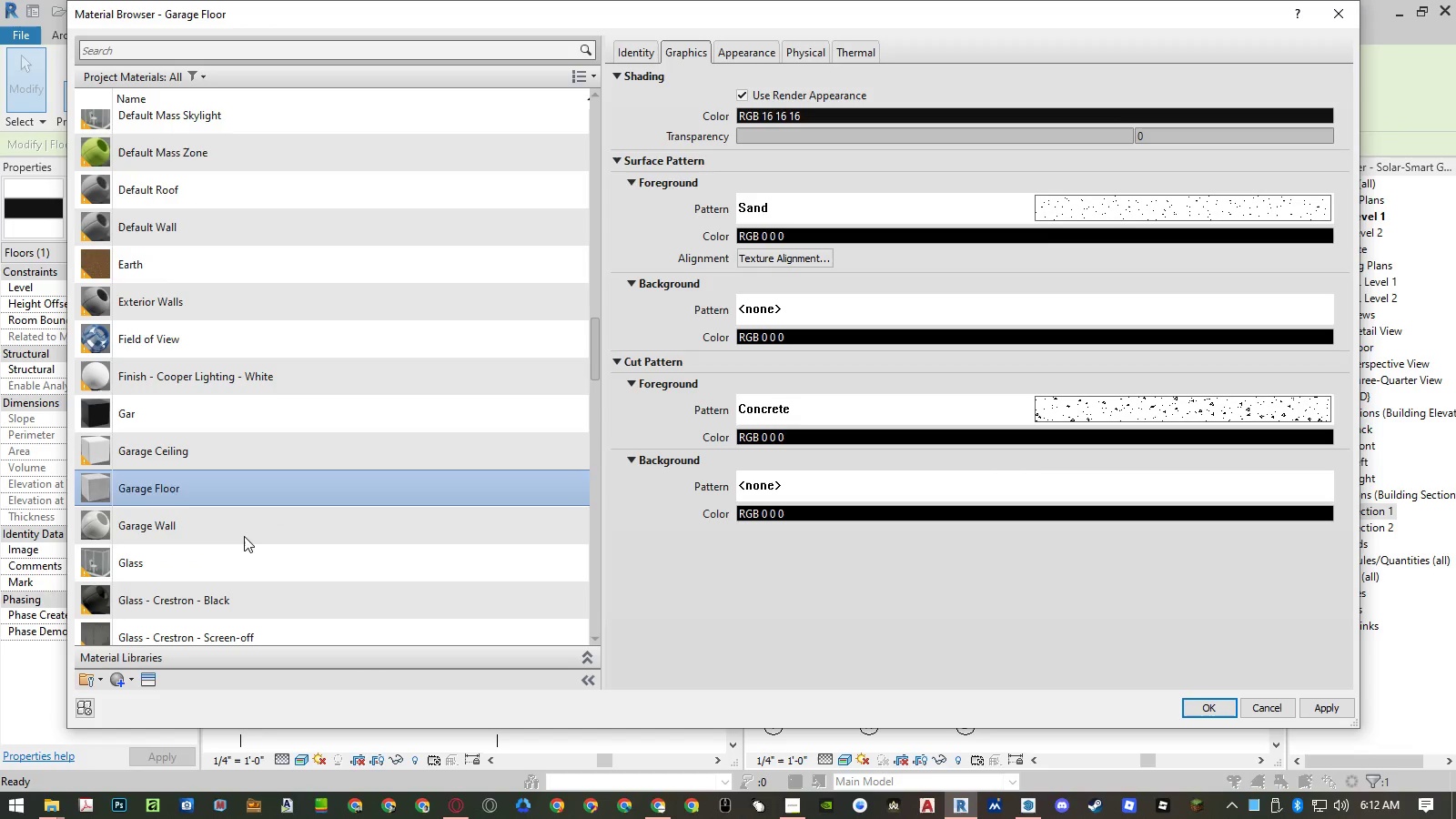 
key(Control+ControlLeft)
 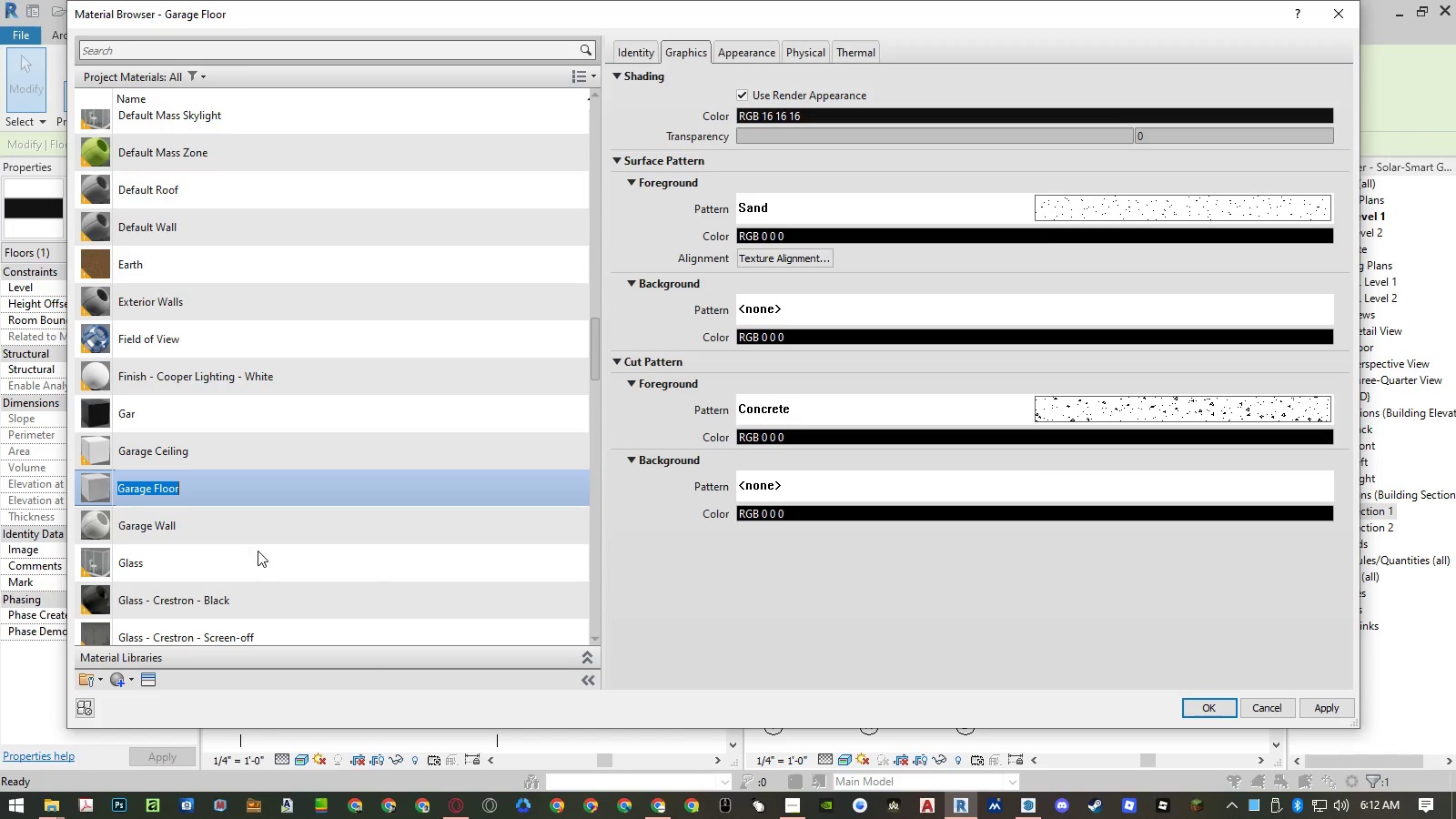 
key(Control+C)
 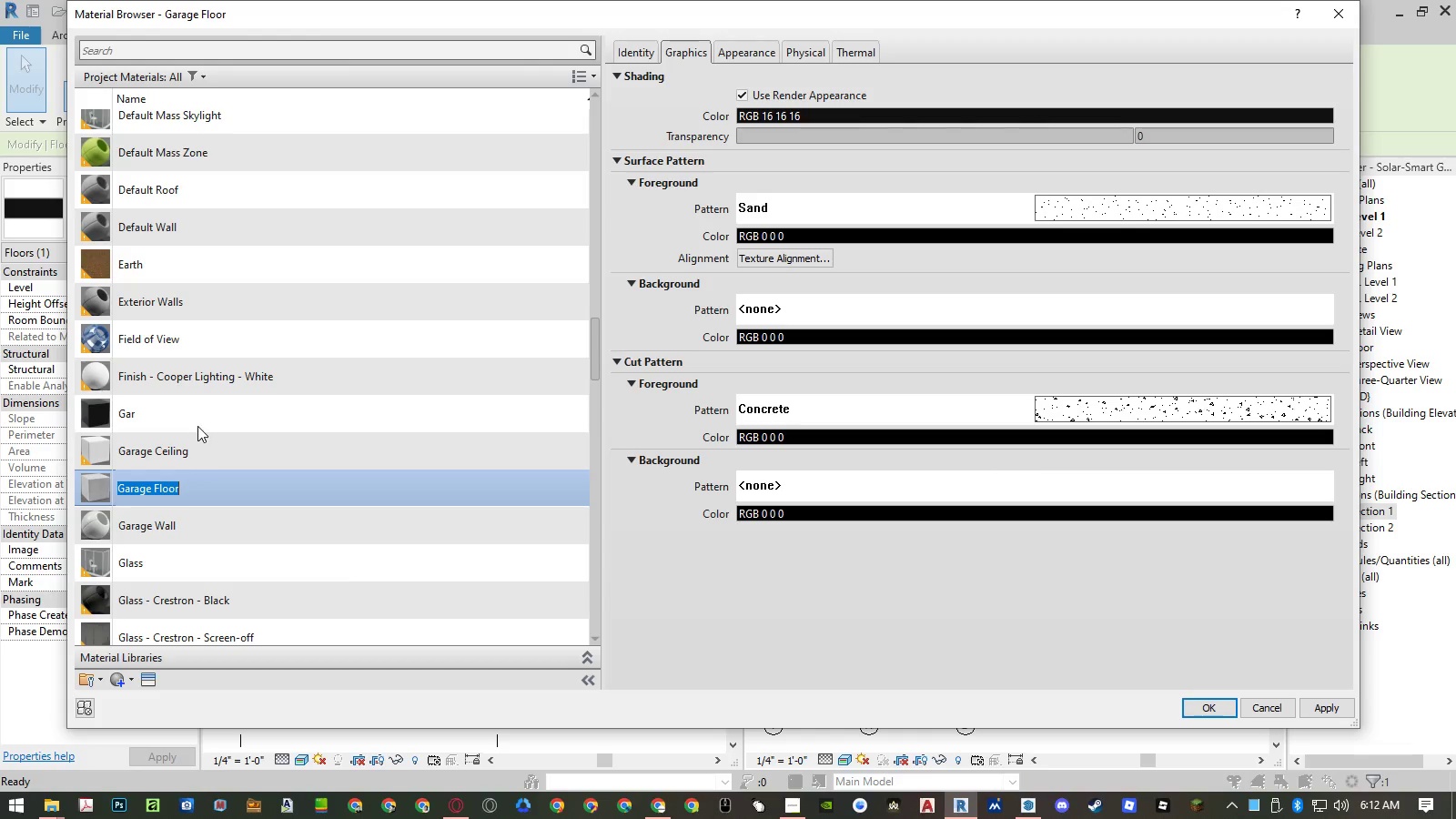 
left_click([197, 422])
 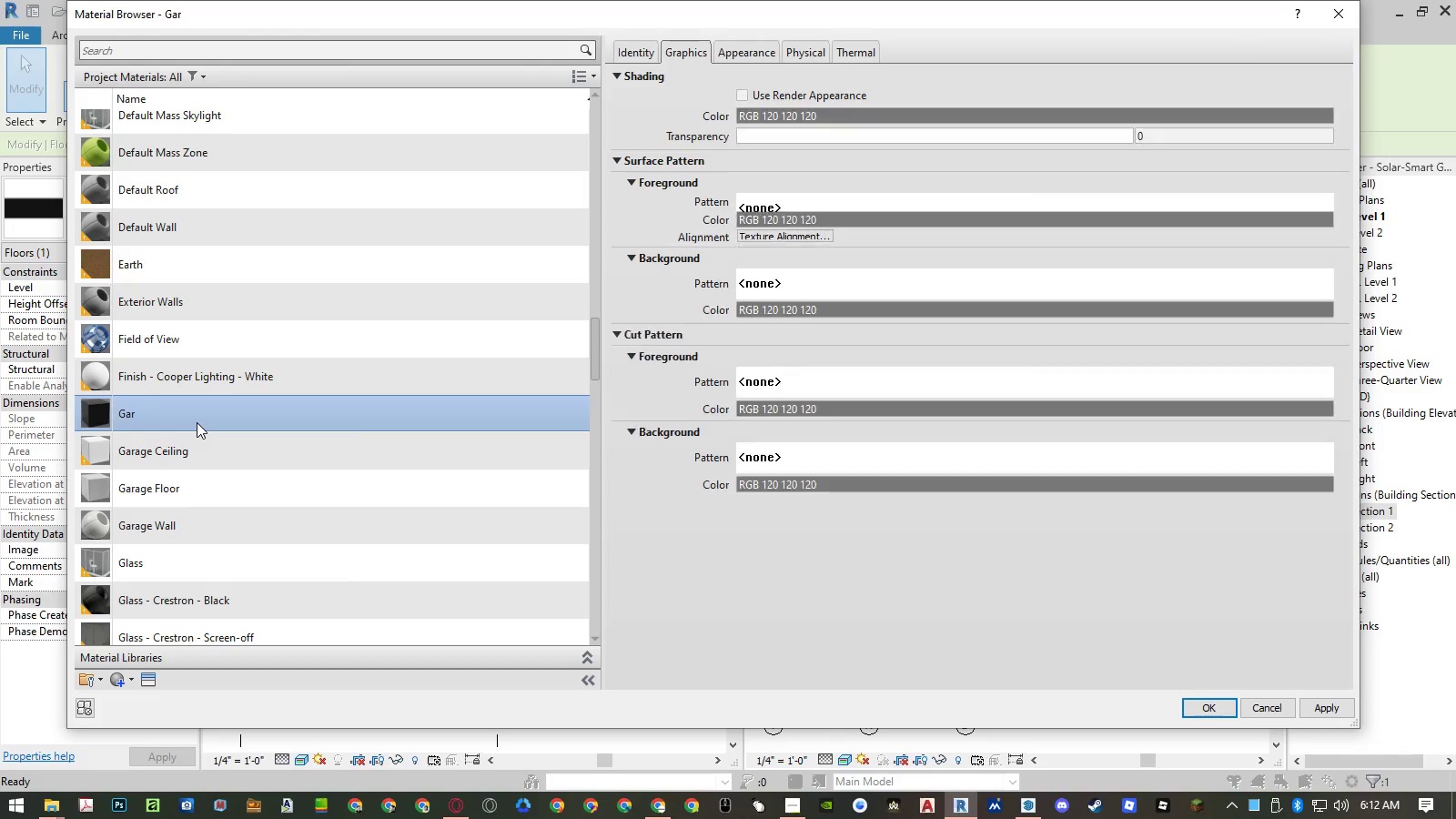 
right_click([197, 422])
 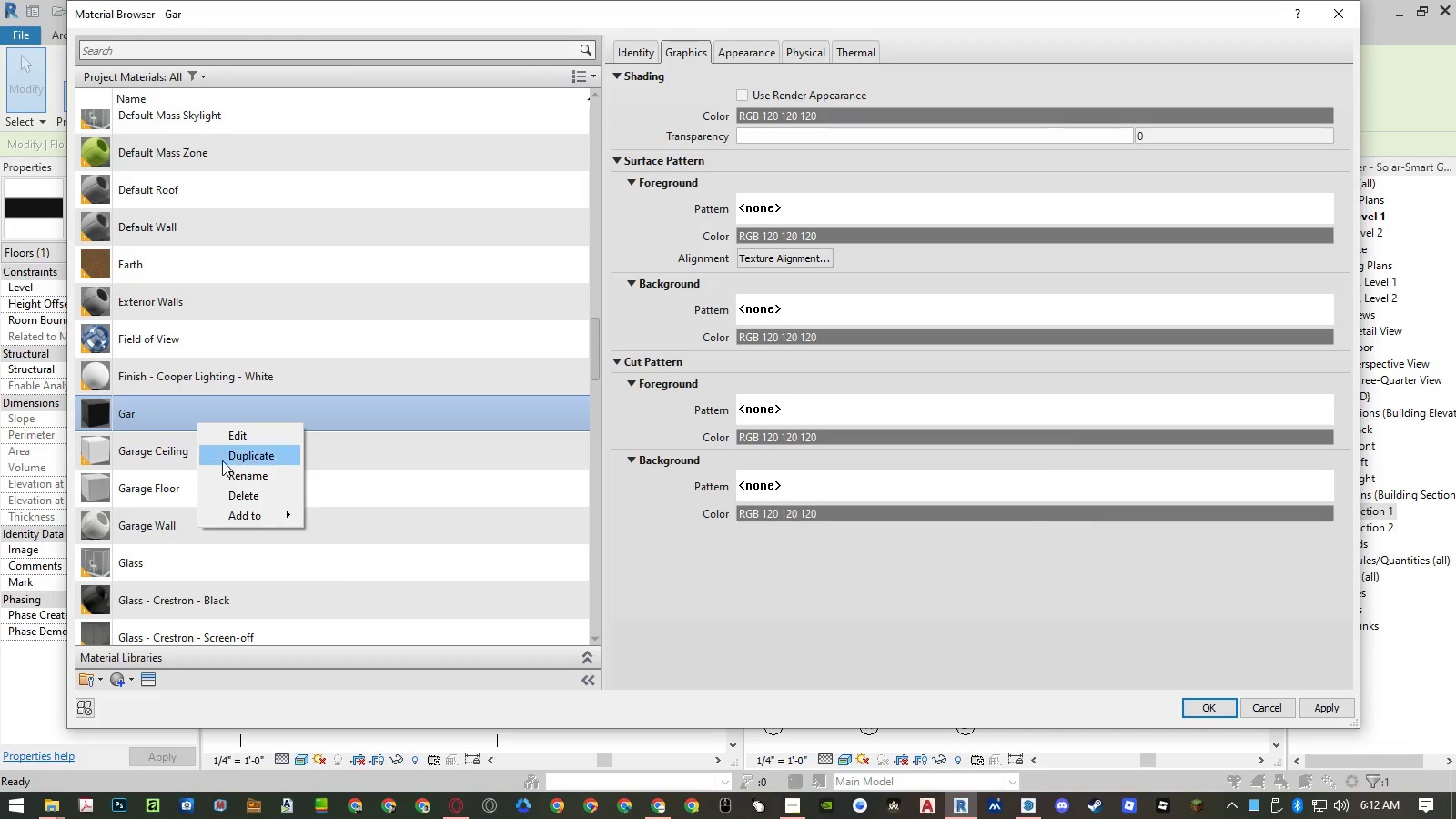 
left_click([238, 472])
 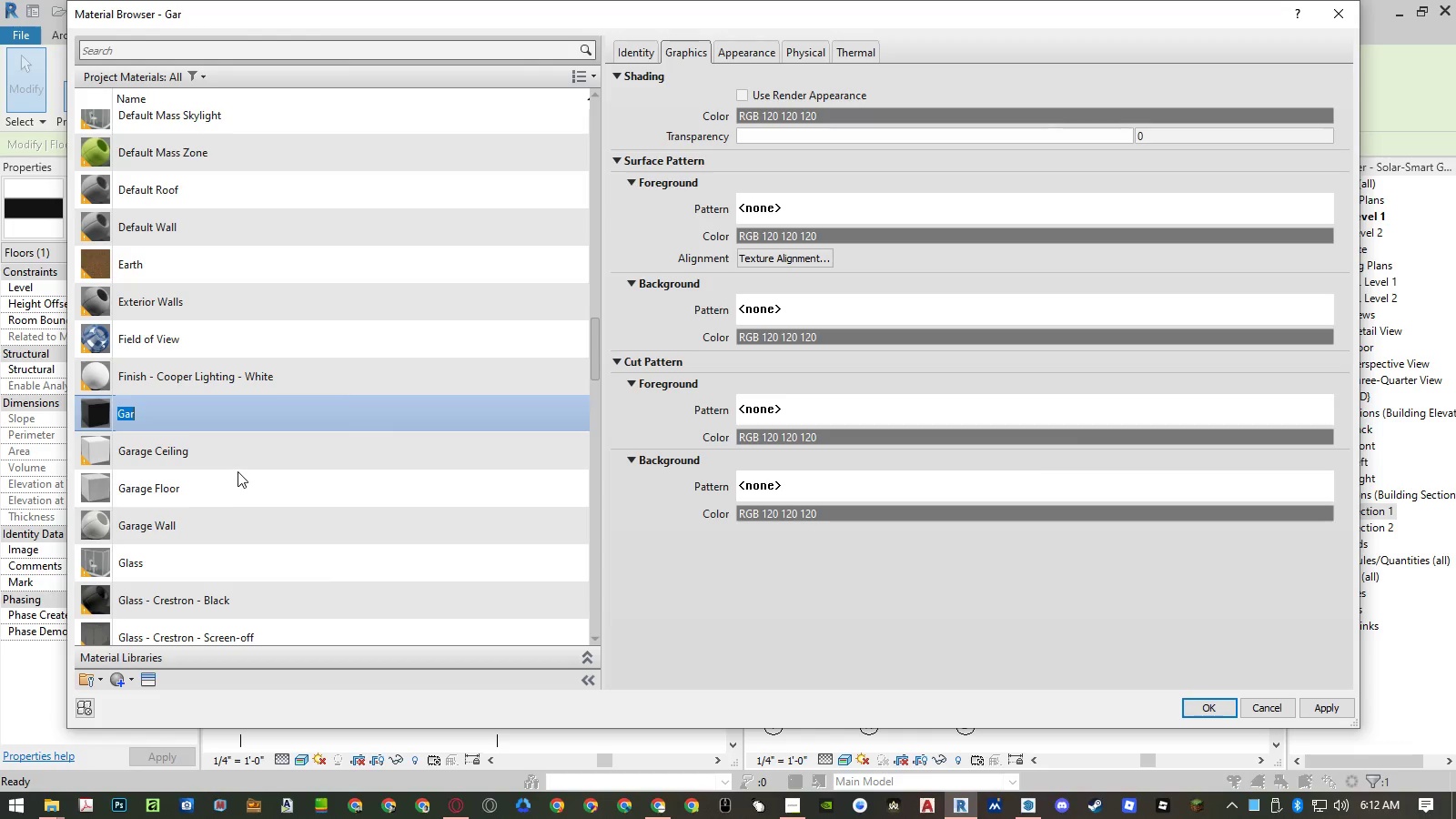 
key(Control+ControlLeft)
 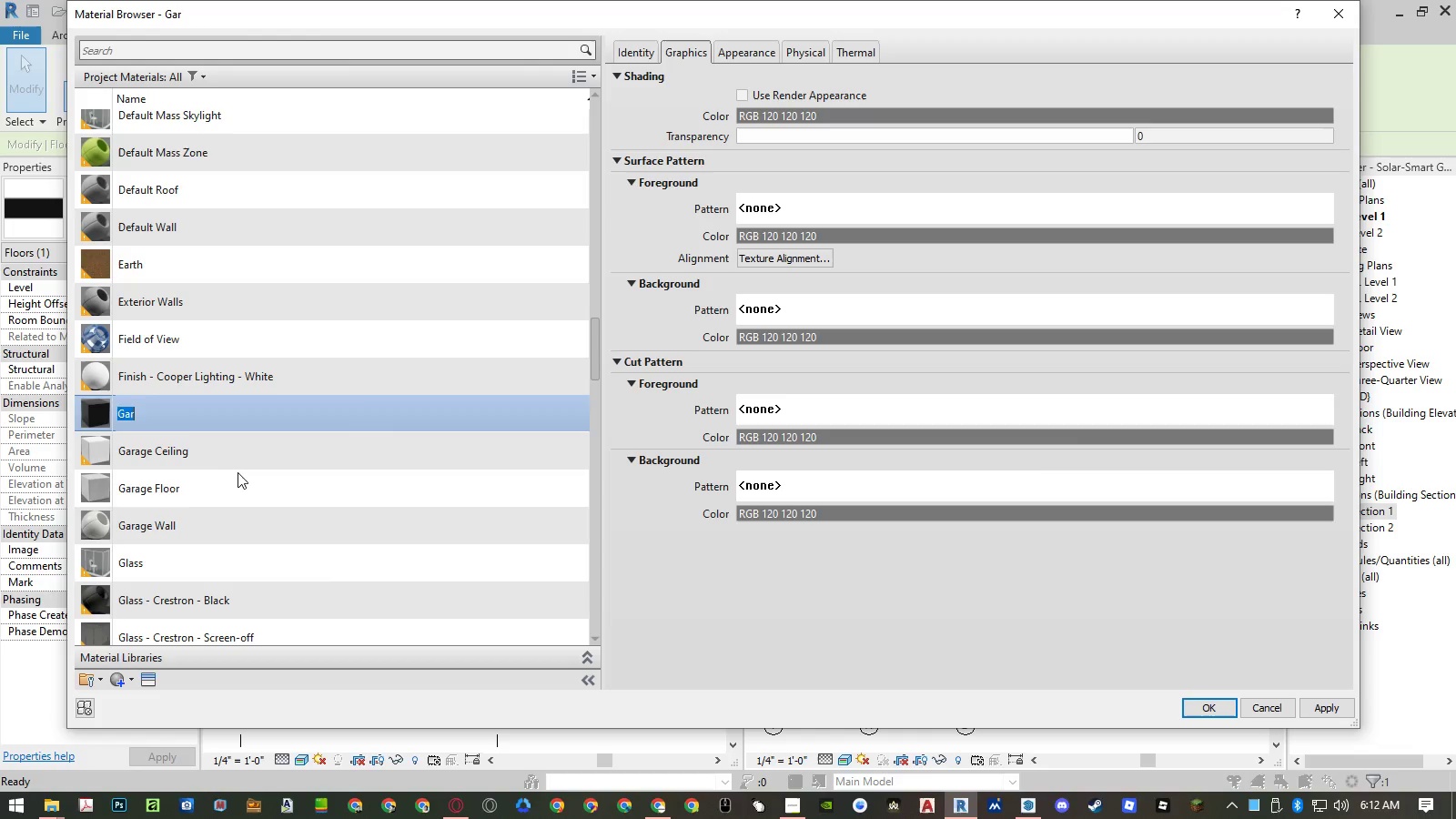 
key(Control+V)
 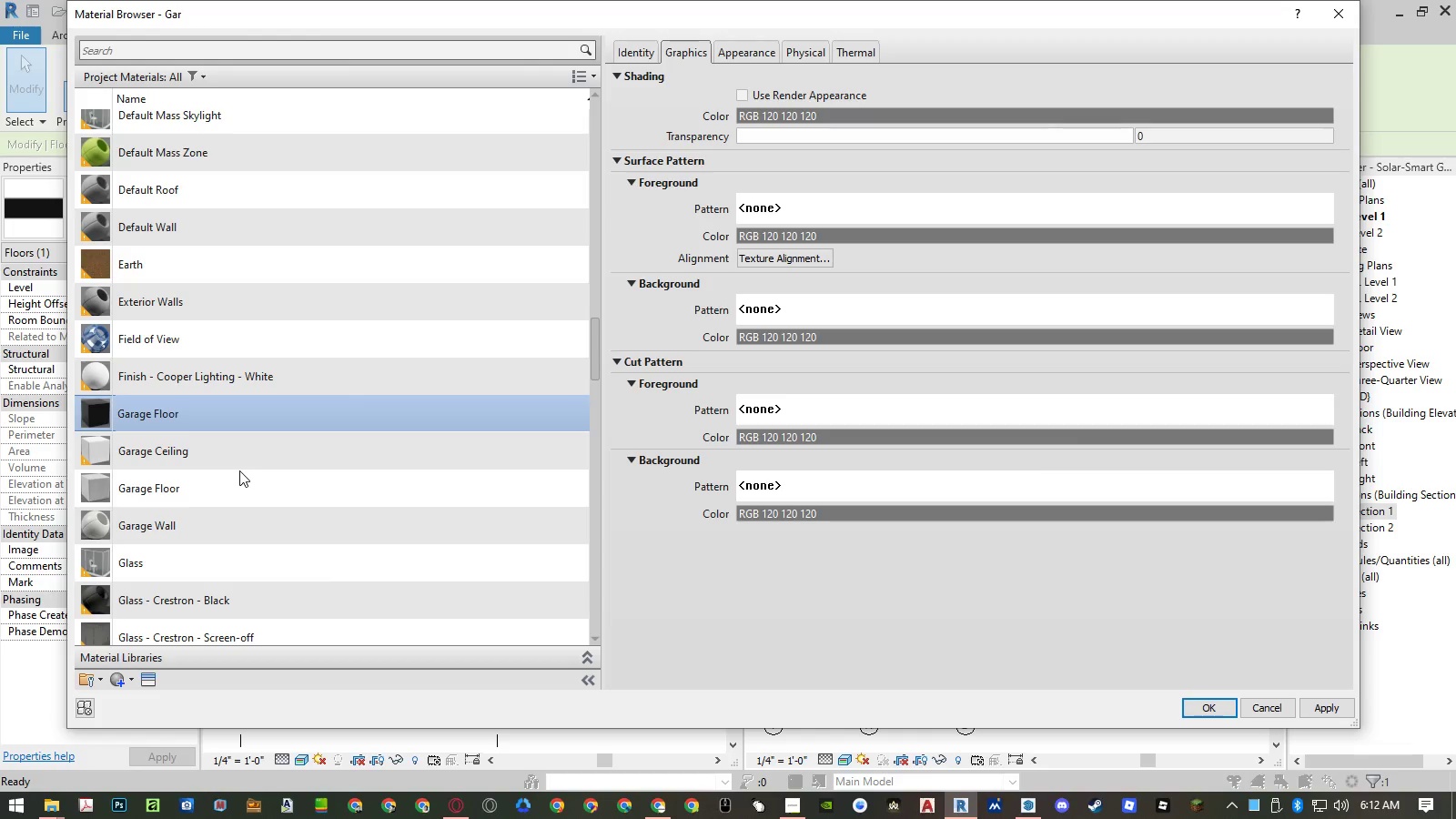 
type( - Yellow Line)
 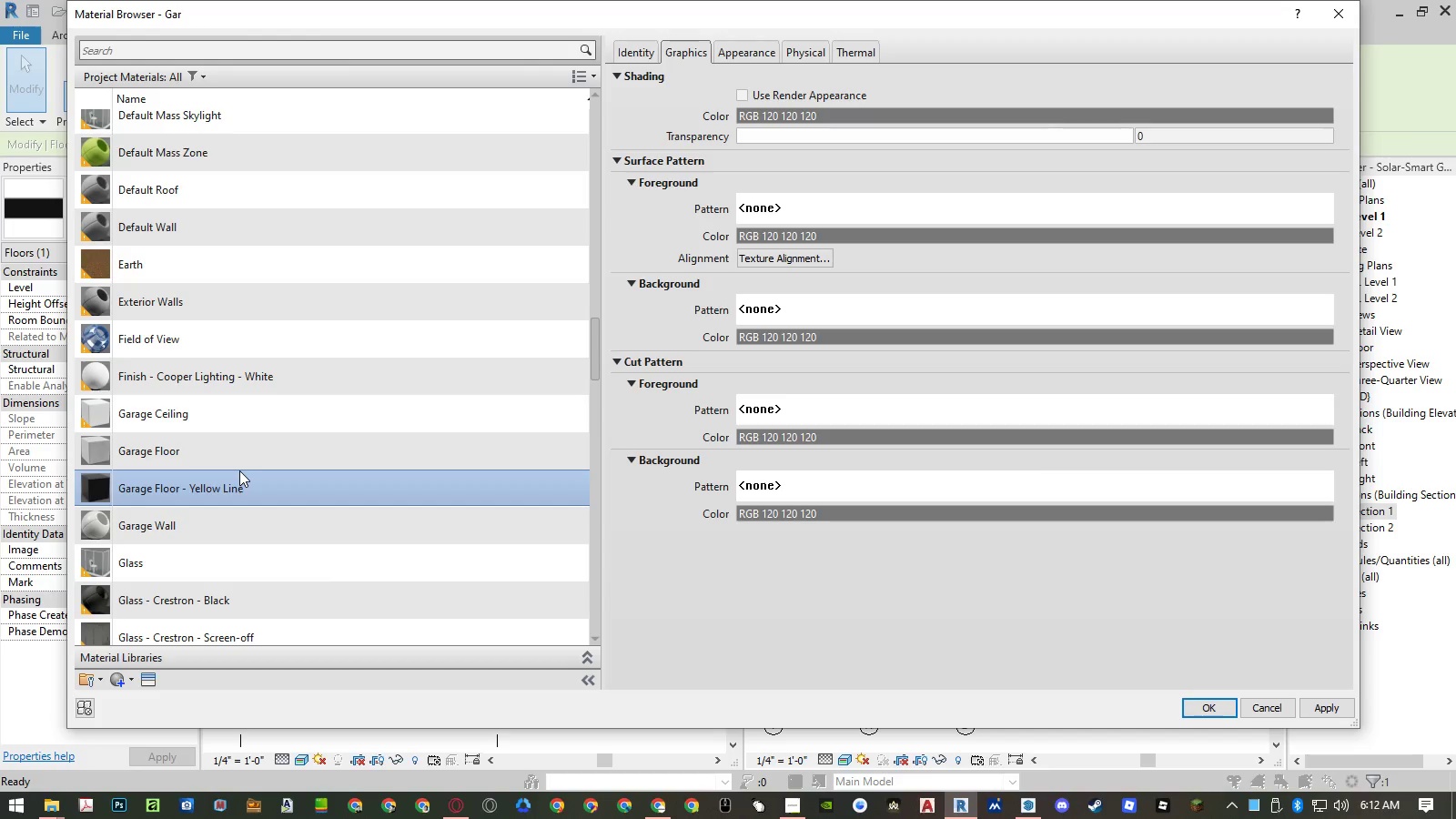 
 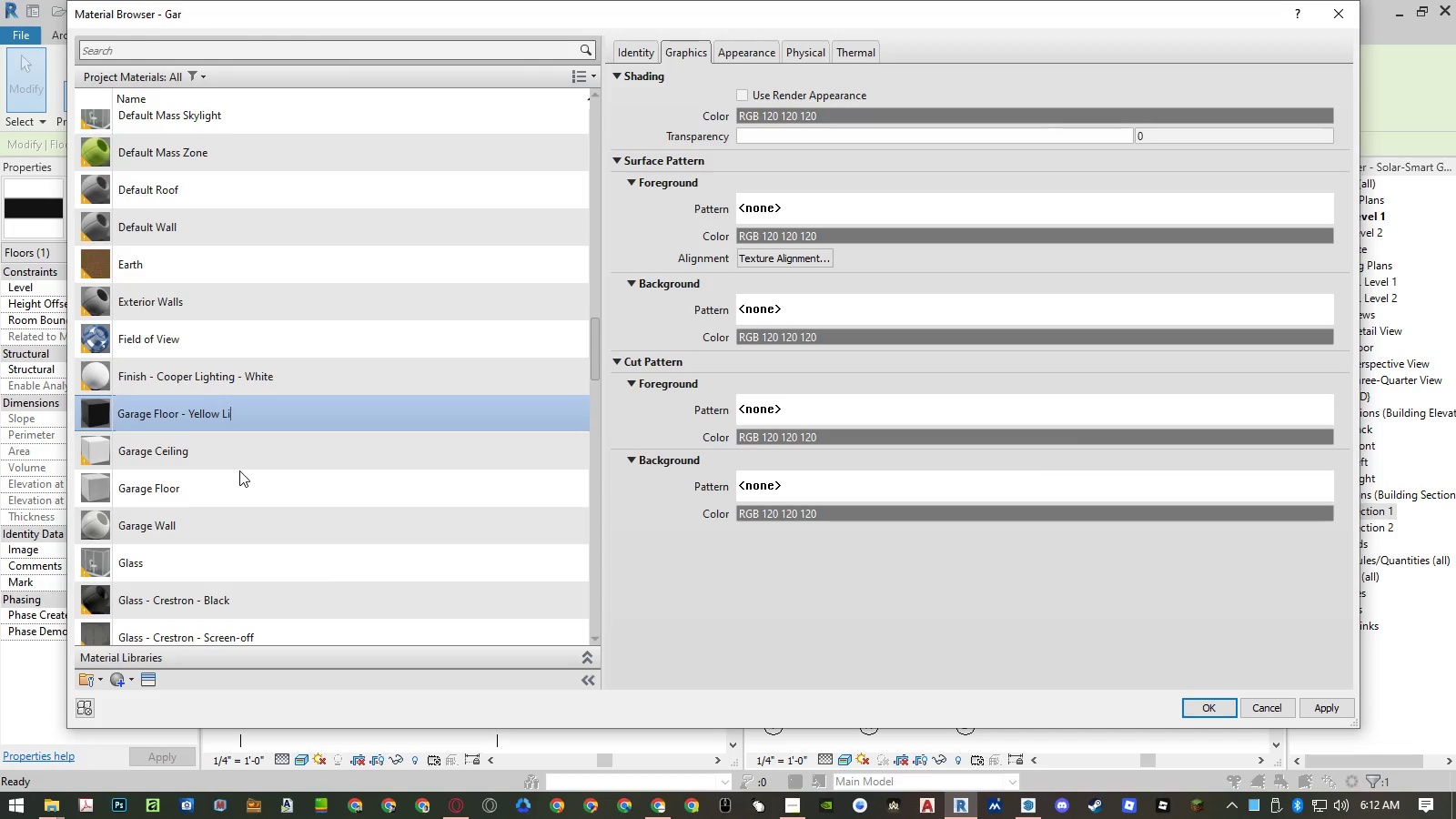 
key(Enter)
 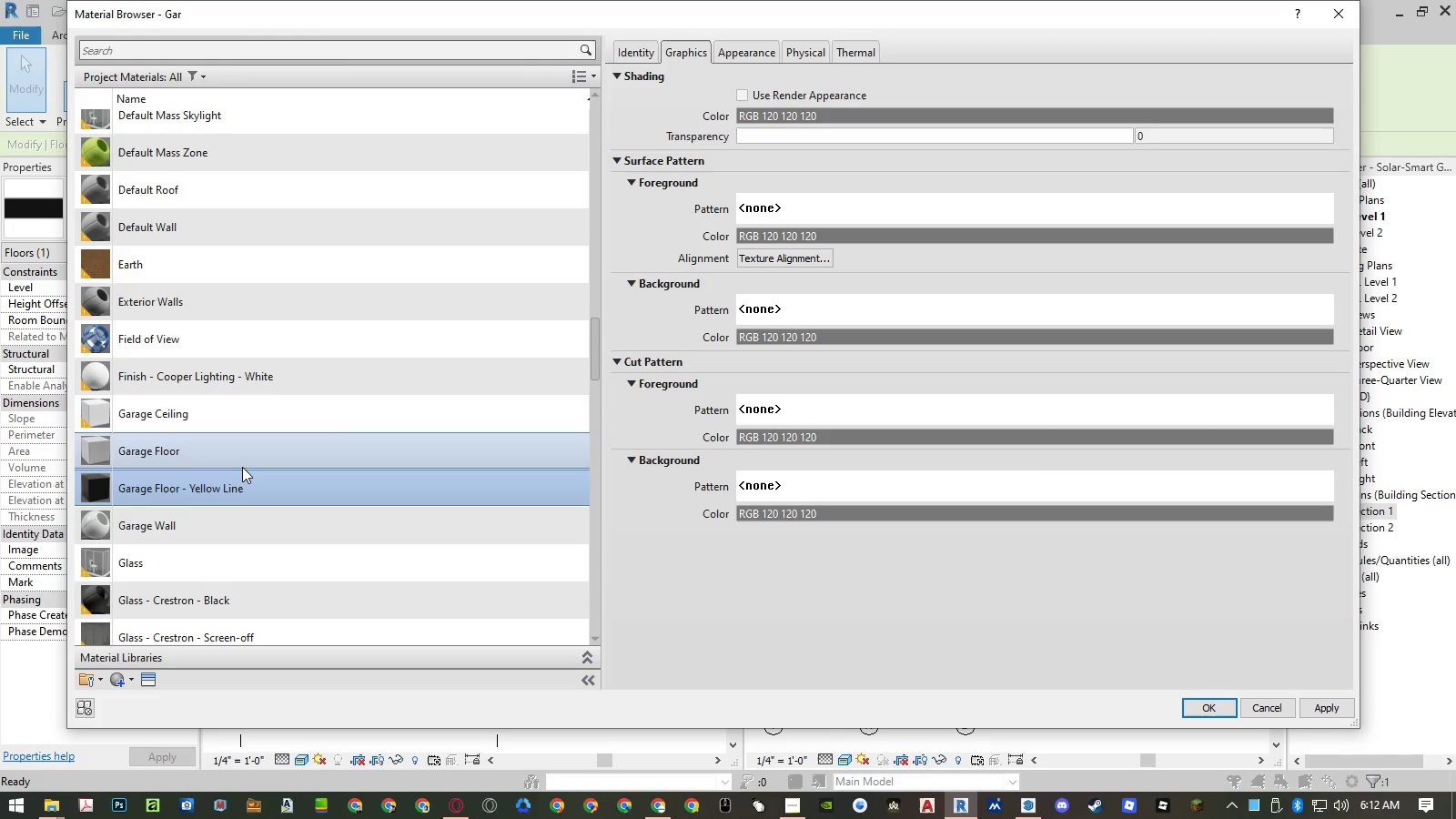 
right_click([230, 491])
 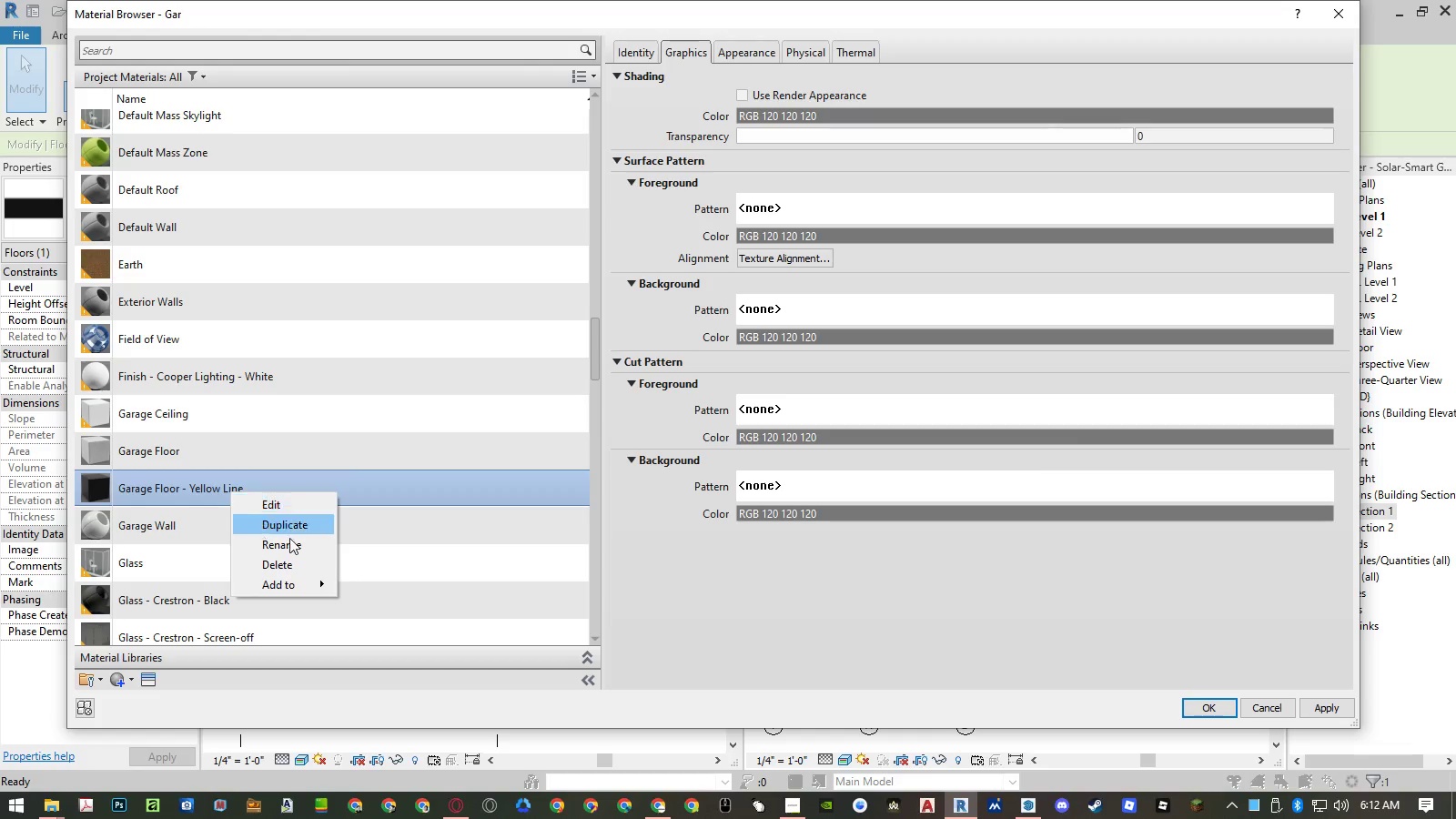 
left_click([289, 542])
 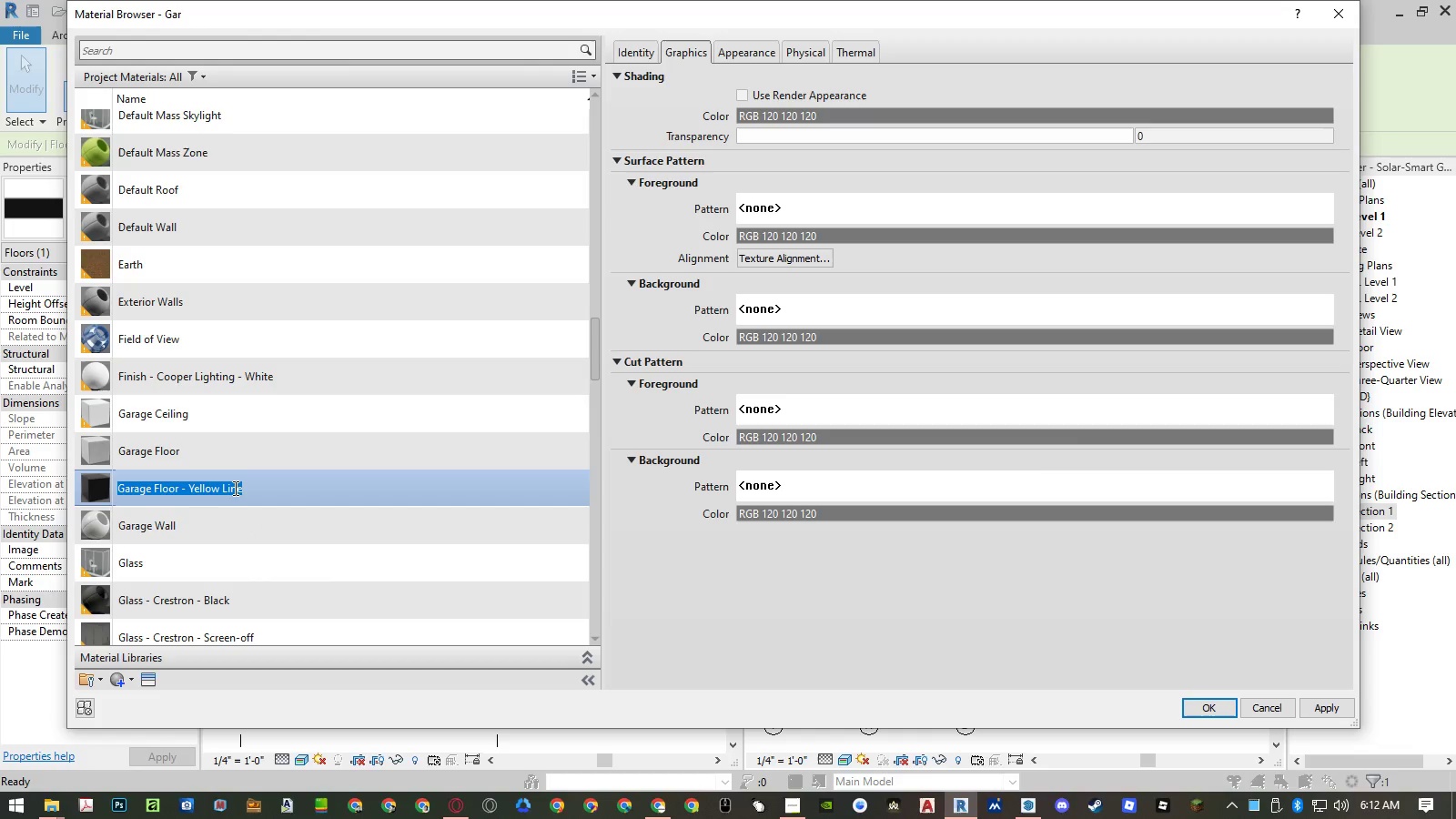 
left_click([235, 488])
 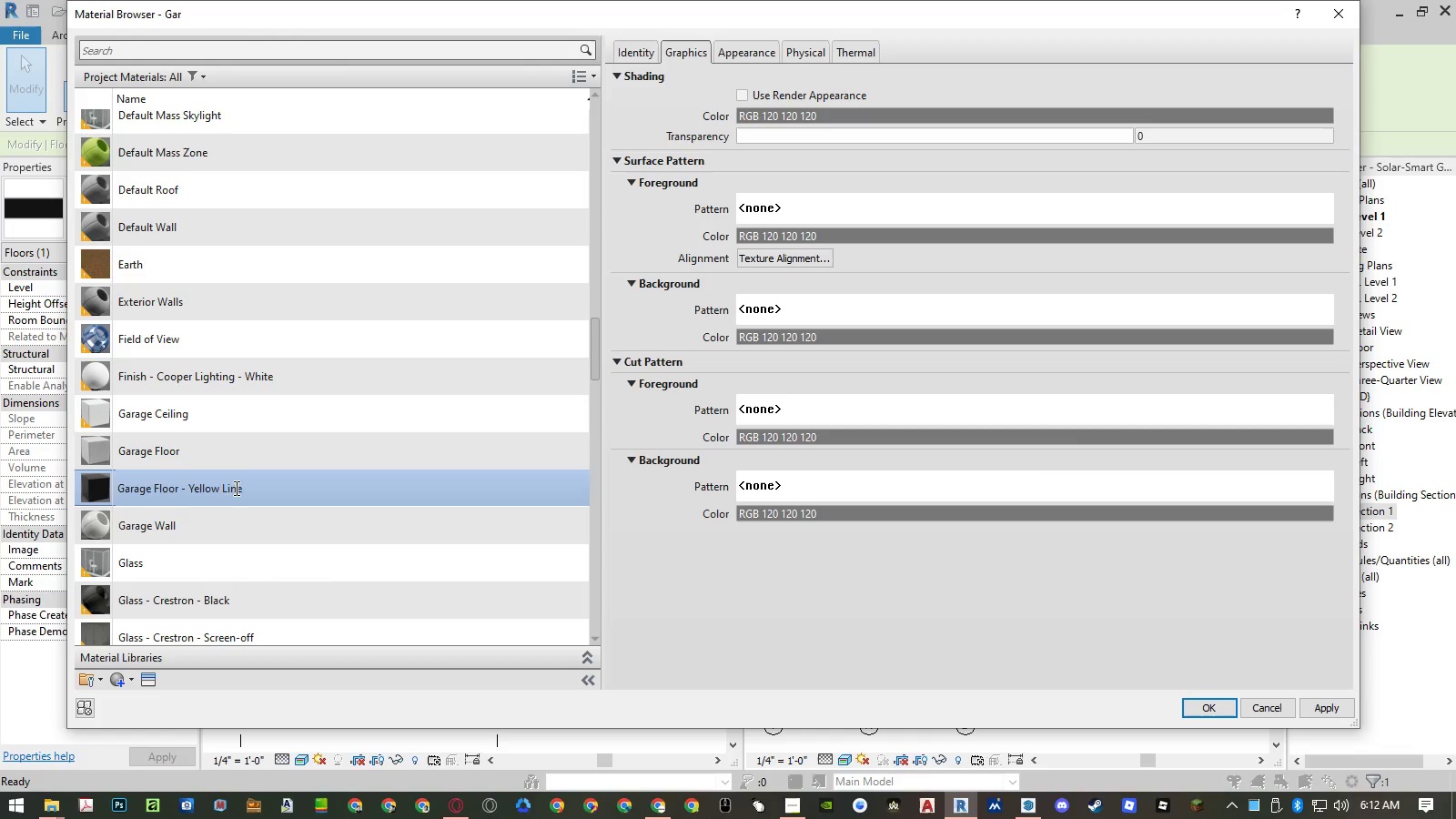 
left_click_drag(start_coordinate=[235, 488], to_coordinate=[219, 489])
 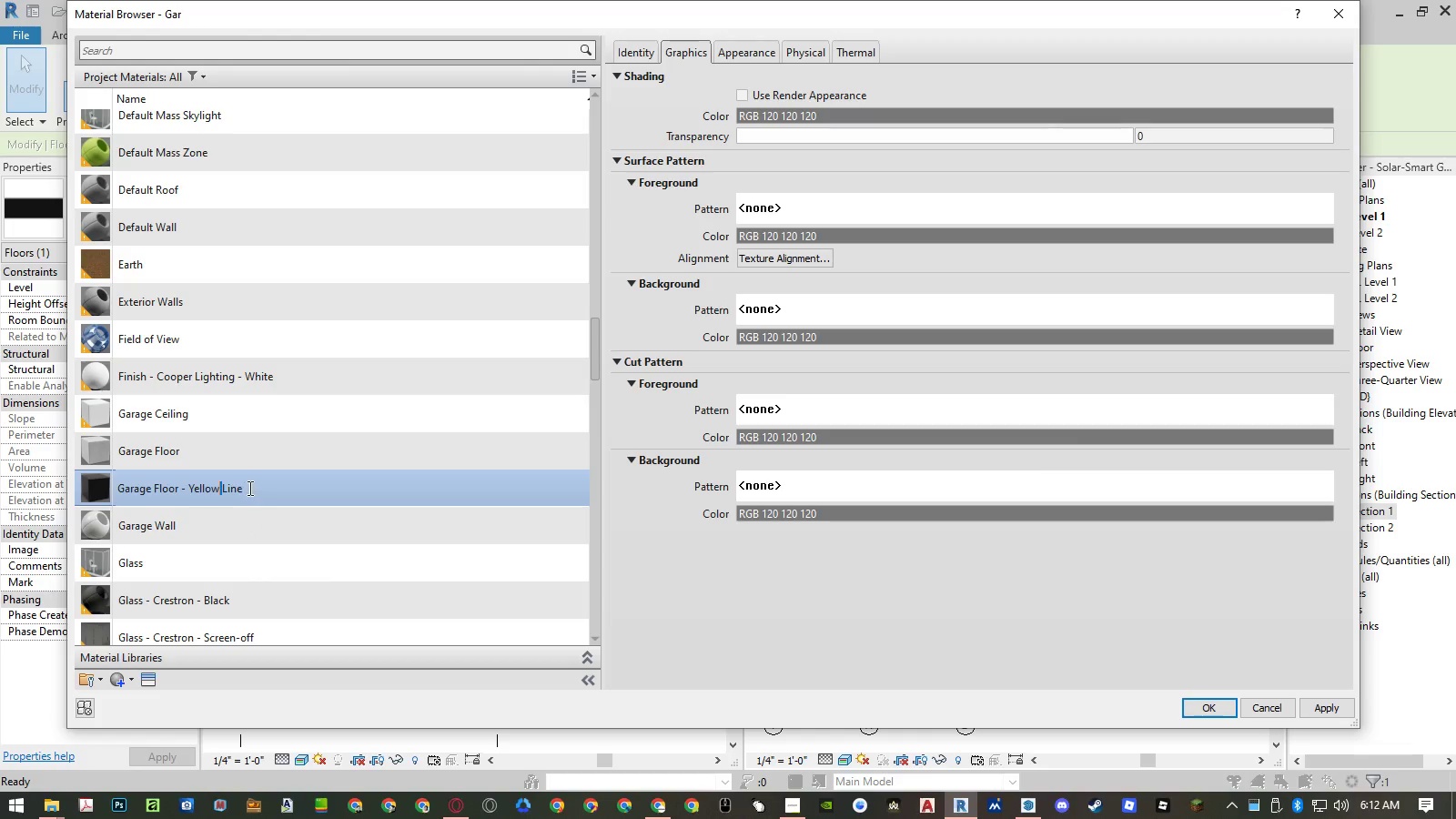 
left_click_drag(start_coordinate=[248, 488], to_coordinate=[217, 488])
 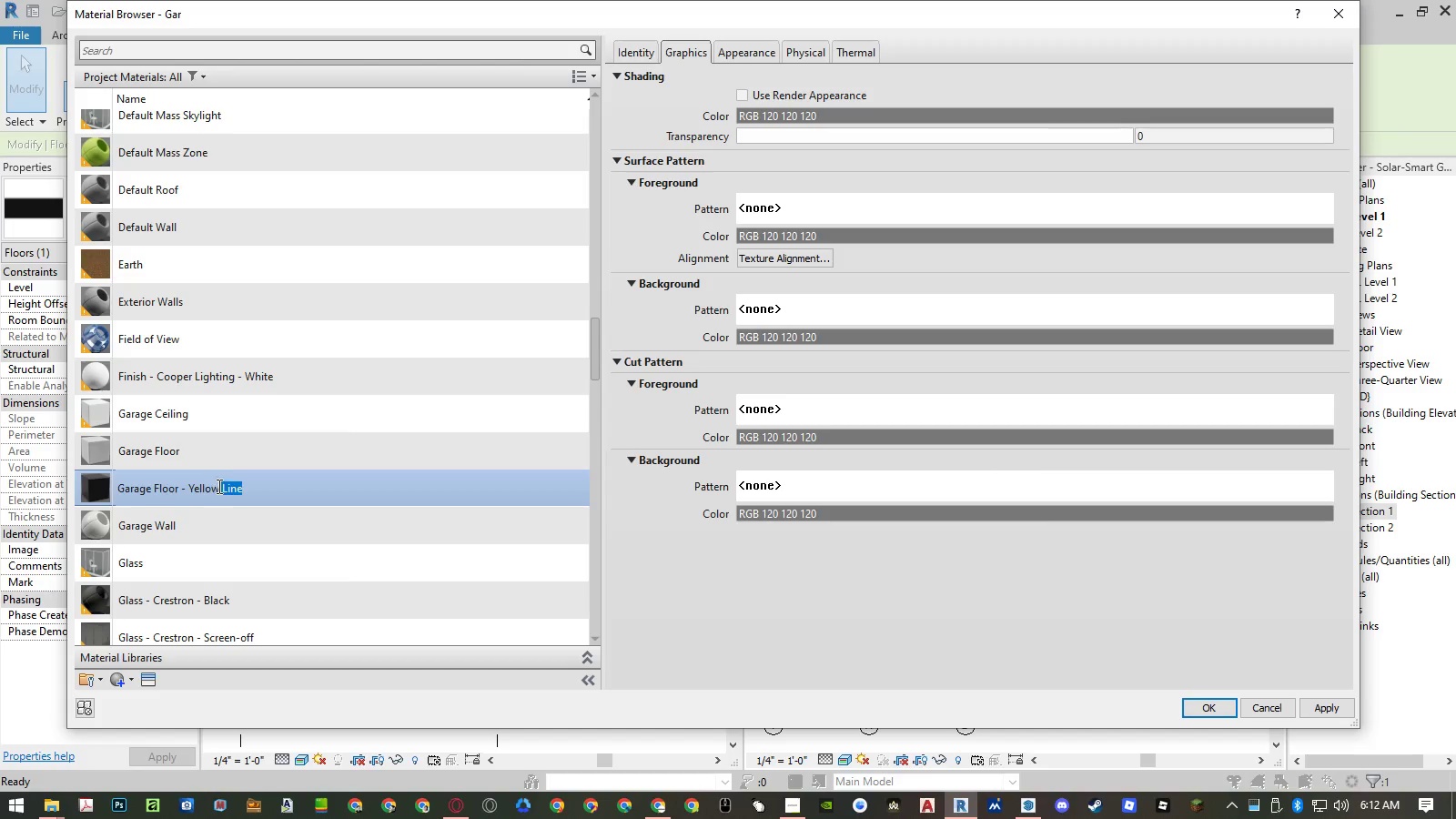 
hold_key(key=ControlLeft, duration=0.45)
 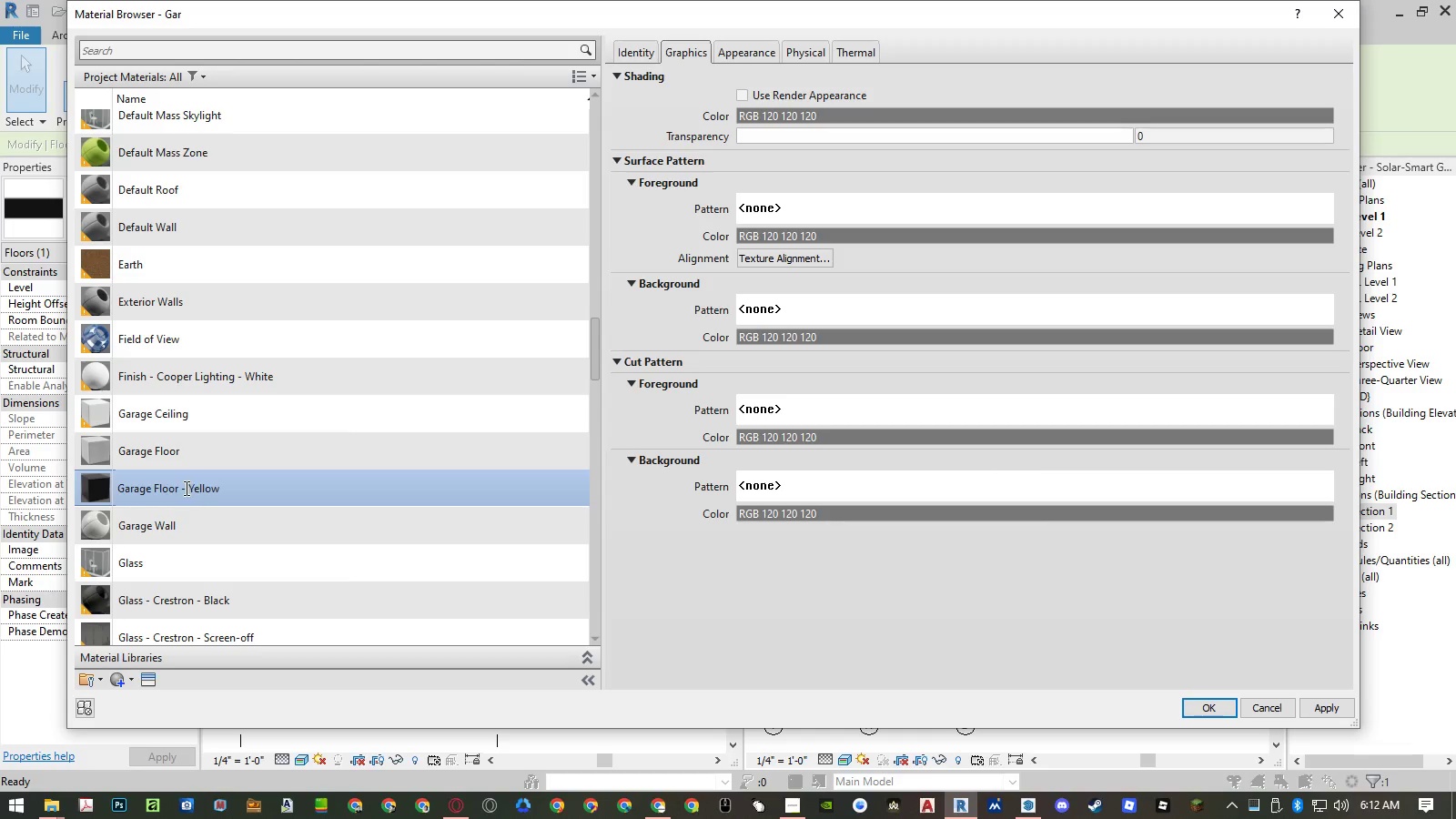 
key(X)
 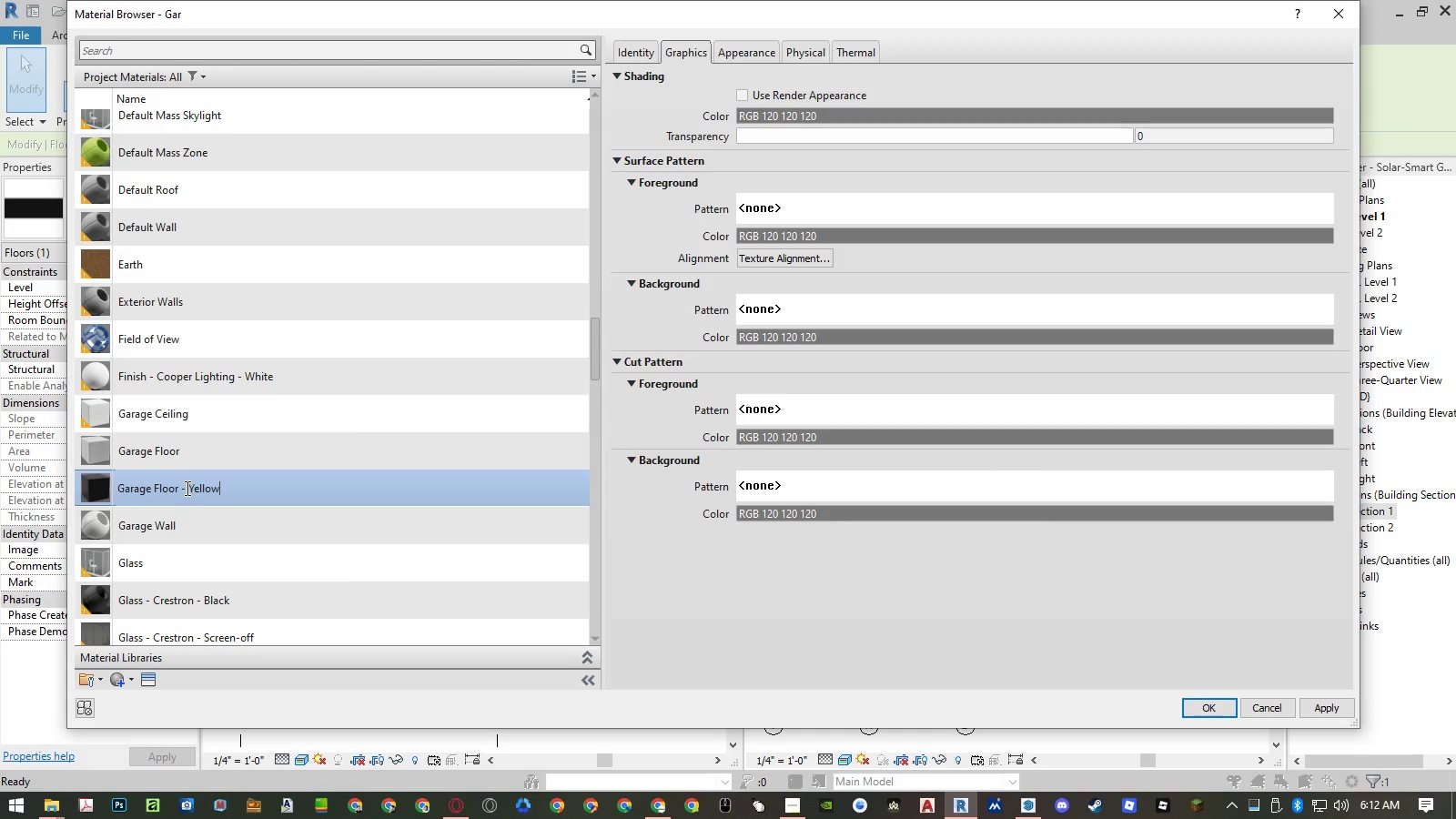 
left_click([185, 488])
 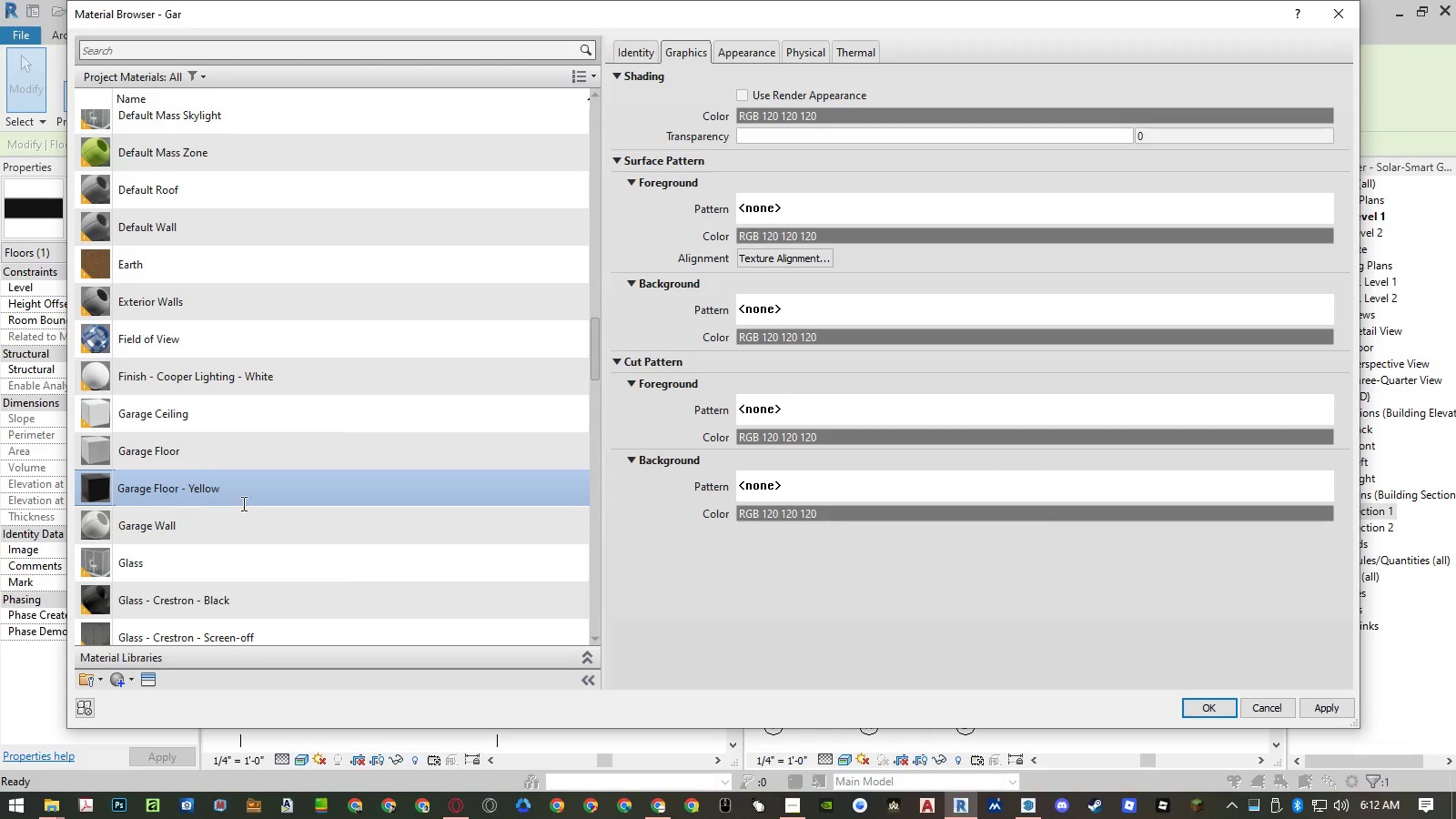 
key(Control+ControlLeft)
 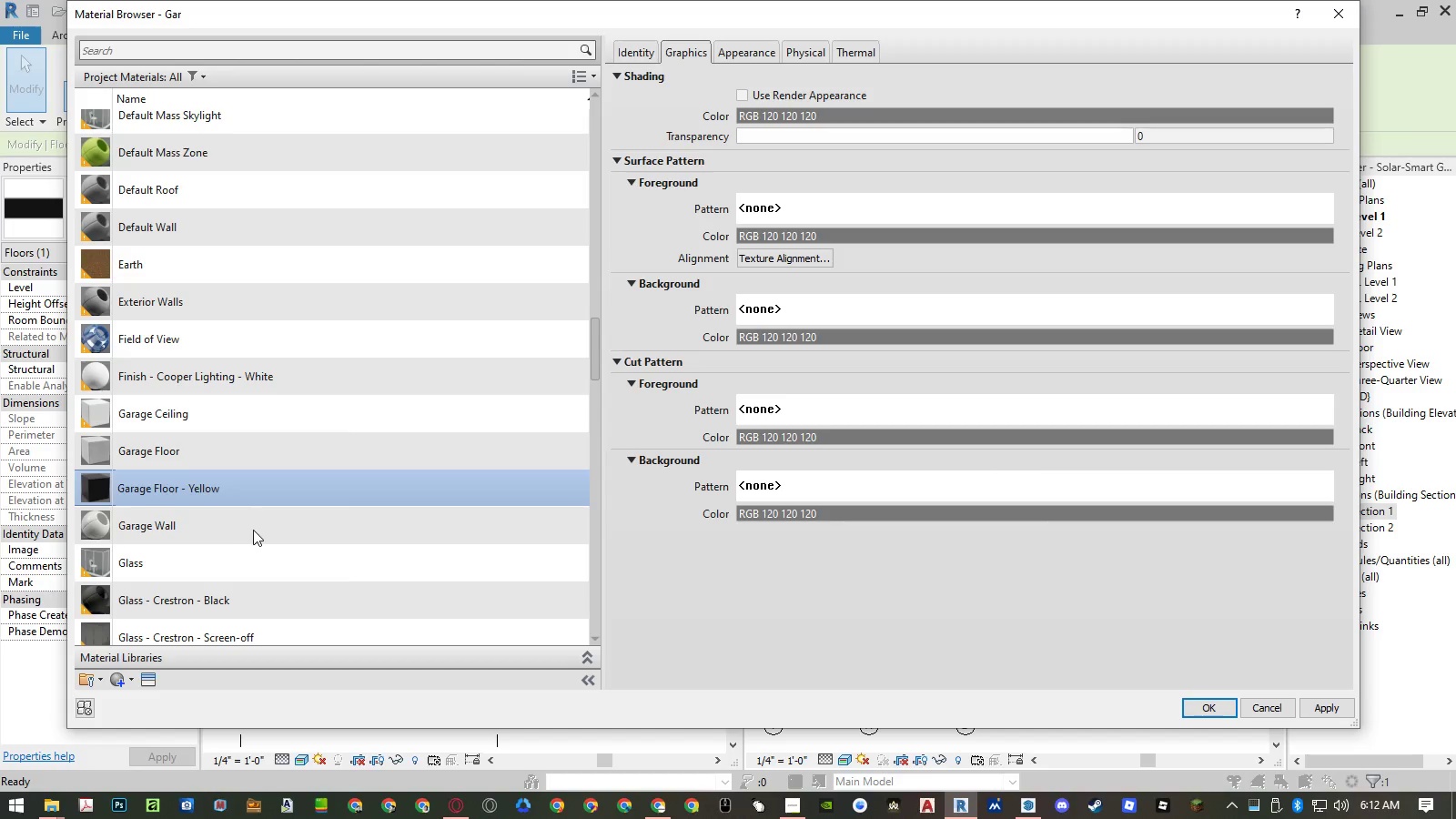 
key(Control+V)
 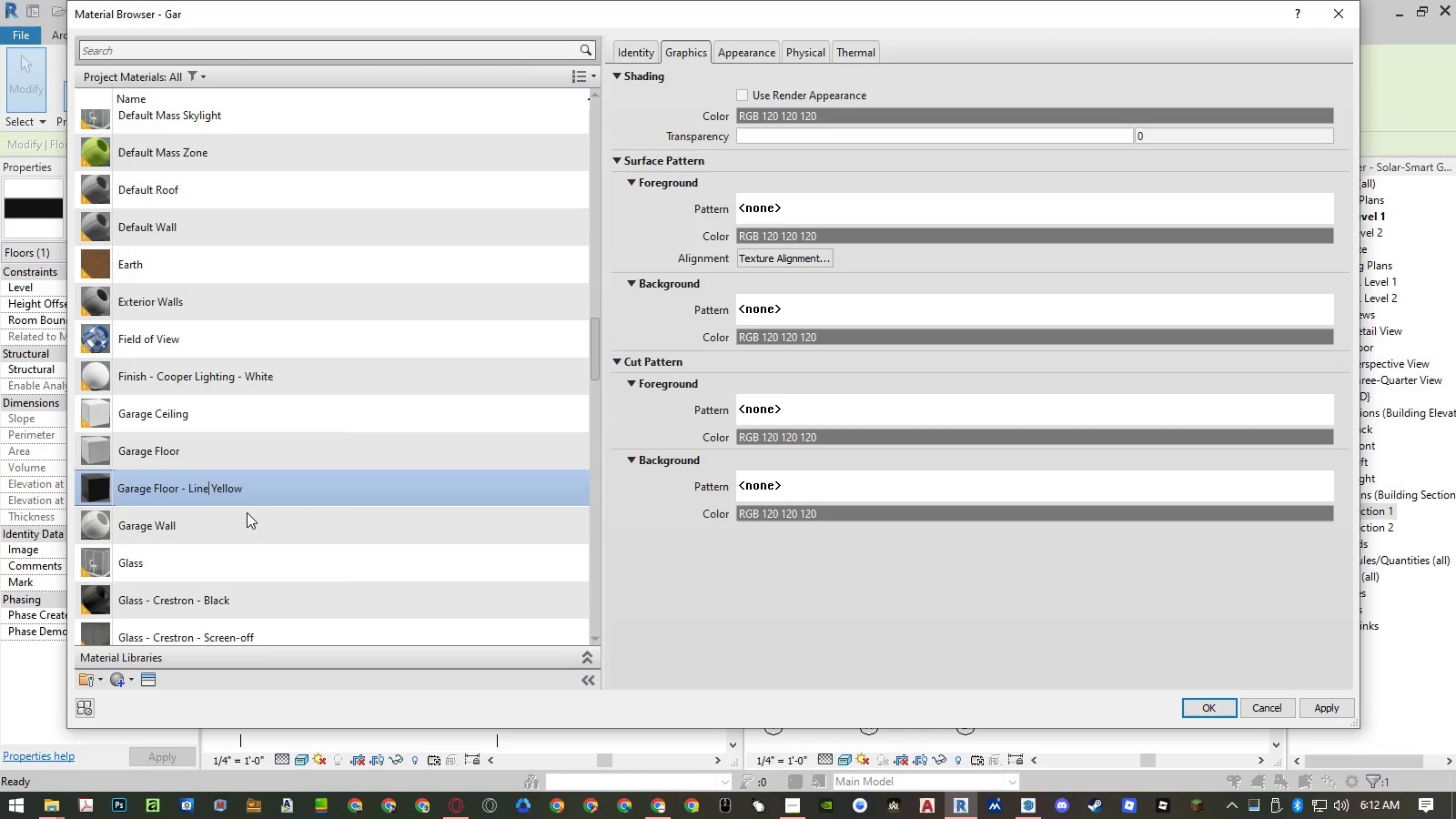 
key(ArrowRight)
 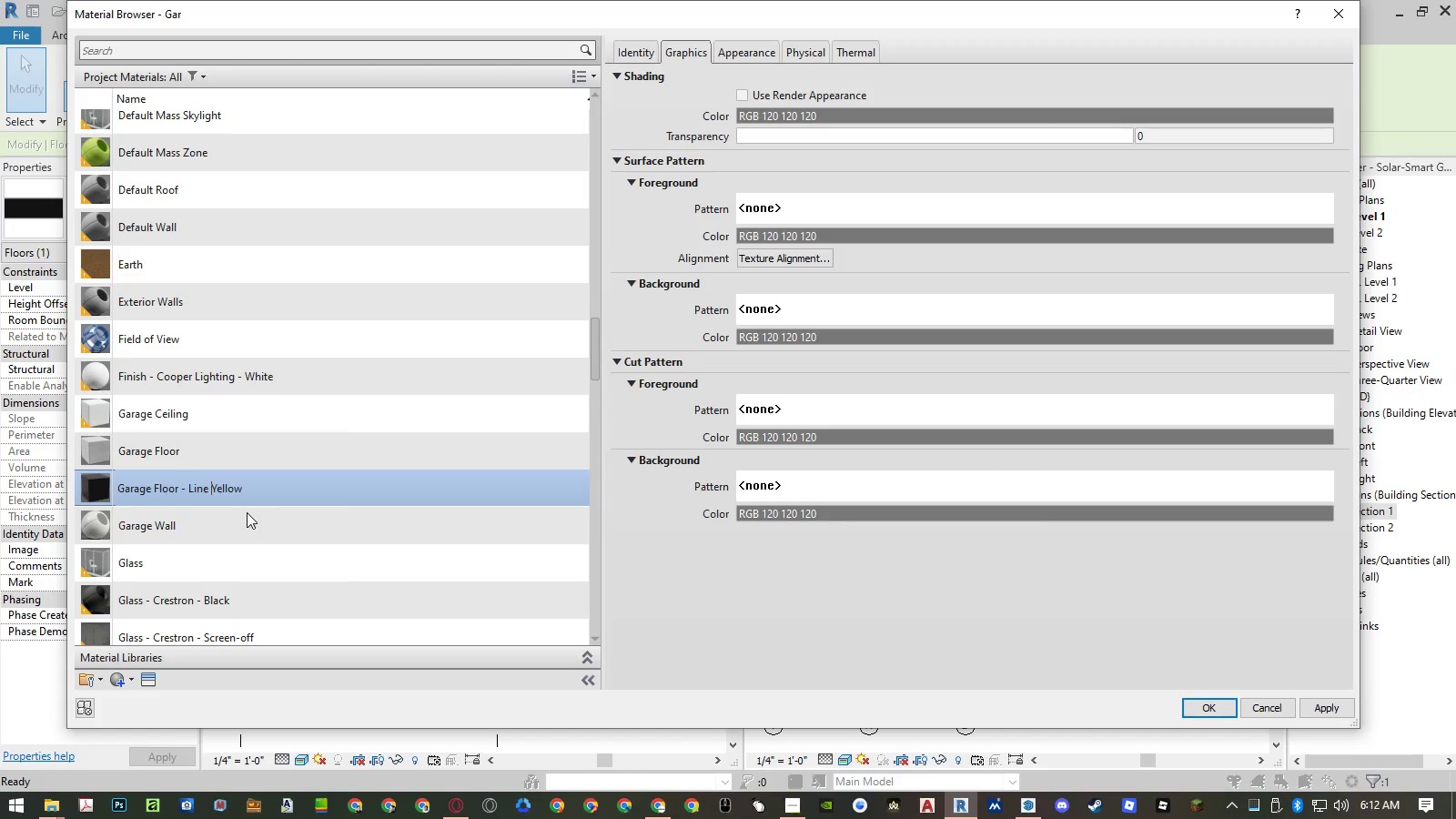 
key(Enter)
 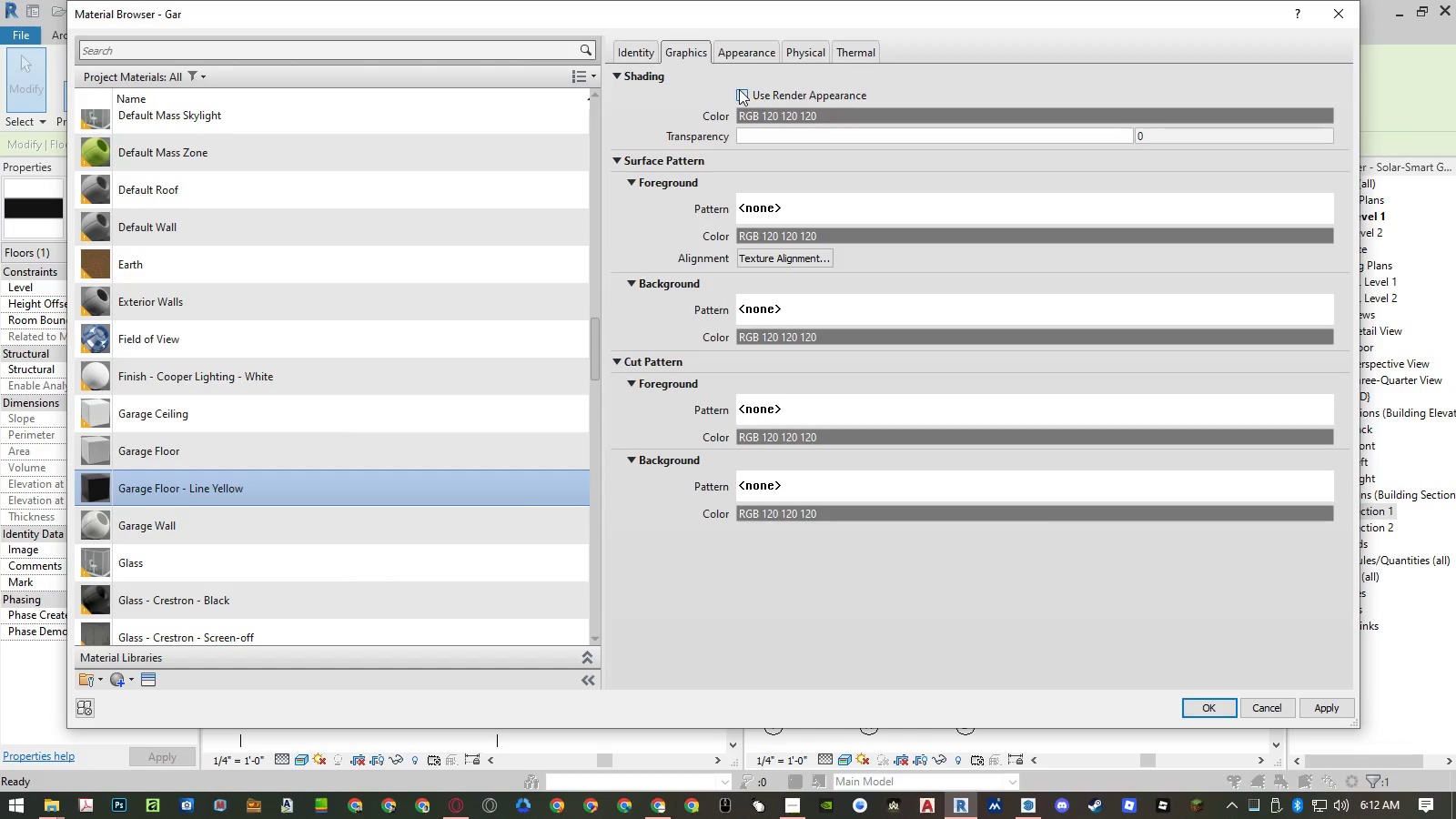 
double_click([745, 43])
 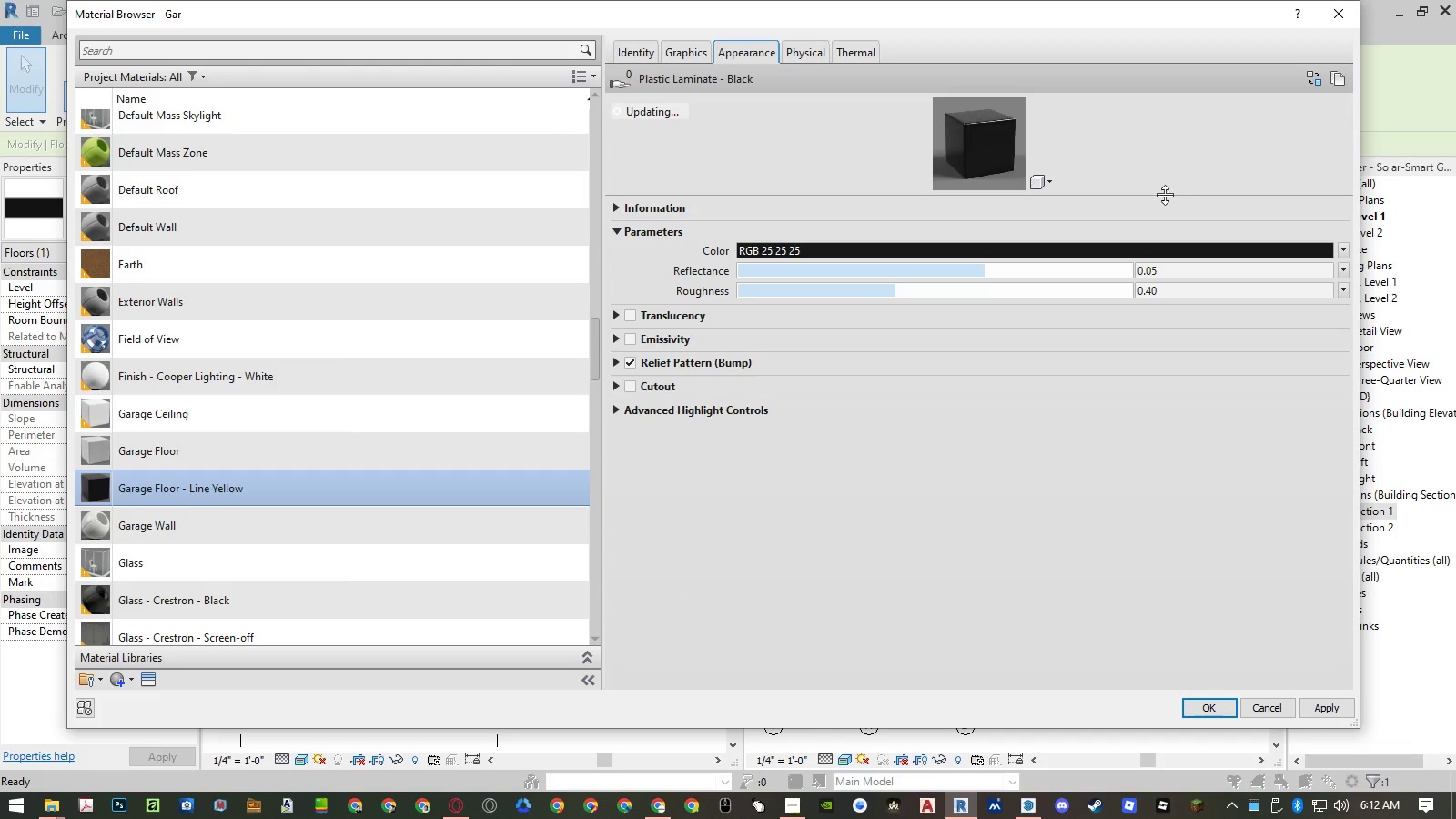 
left_click_drag(start_coordinate=[1162, 195], to_coordinate=[1153, 357])
 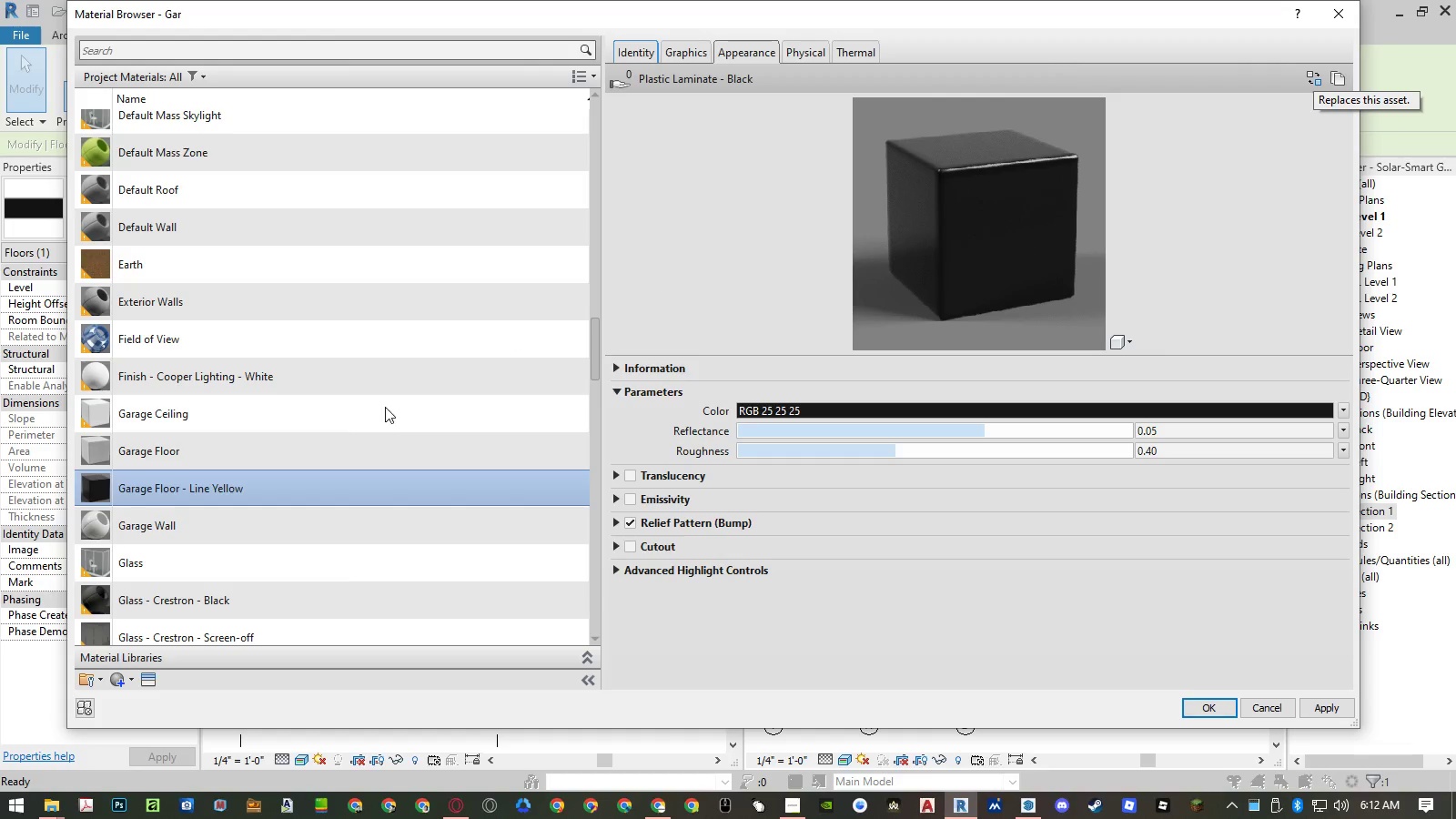 
right_click([301, 488])
 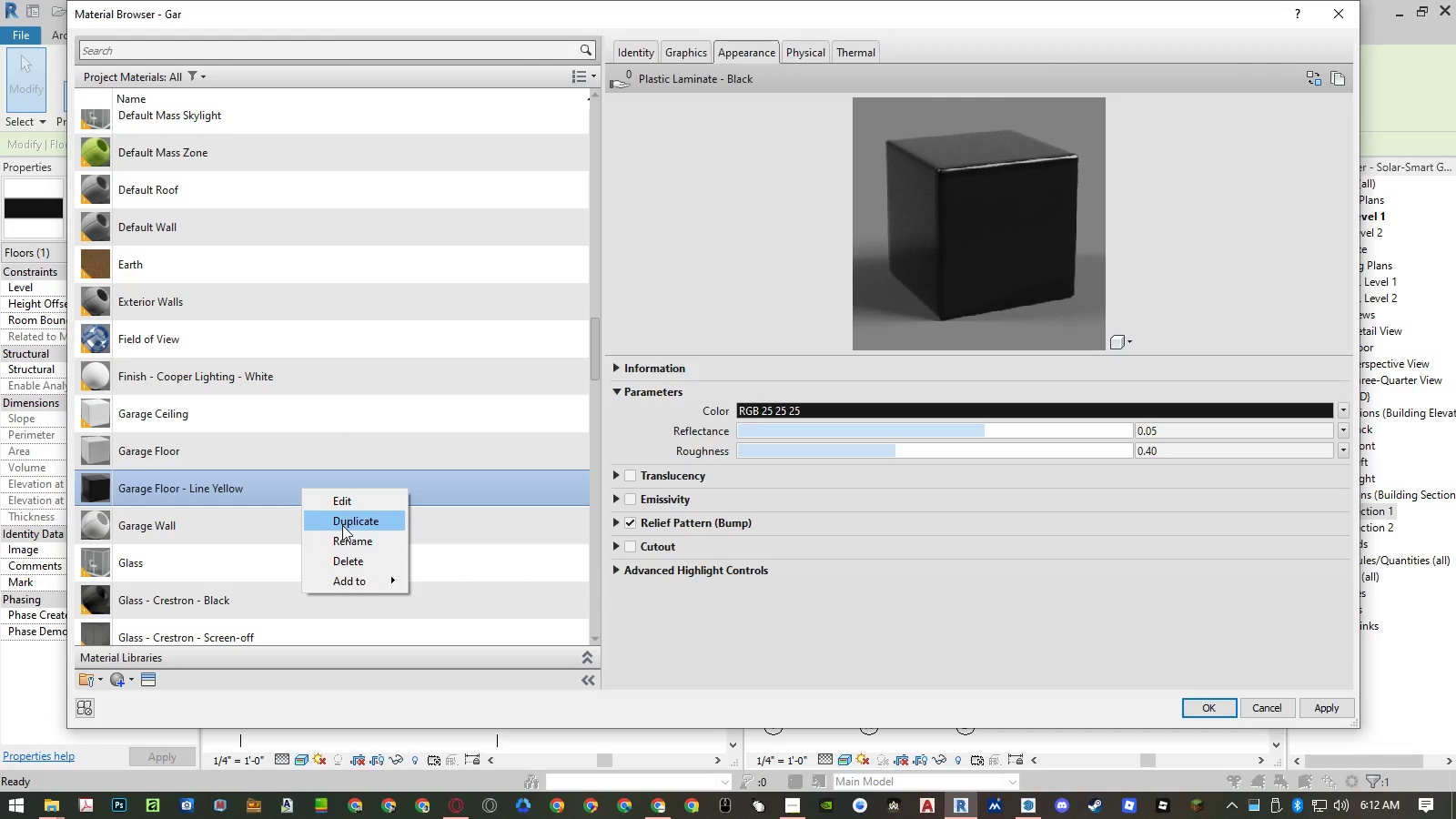 
left_click([342, 525])
 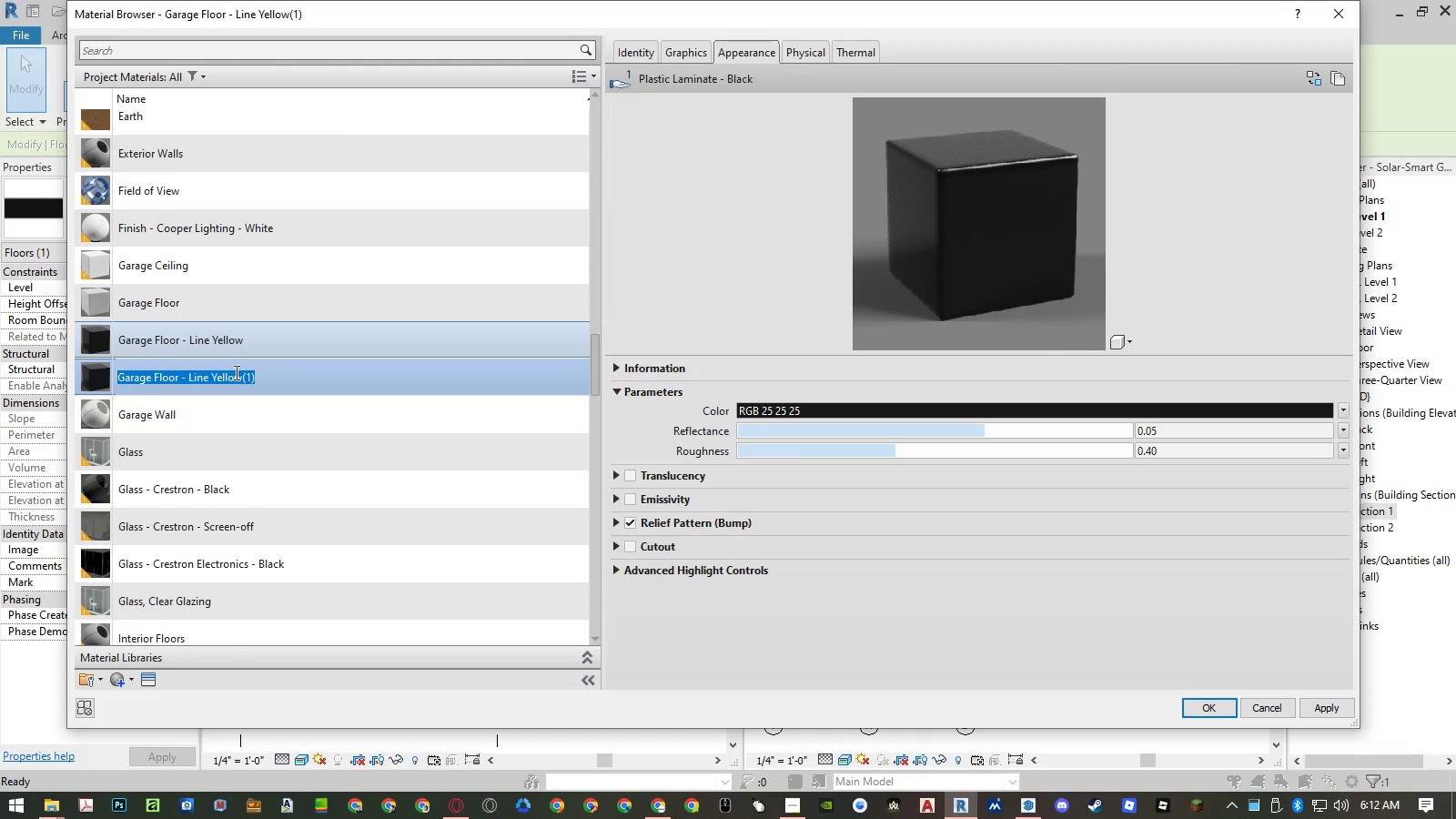 
left_click([231, 375])
 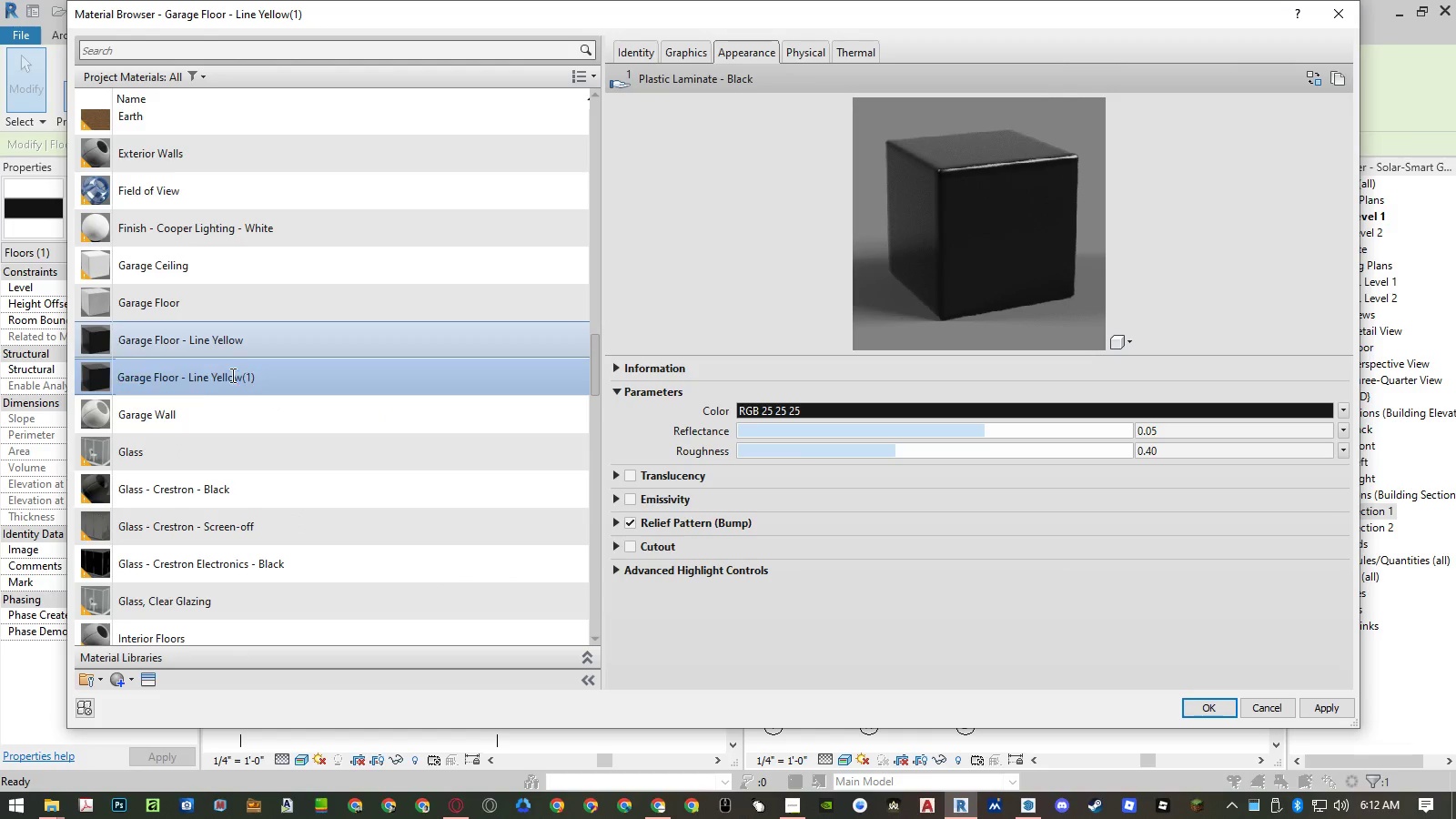 
left_click_drag(start_coordinate=[231, 375], to_coordinate=[324, 377])
 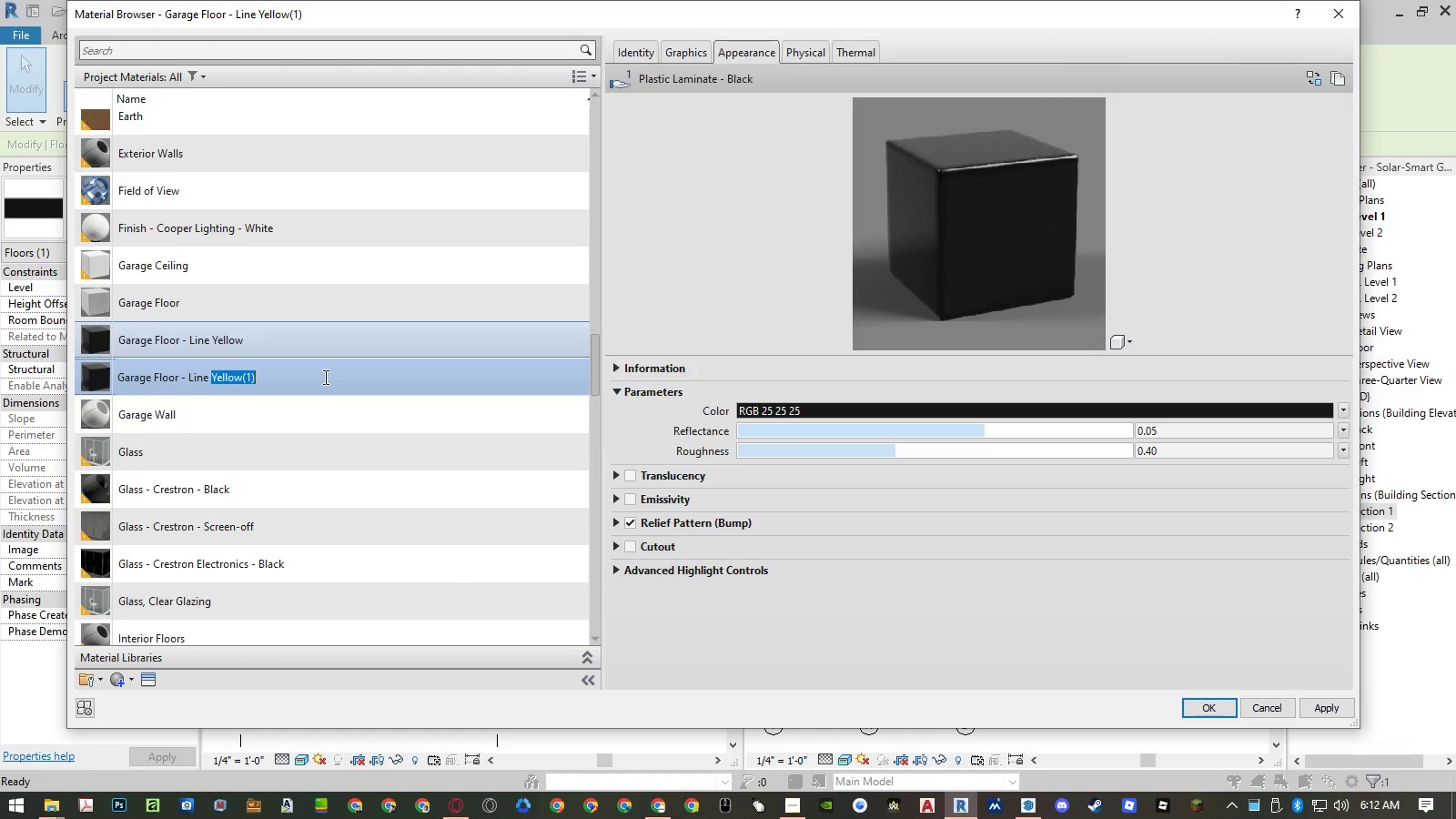 
type(Black)
 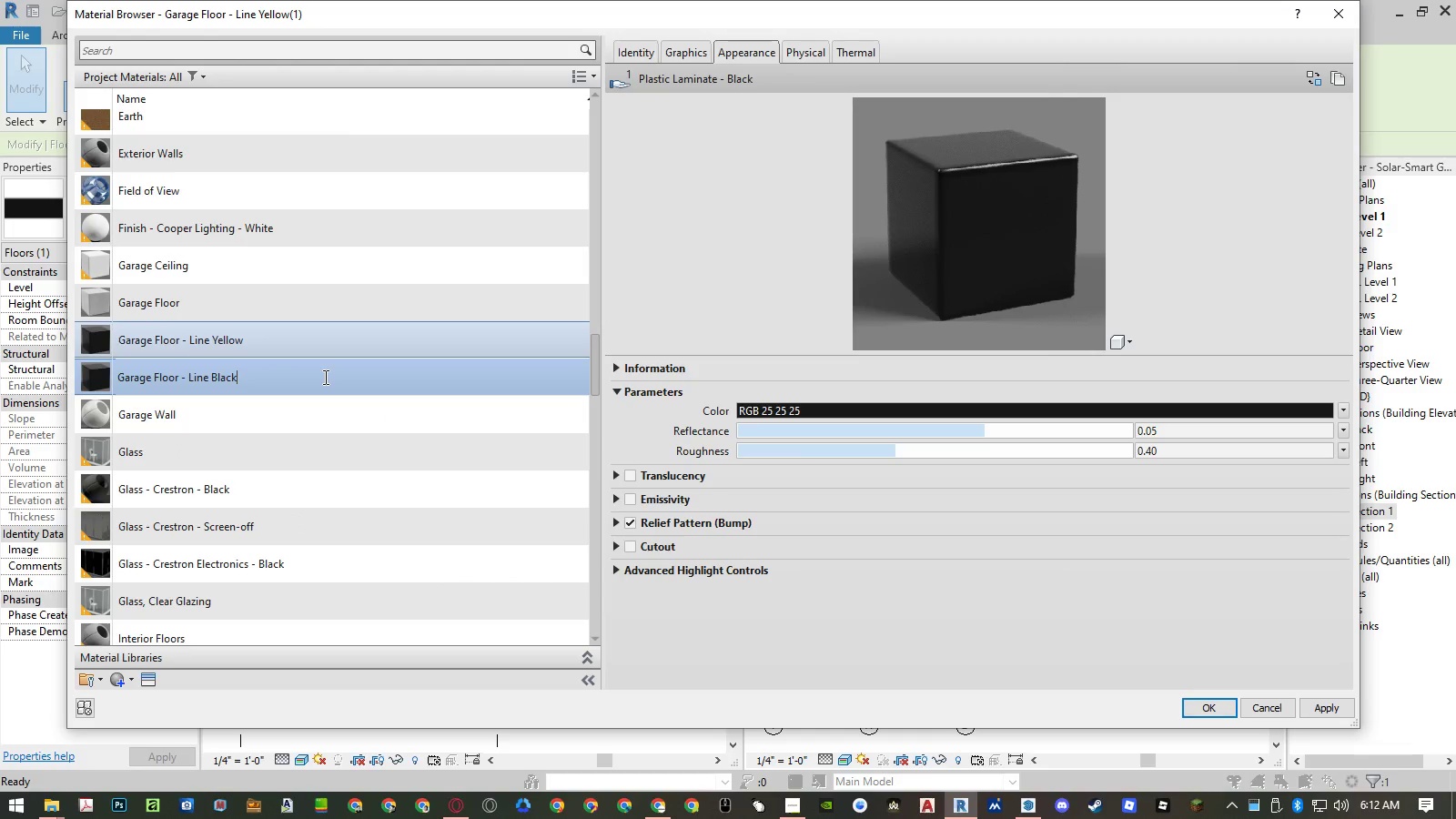 
key(Enter)
 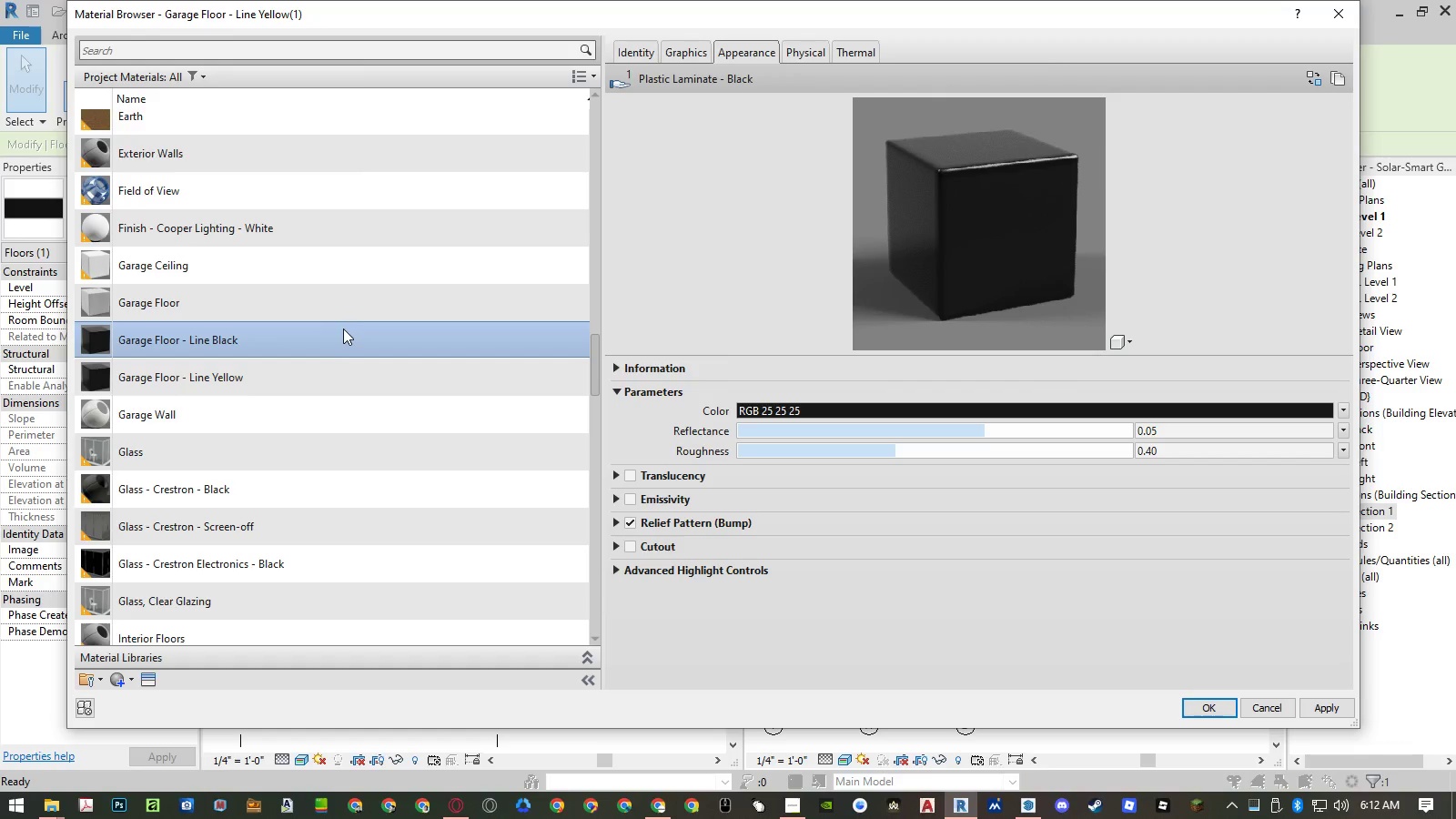 
left_click([308, 375])
 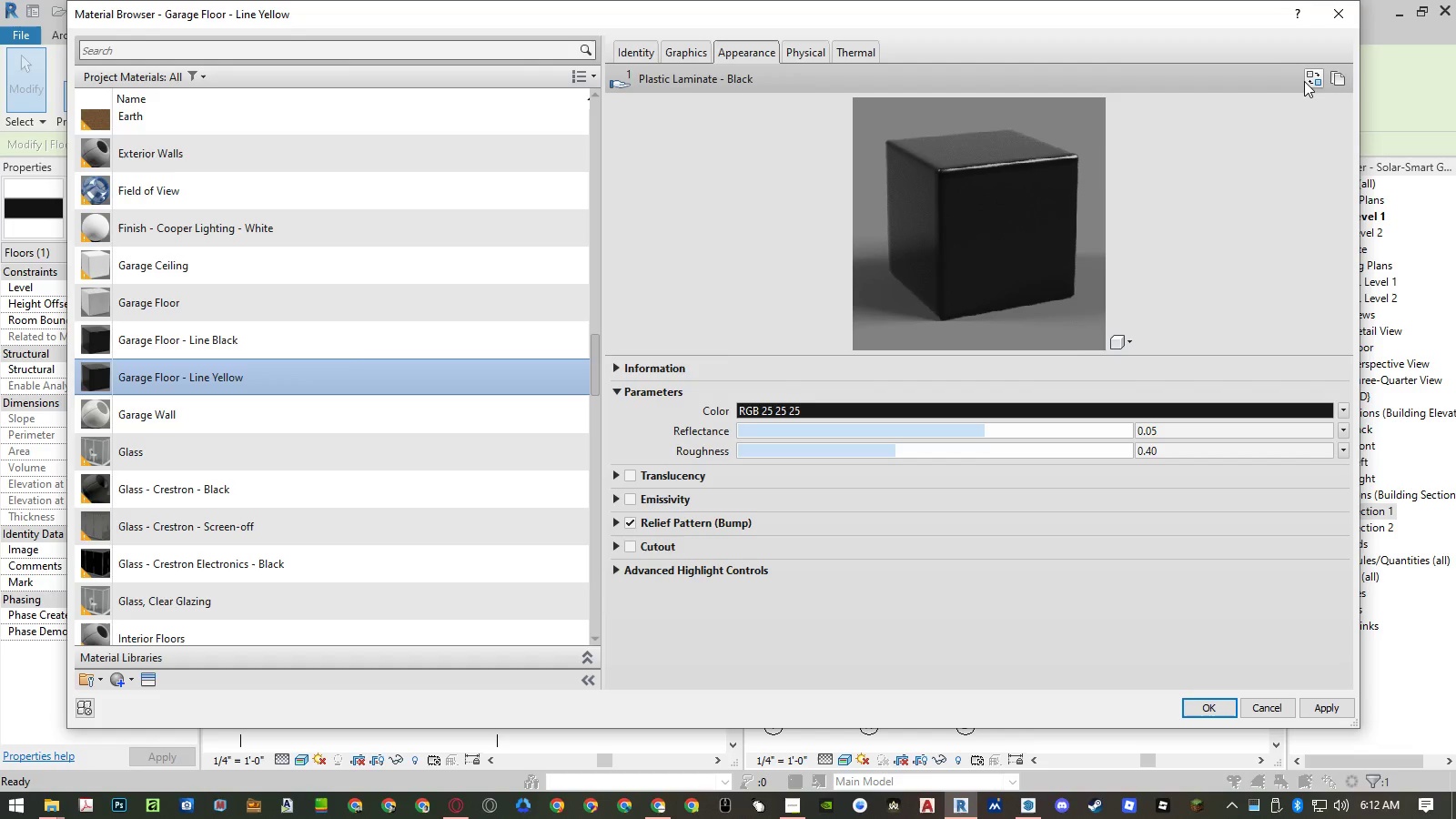 
left_click([1304, 81])
 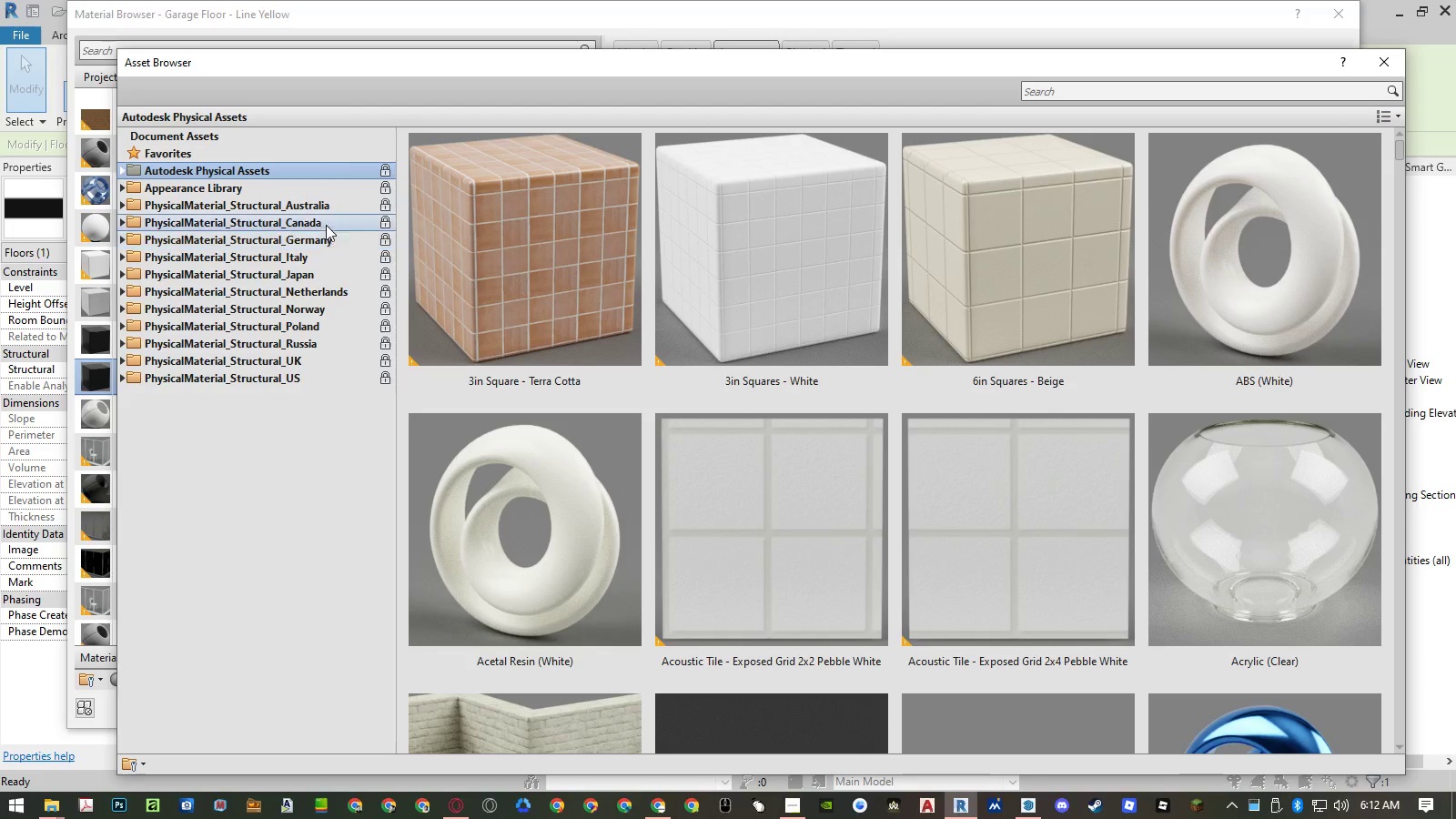 
left_click([1065, 96])
 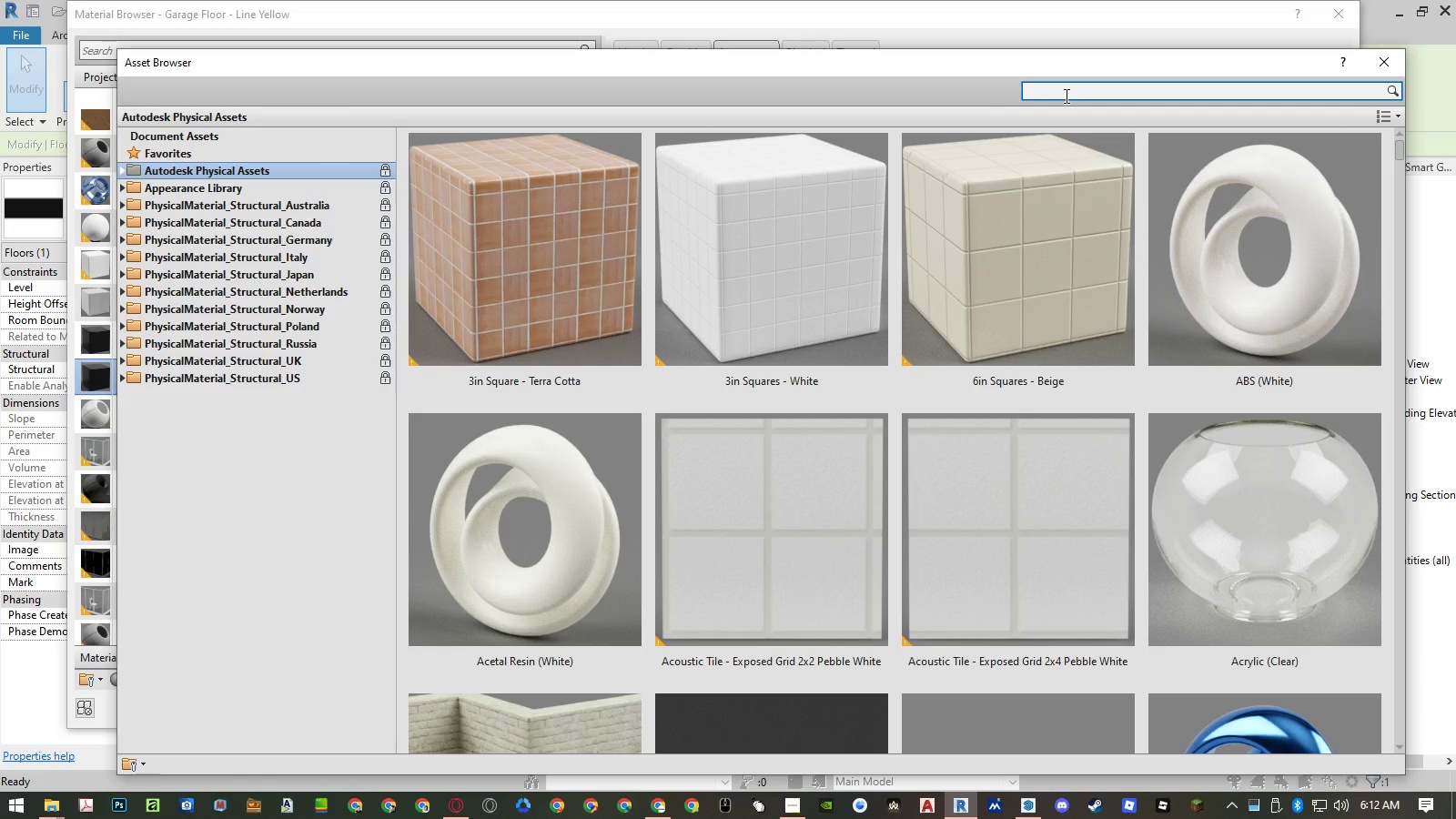 
type(lamintat)
key(Backspace)
key(Backspace)
key(Backspace)
type(ate)
 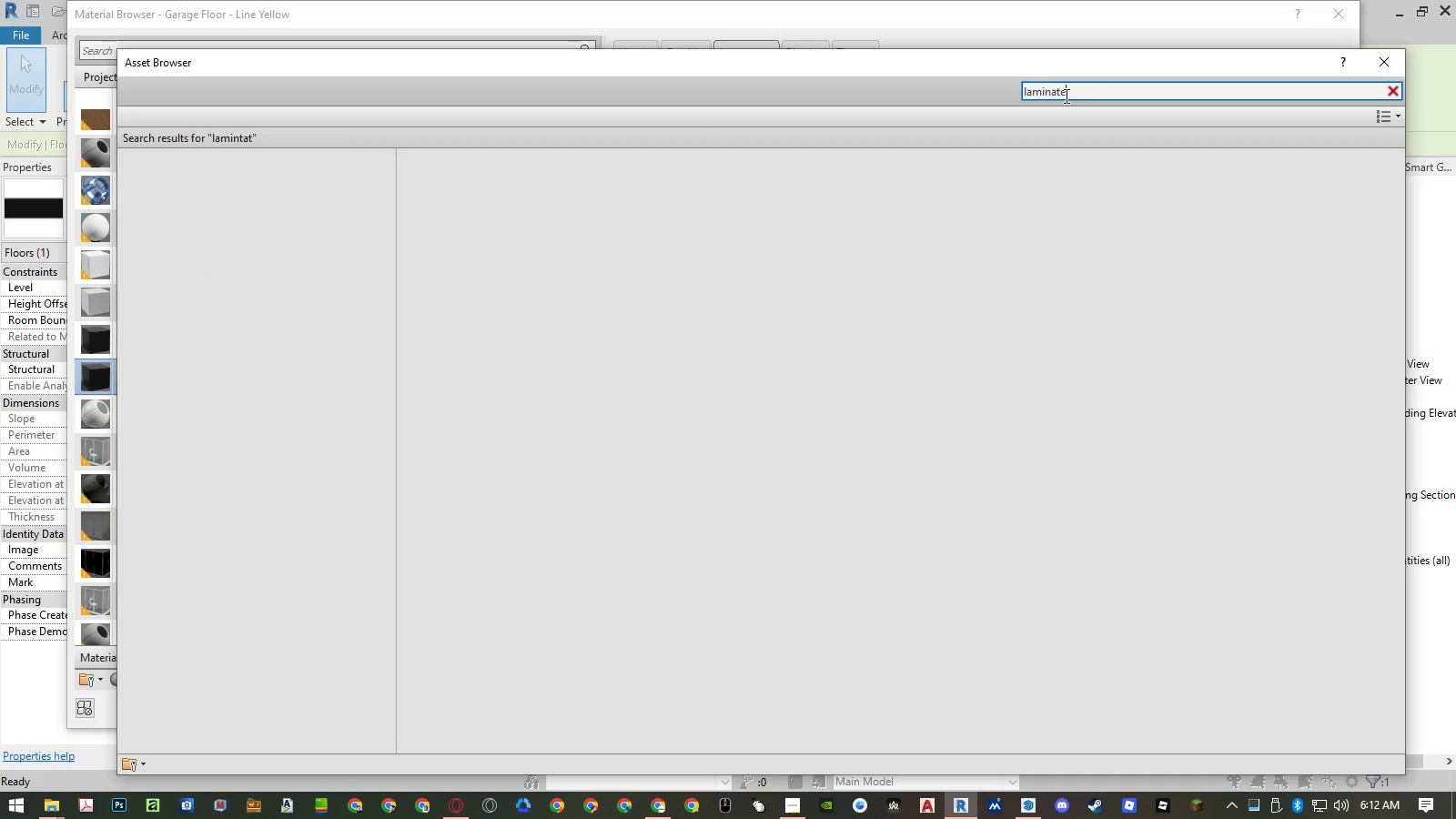 
key(Enter)
 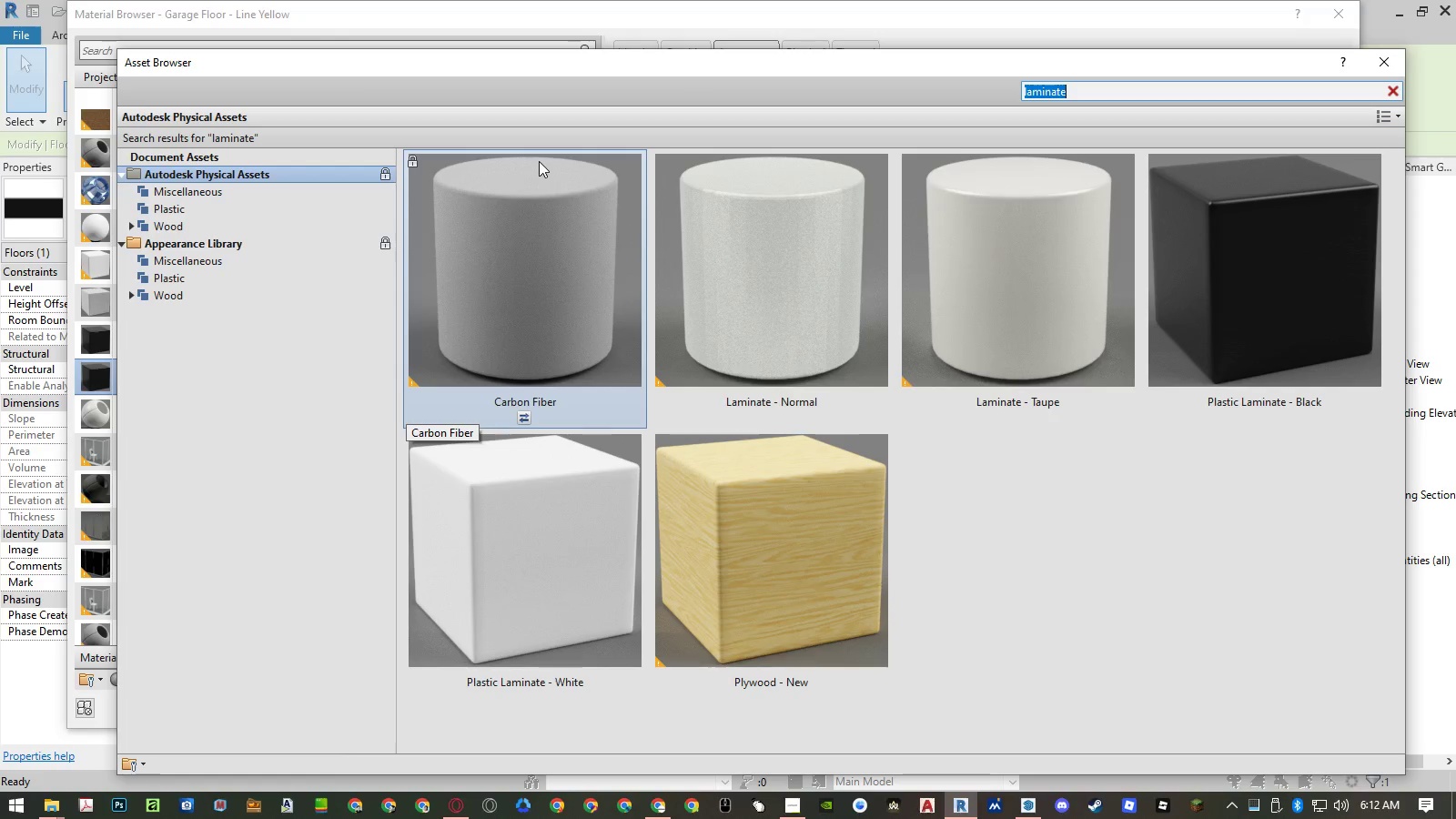 
left_click([173, 282])
 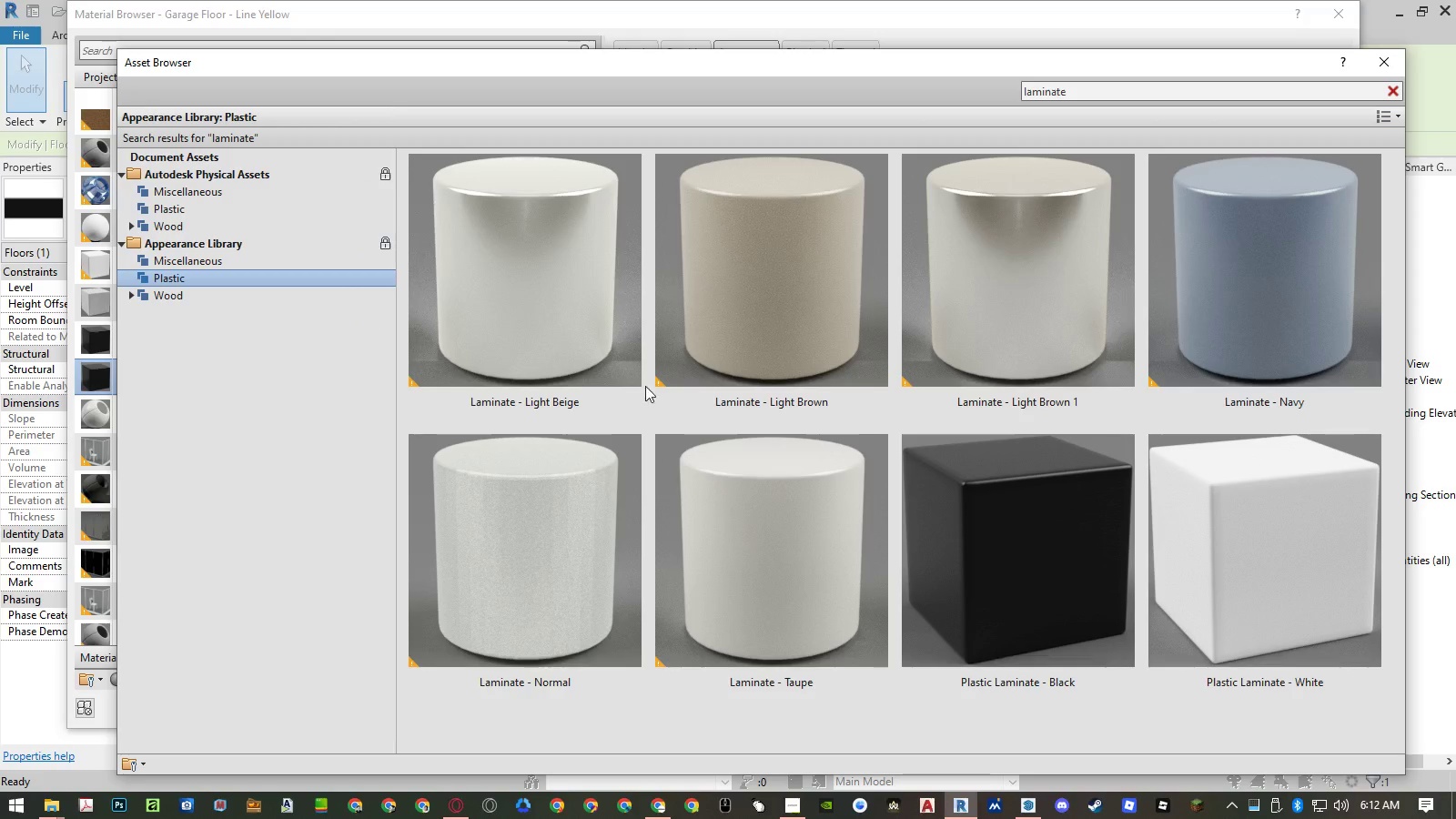 
scroll: coordinate [658, 387], scroll_direction: down, amount: 4.0
 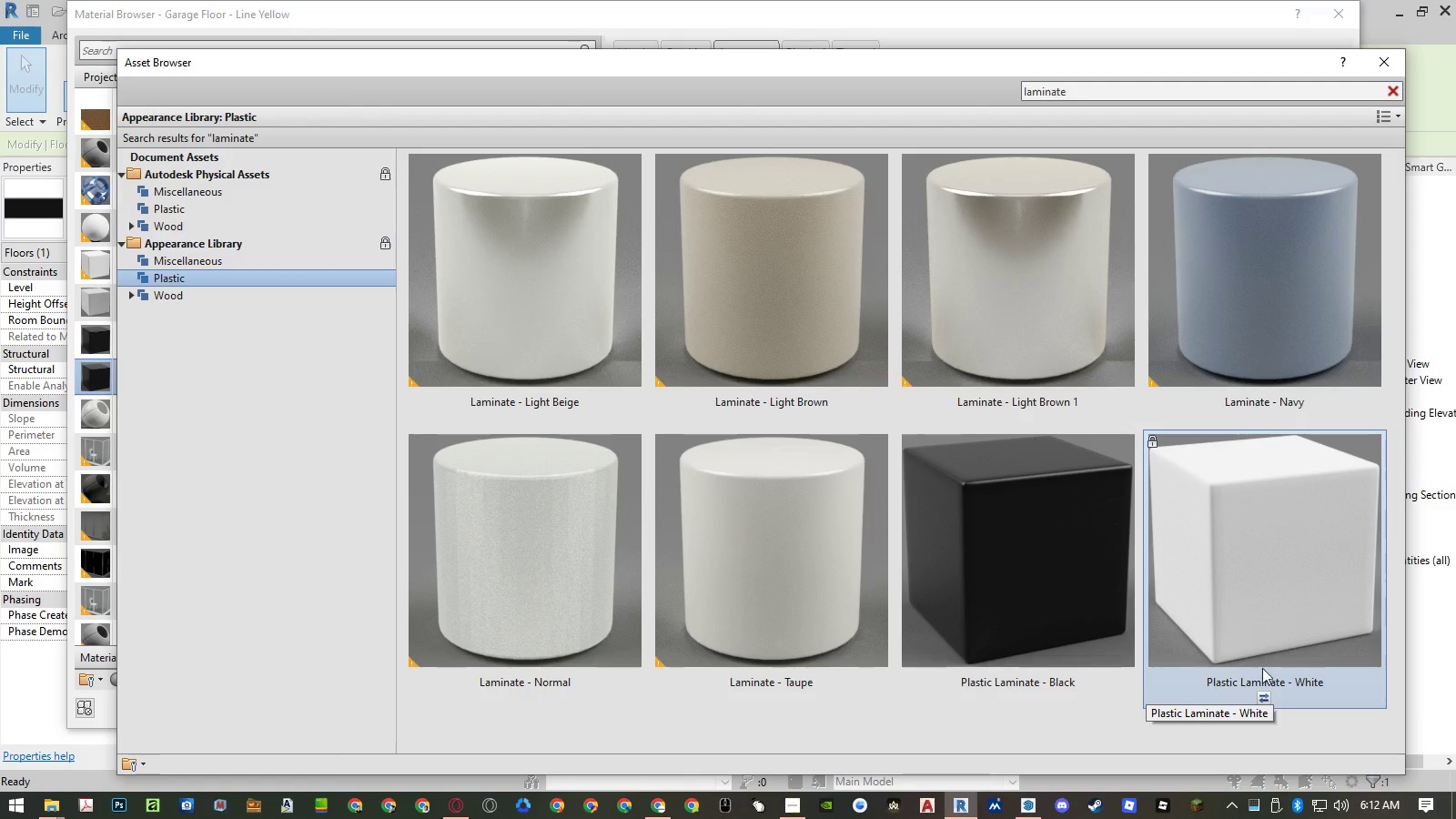 
left_click([1262, 693])
 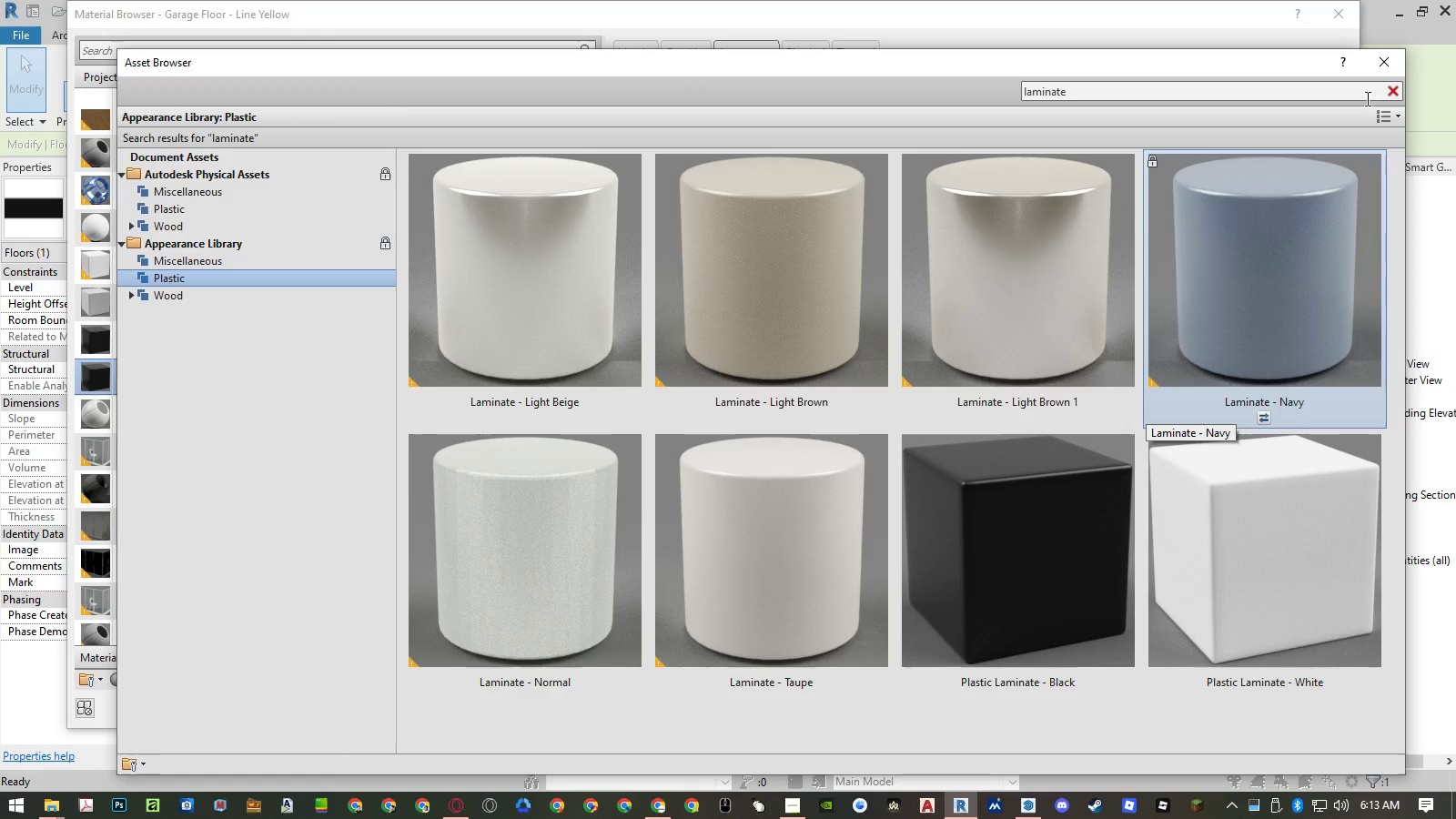 
left_click([1384, 74])
 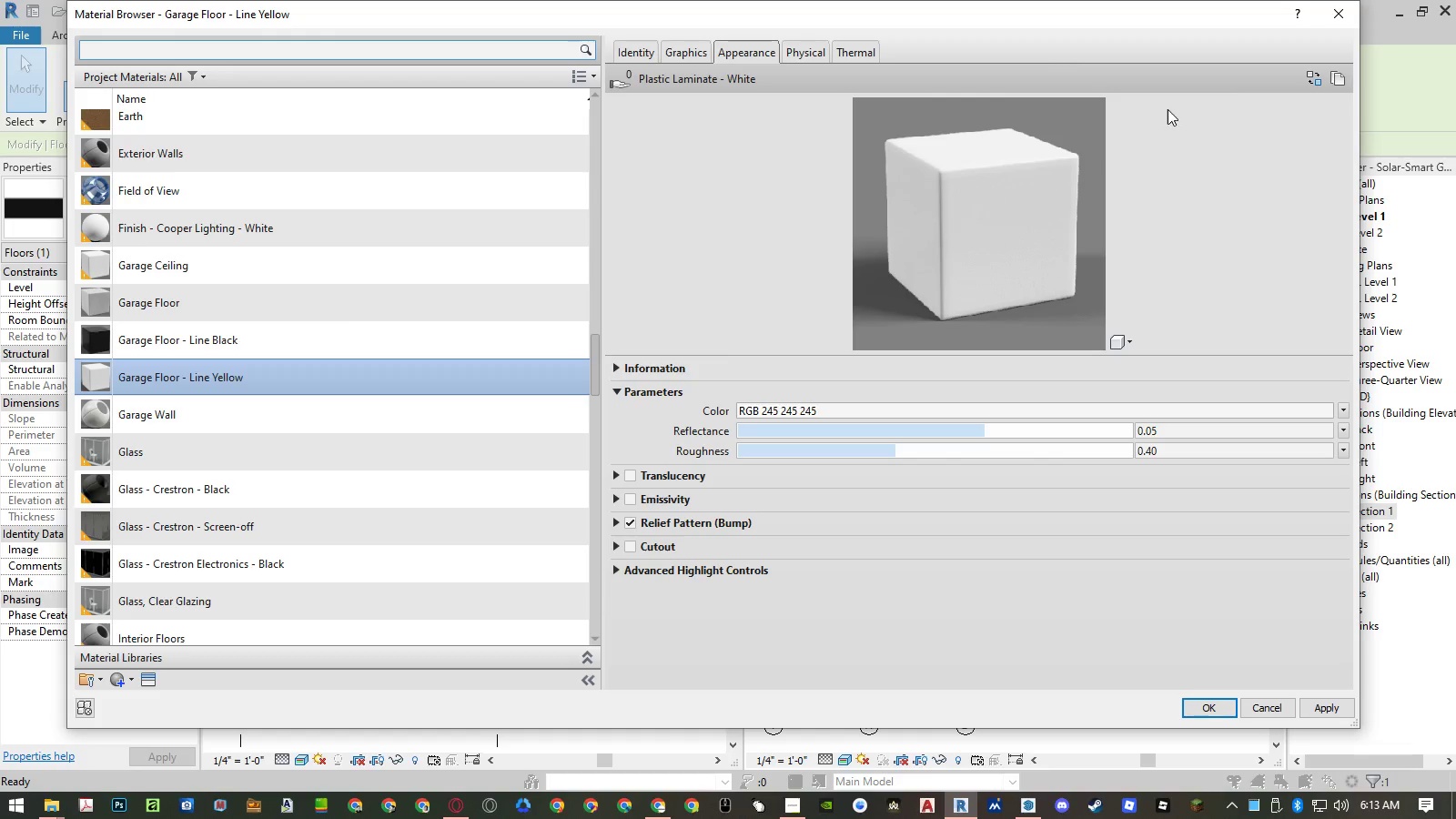 
left_click([1341, 76])
 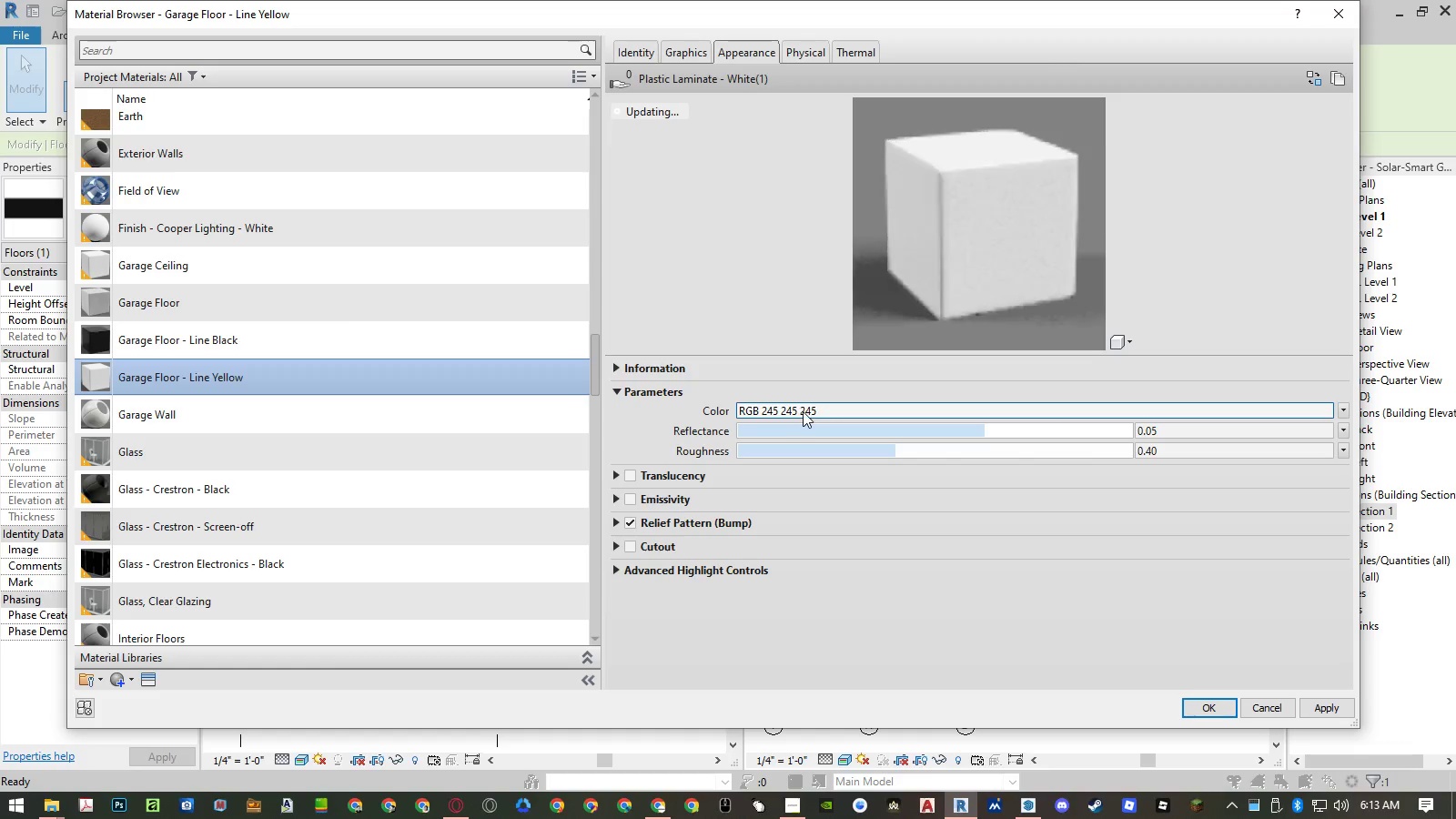 
left_click([802, 409])
 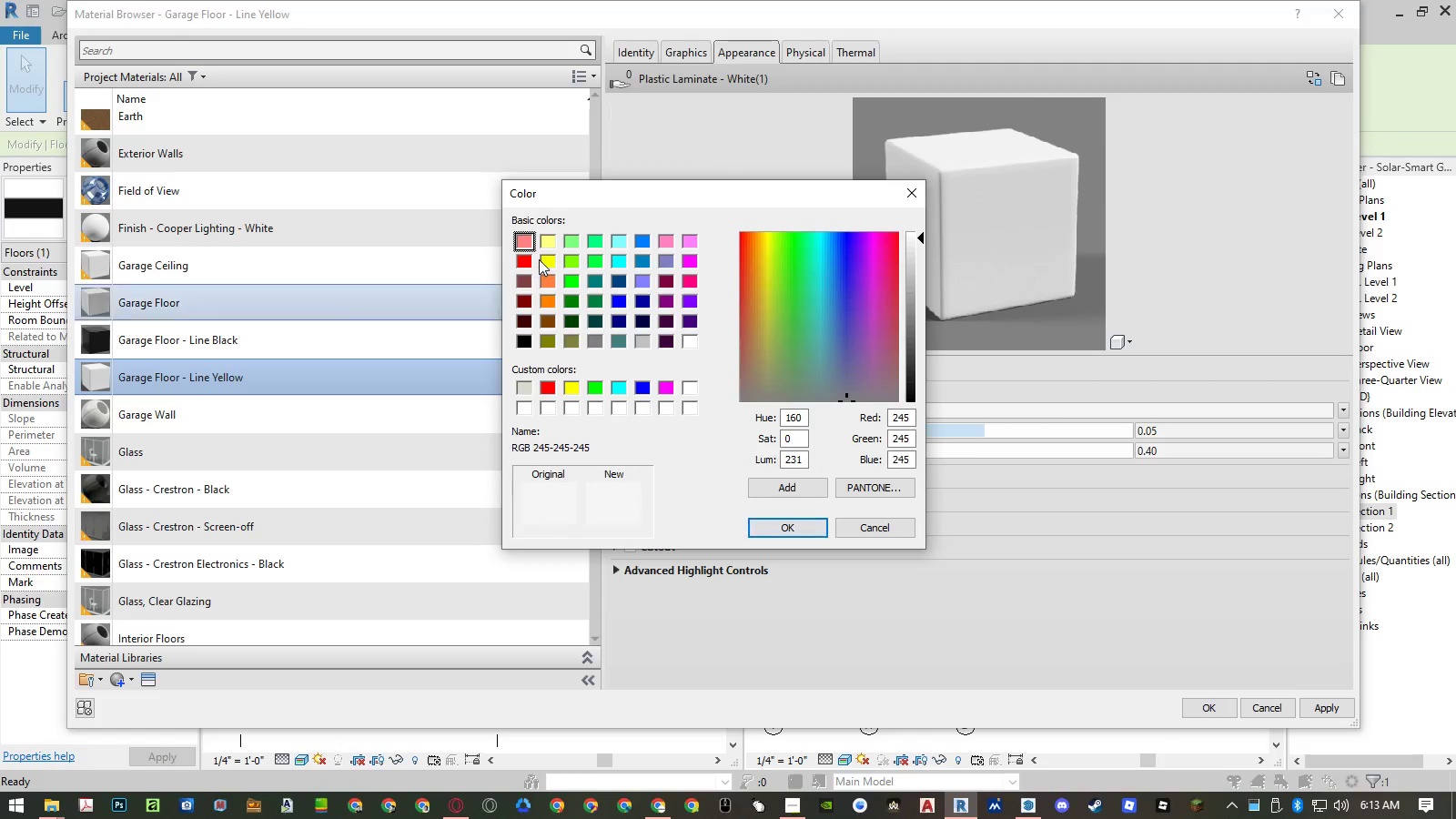 
left_click([549, 243])
 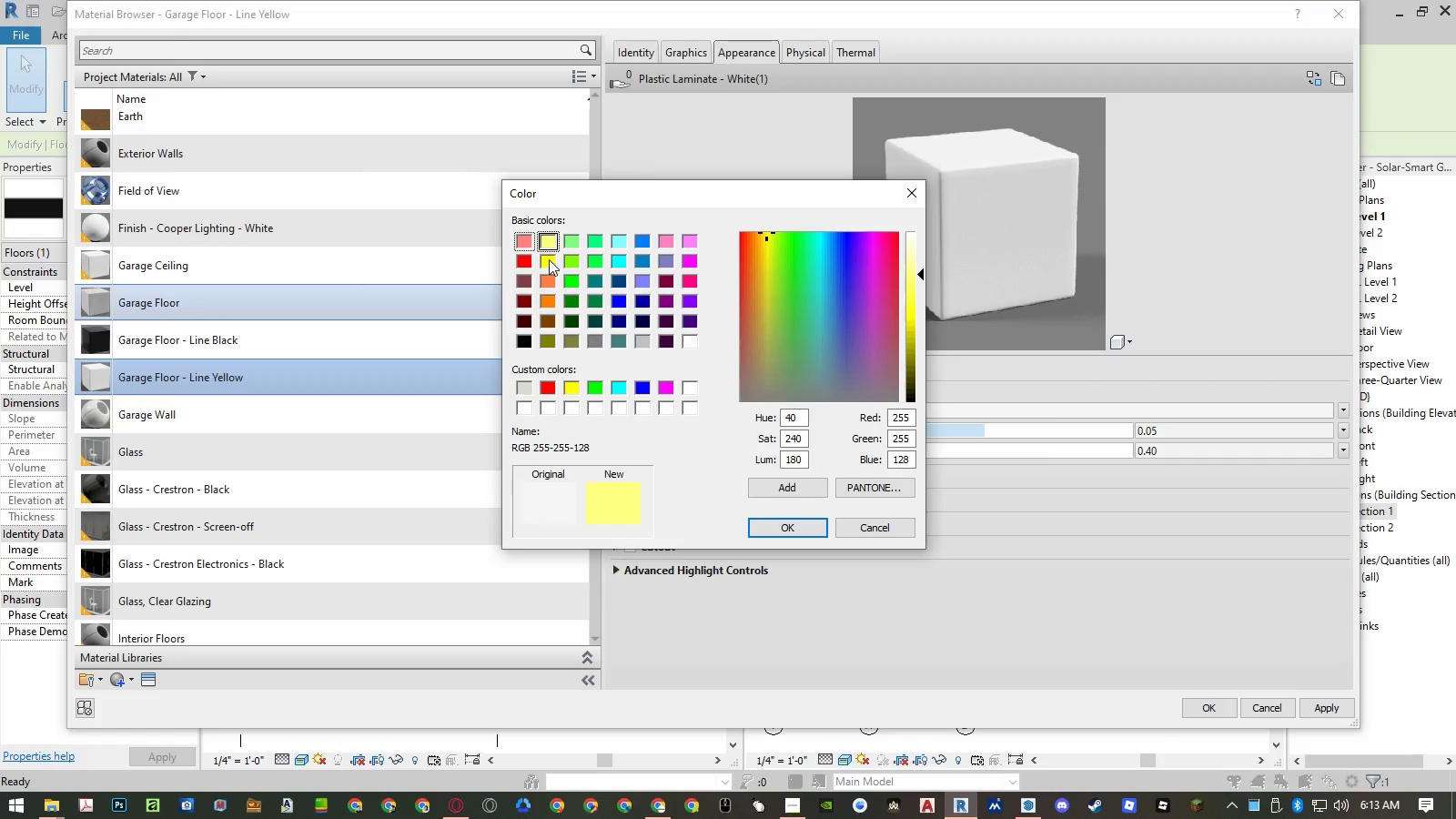 
left_click([549, 259])
 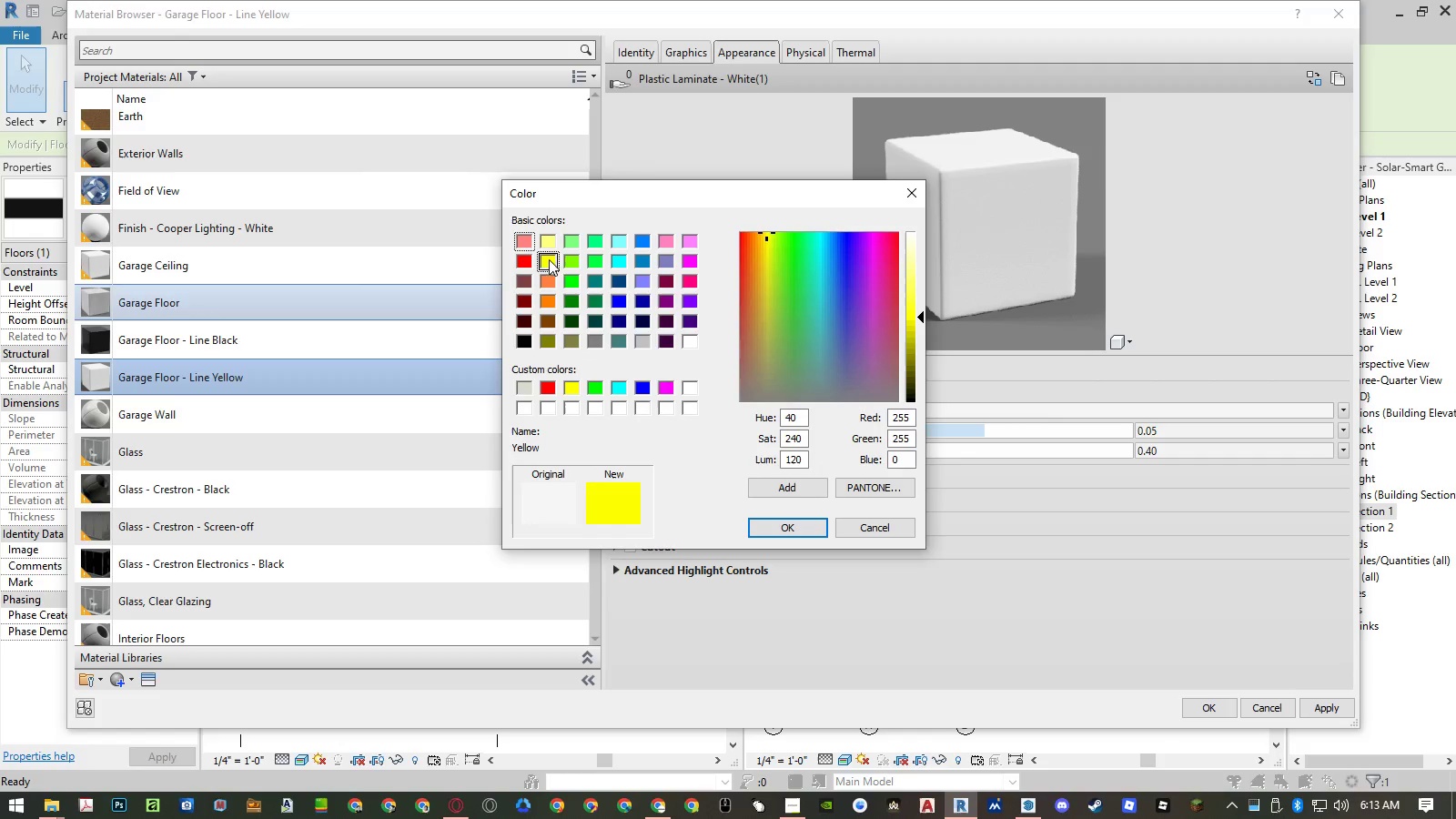 
left_click([549, 241])
 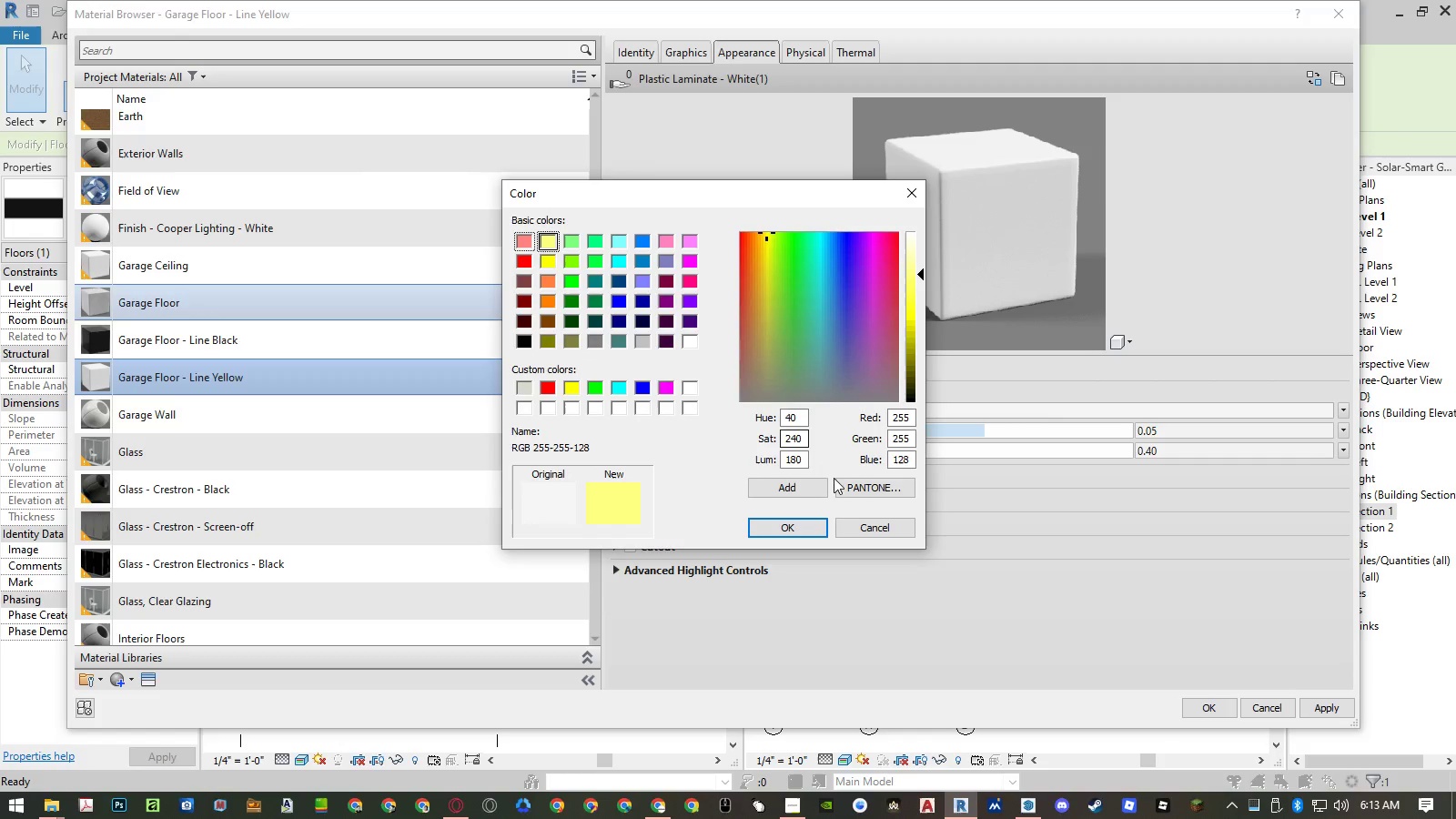 
left_click([812, 529])
 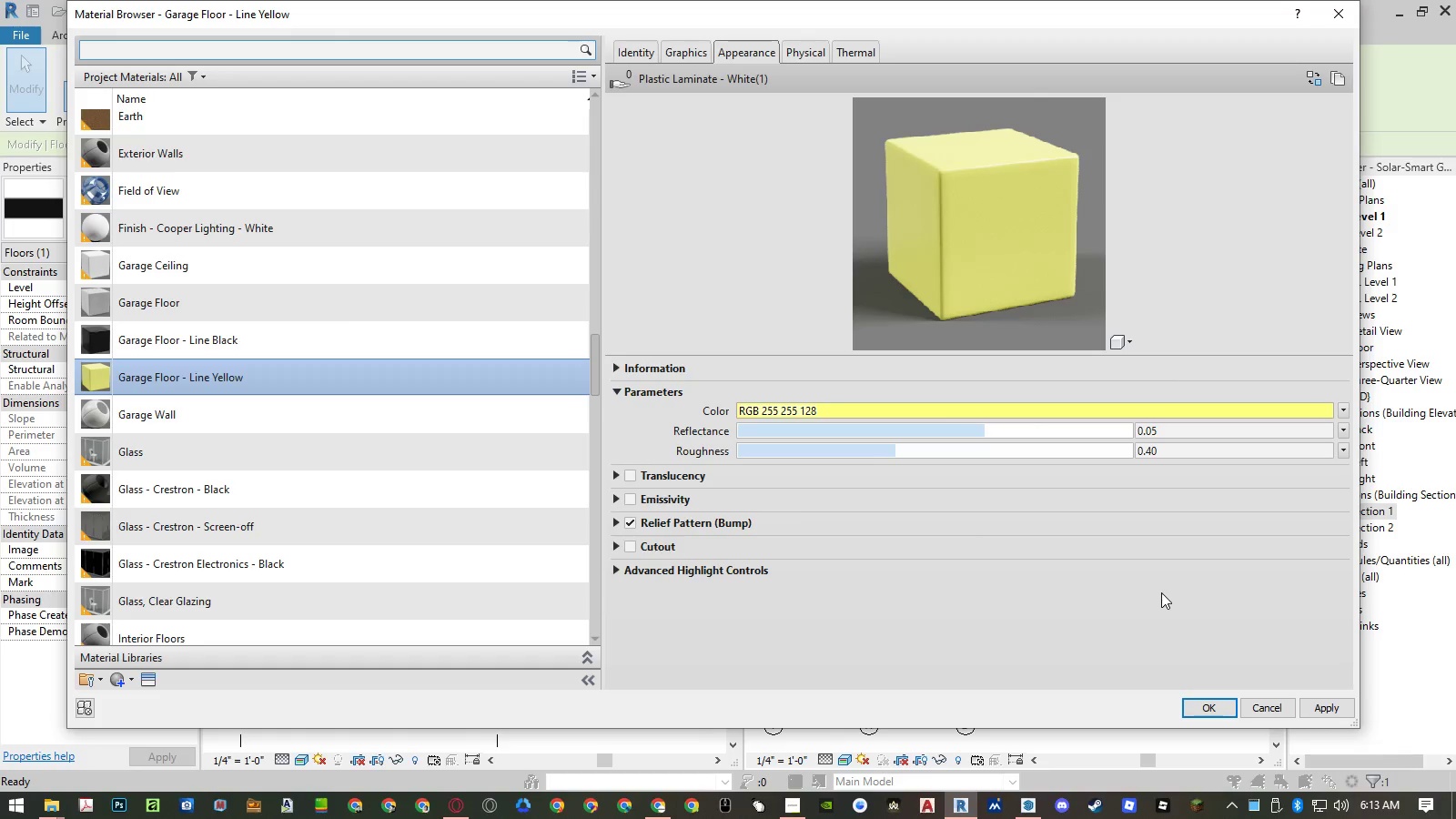 
left_click([919, 406])
 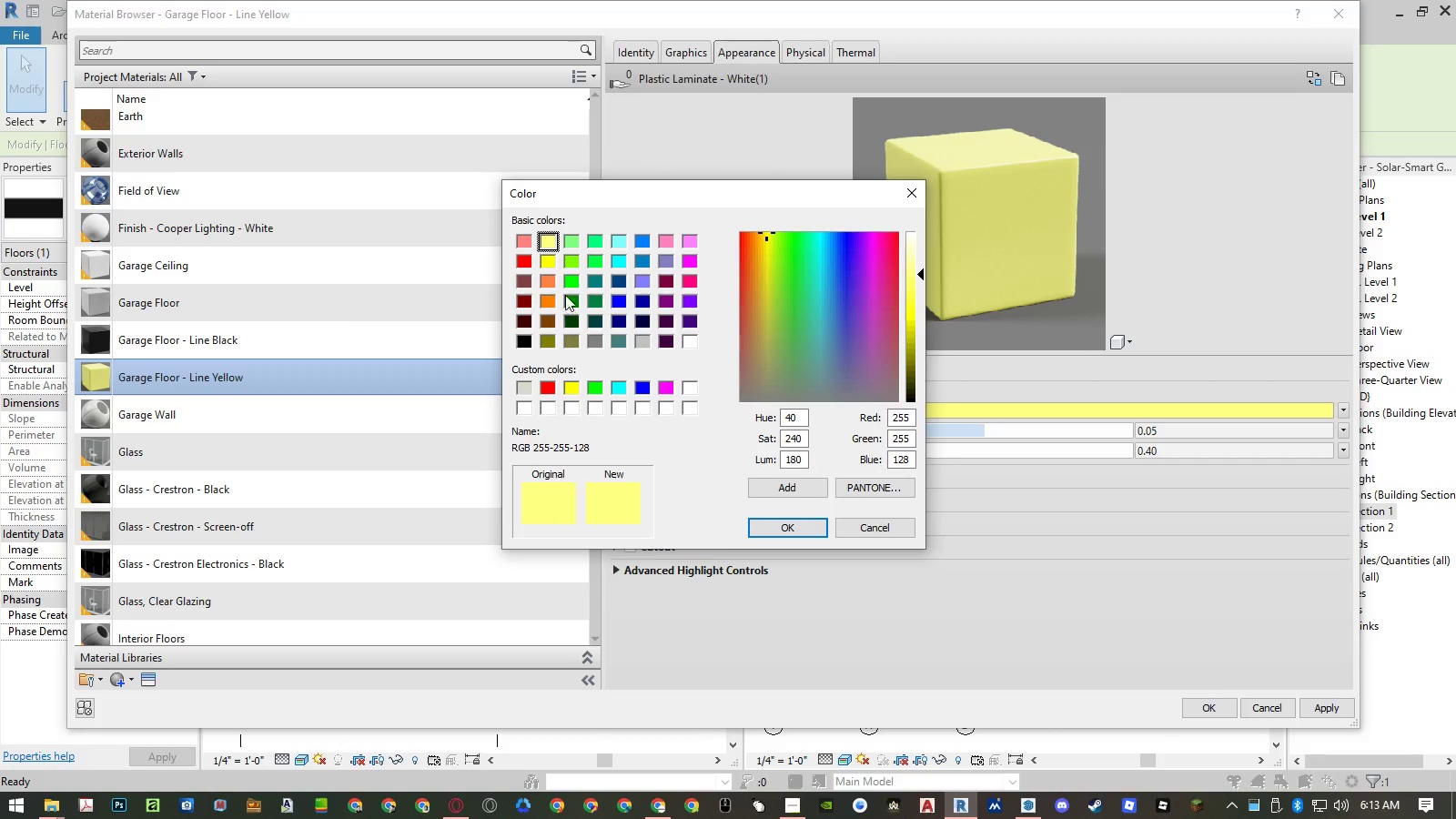 
left_click([549, 267])
 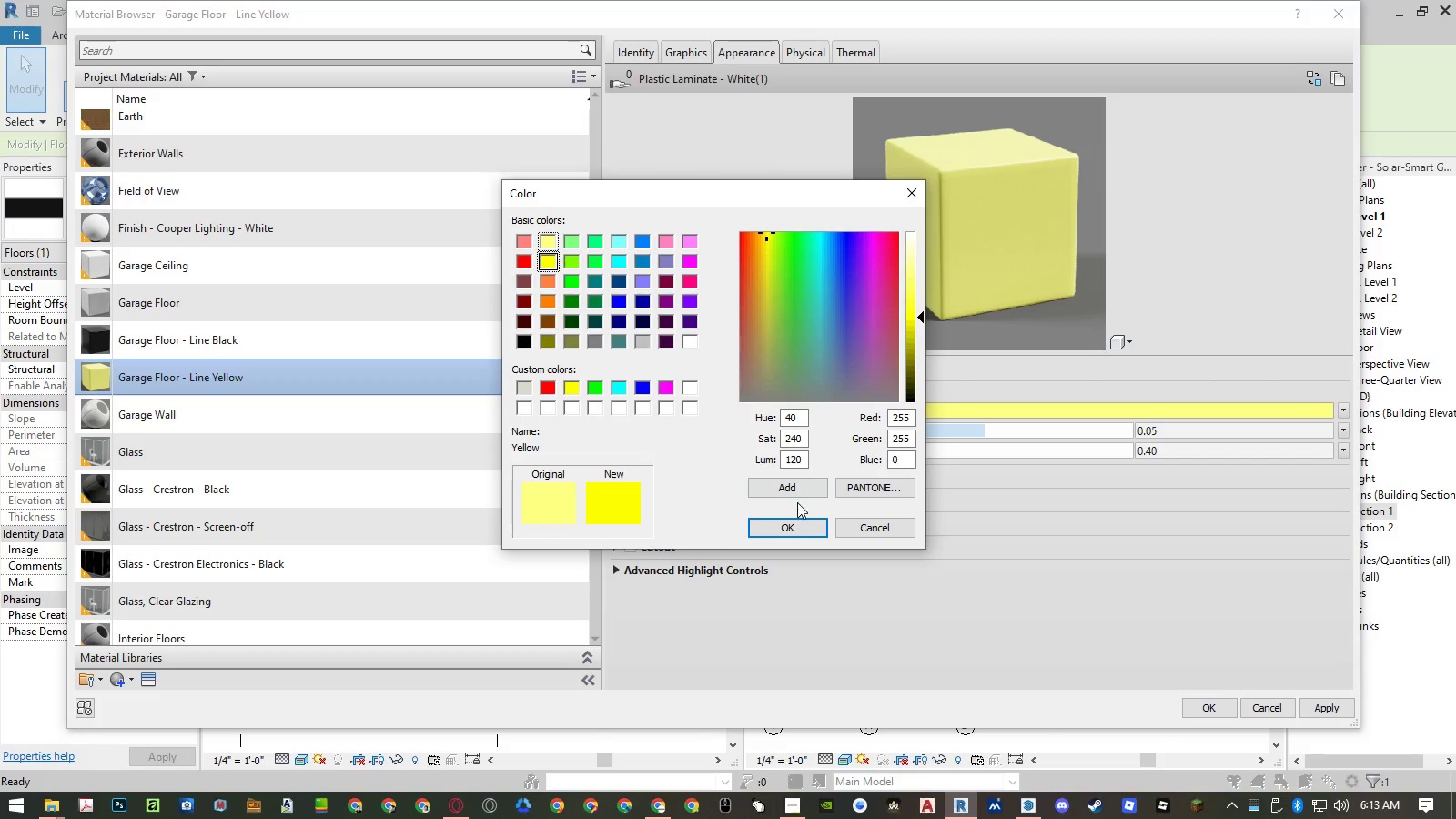 
left_click([791, 529])
 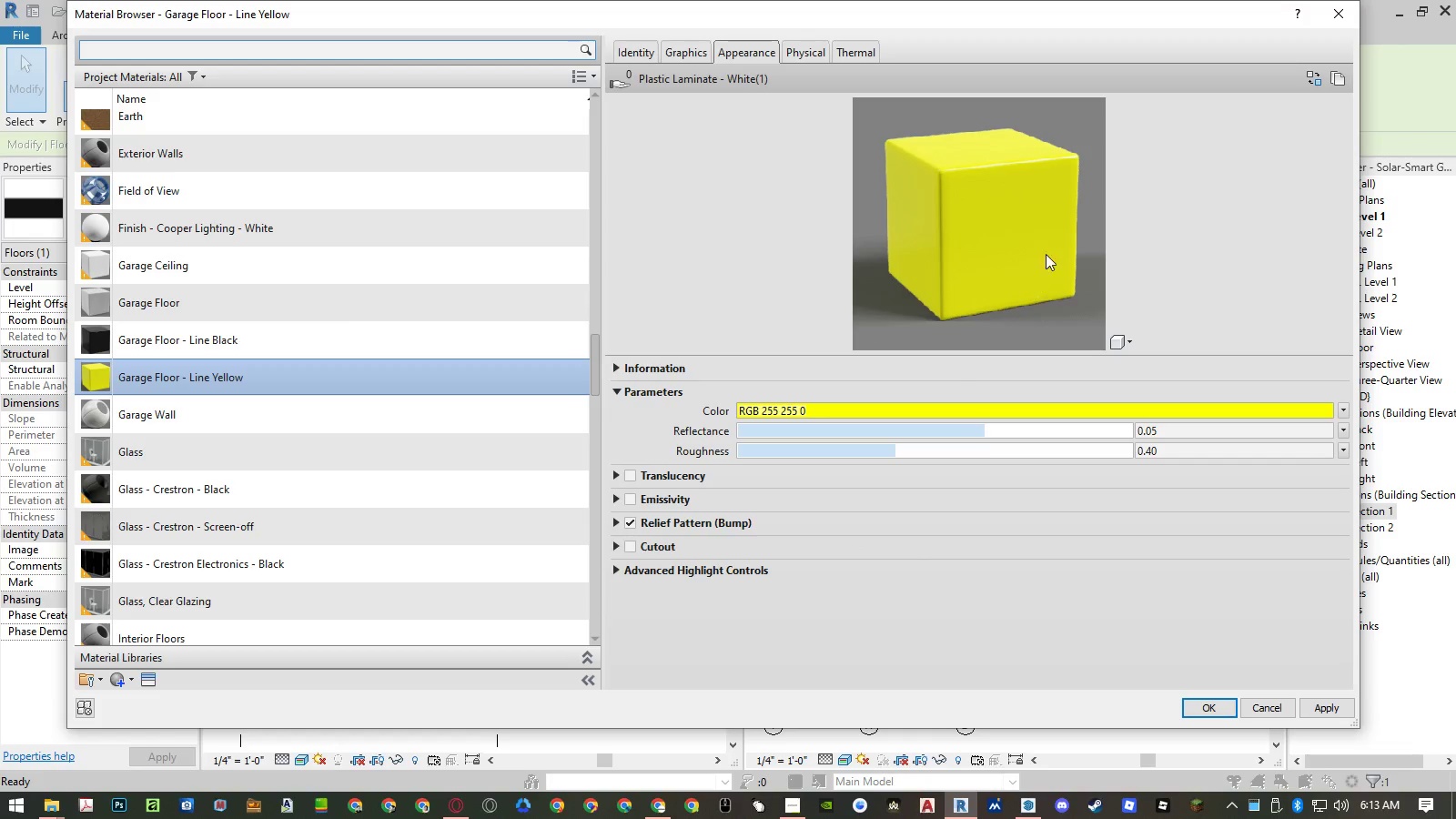 
left_click([924, 410])
 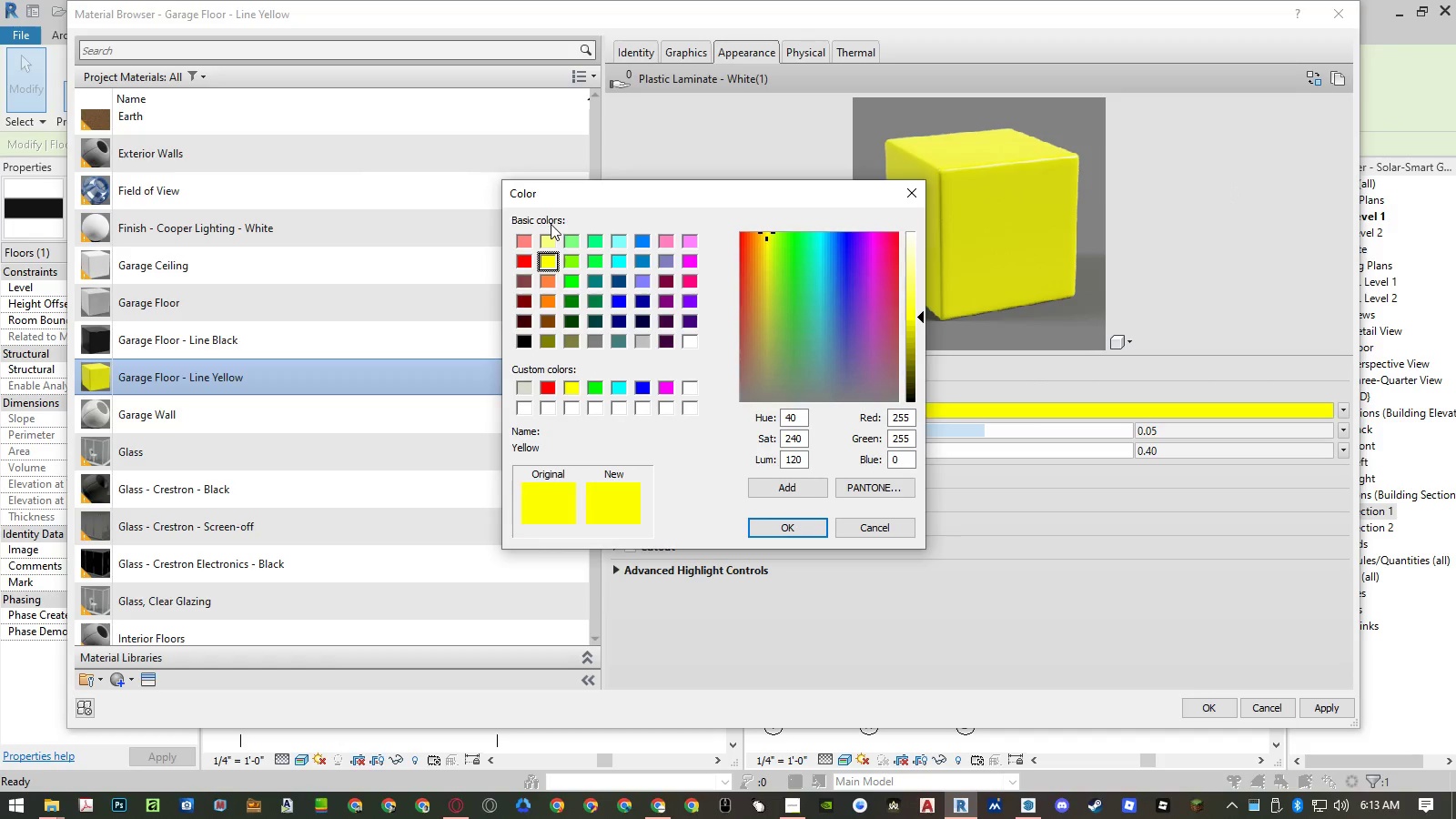 
left_click([551, 245])
 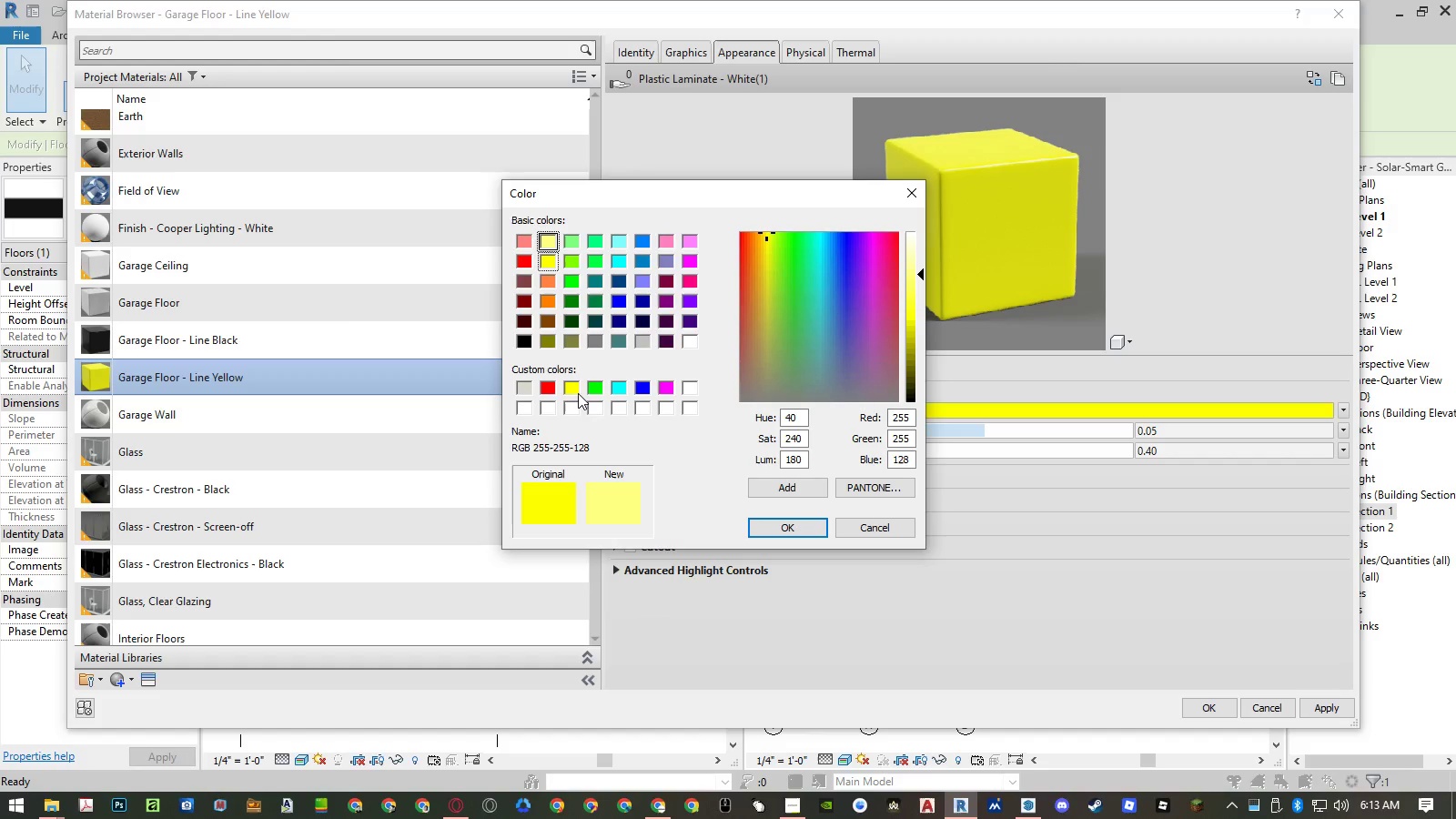 
left_click([767, 524])
 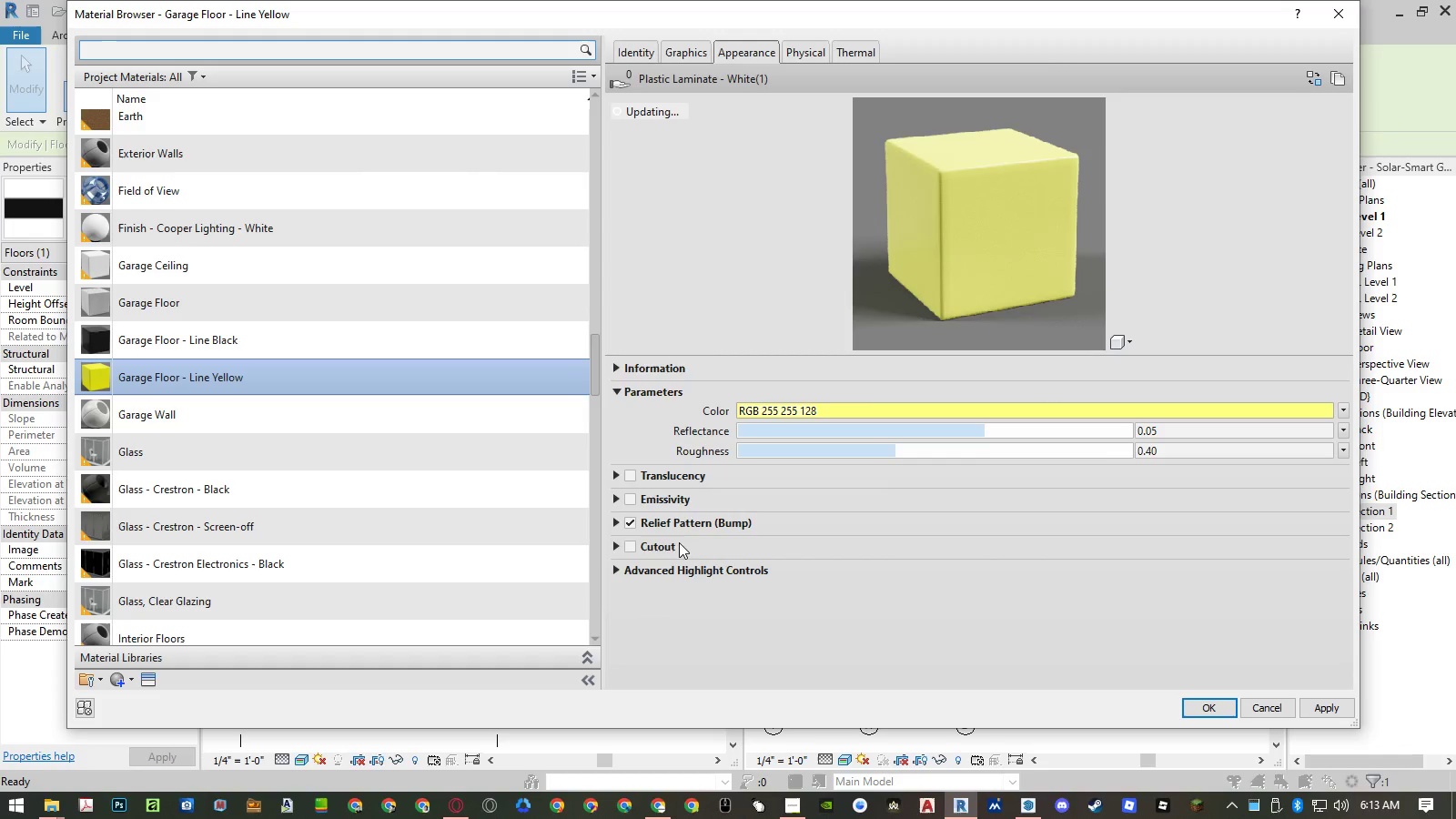 
left_click([615, 521])
 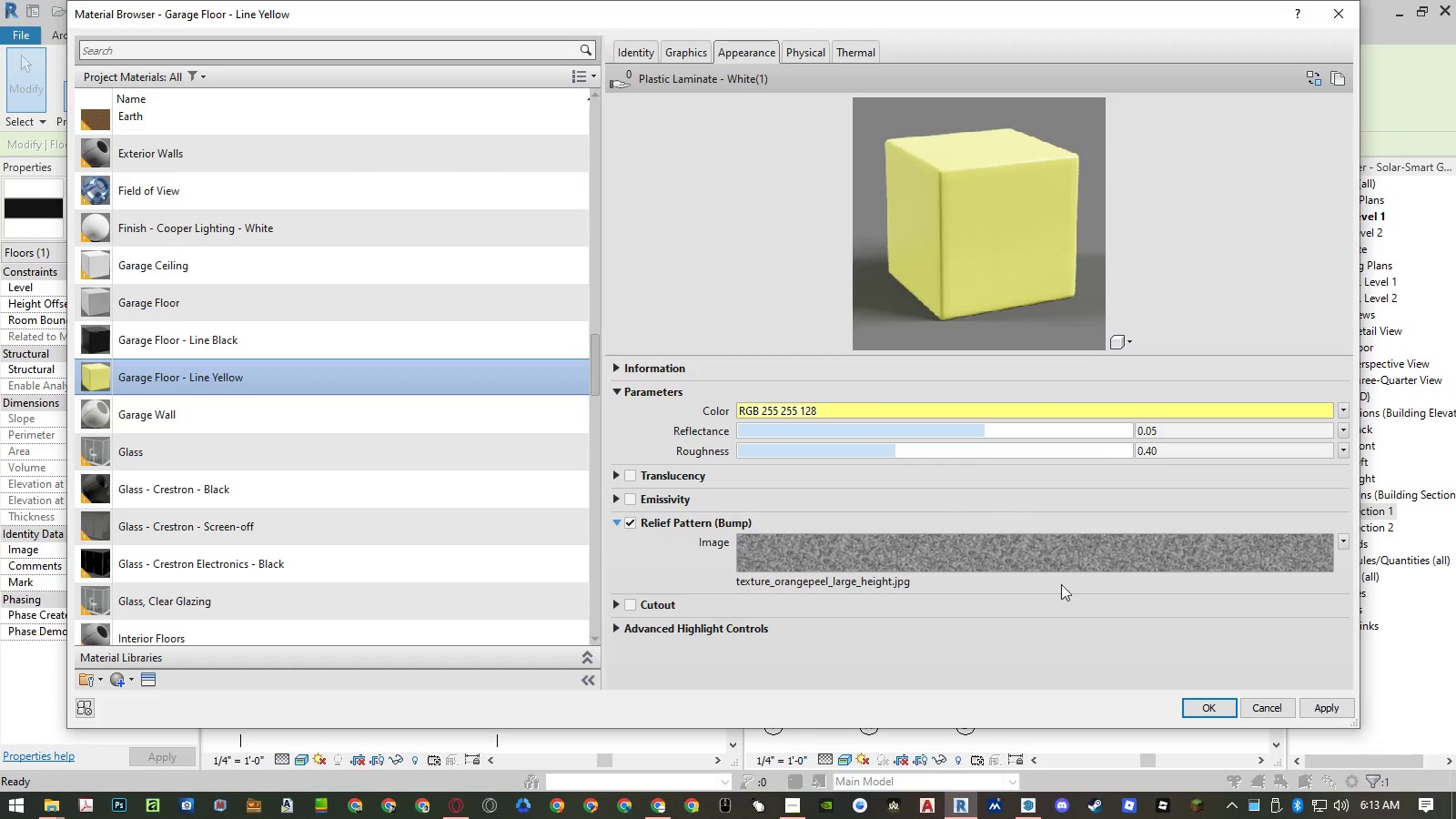 
left_click([1216, 700])
 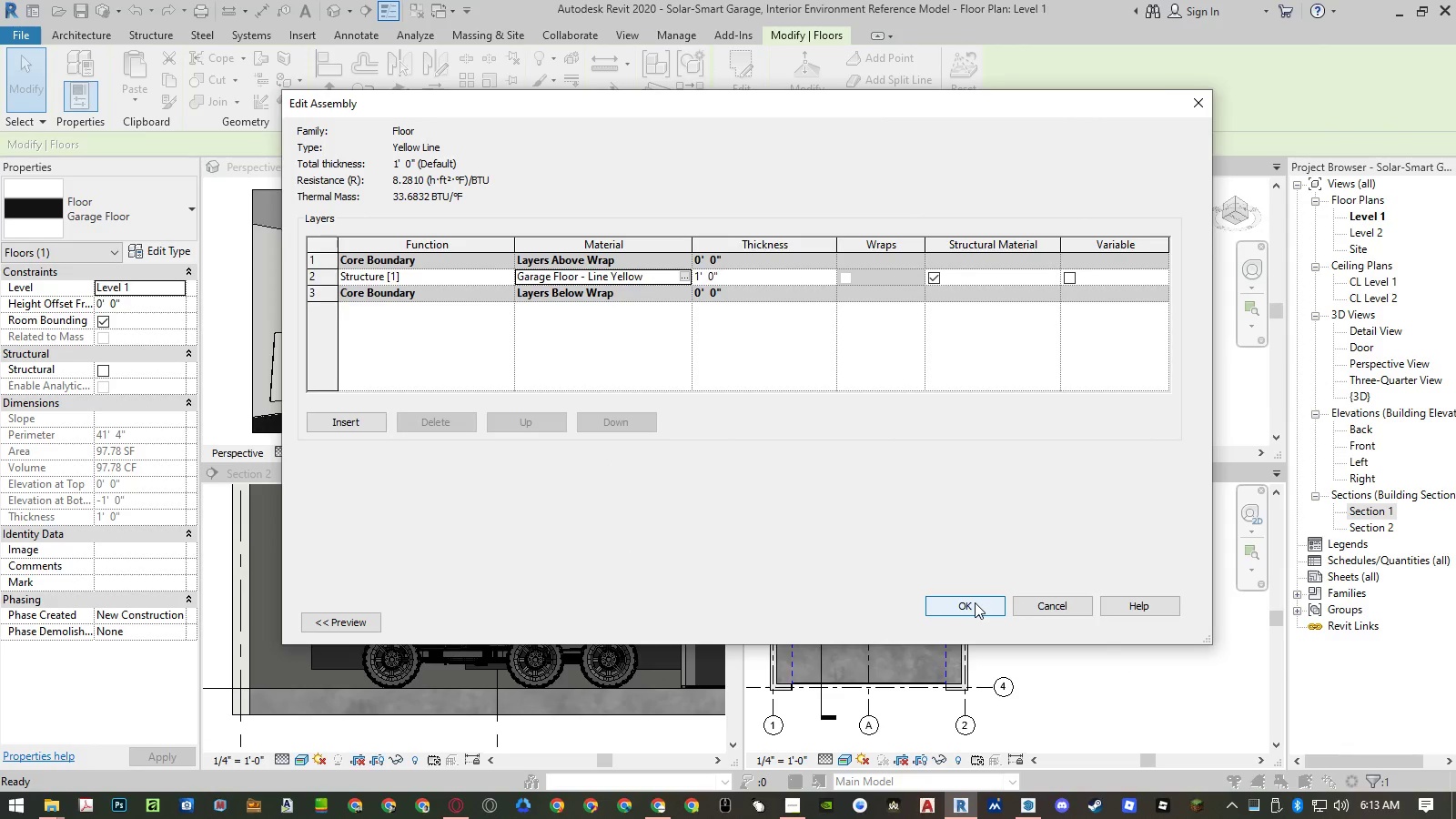 
left_click([975, 602])
 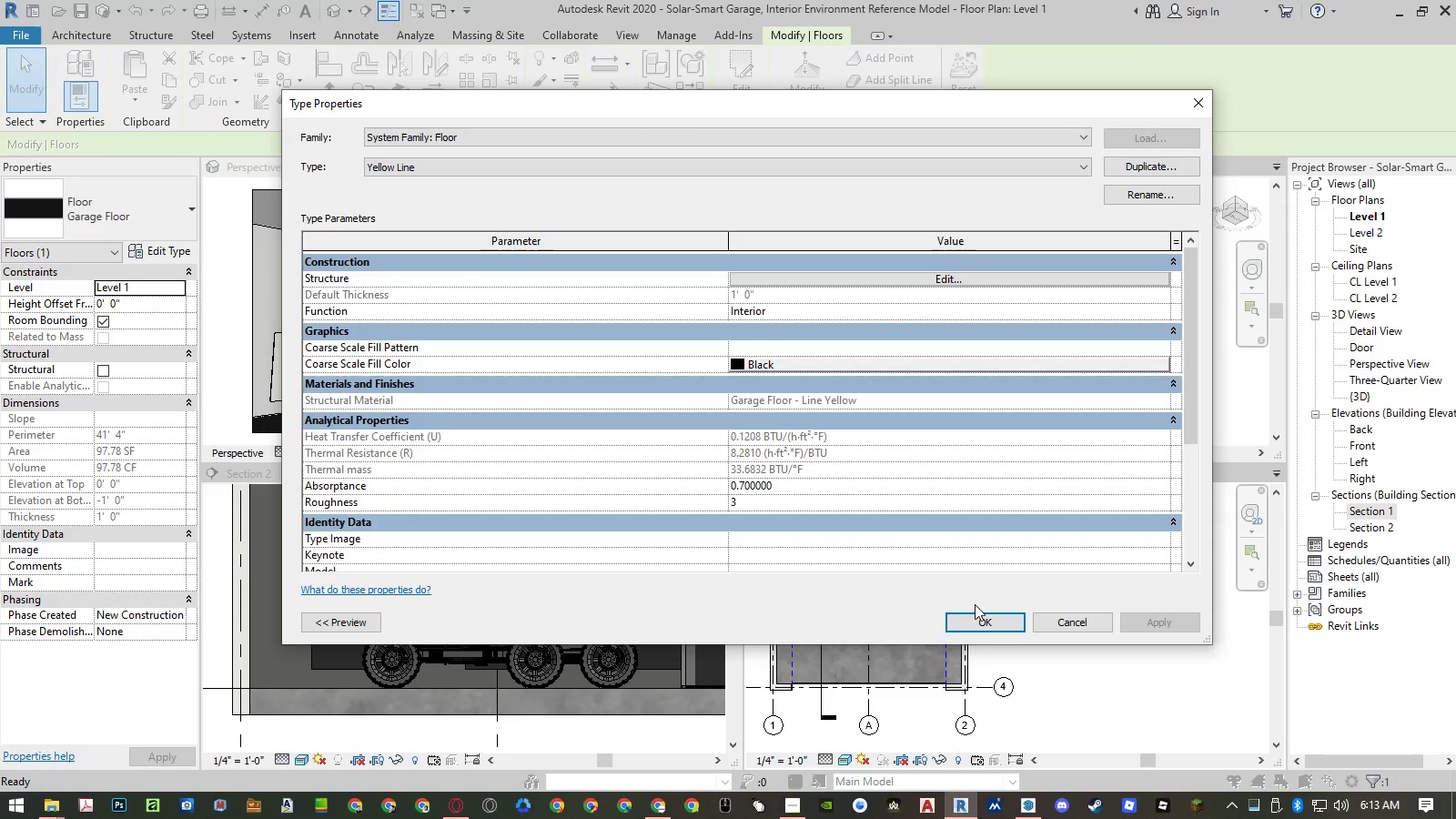 
left_click([977, 621])
 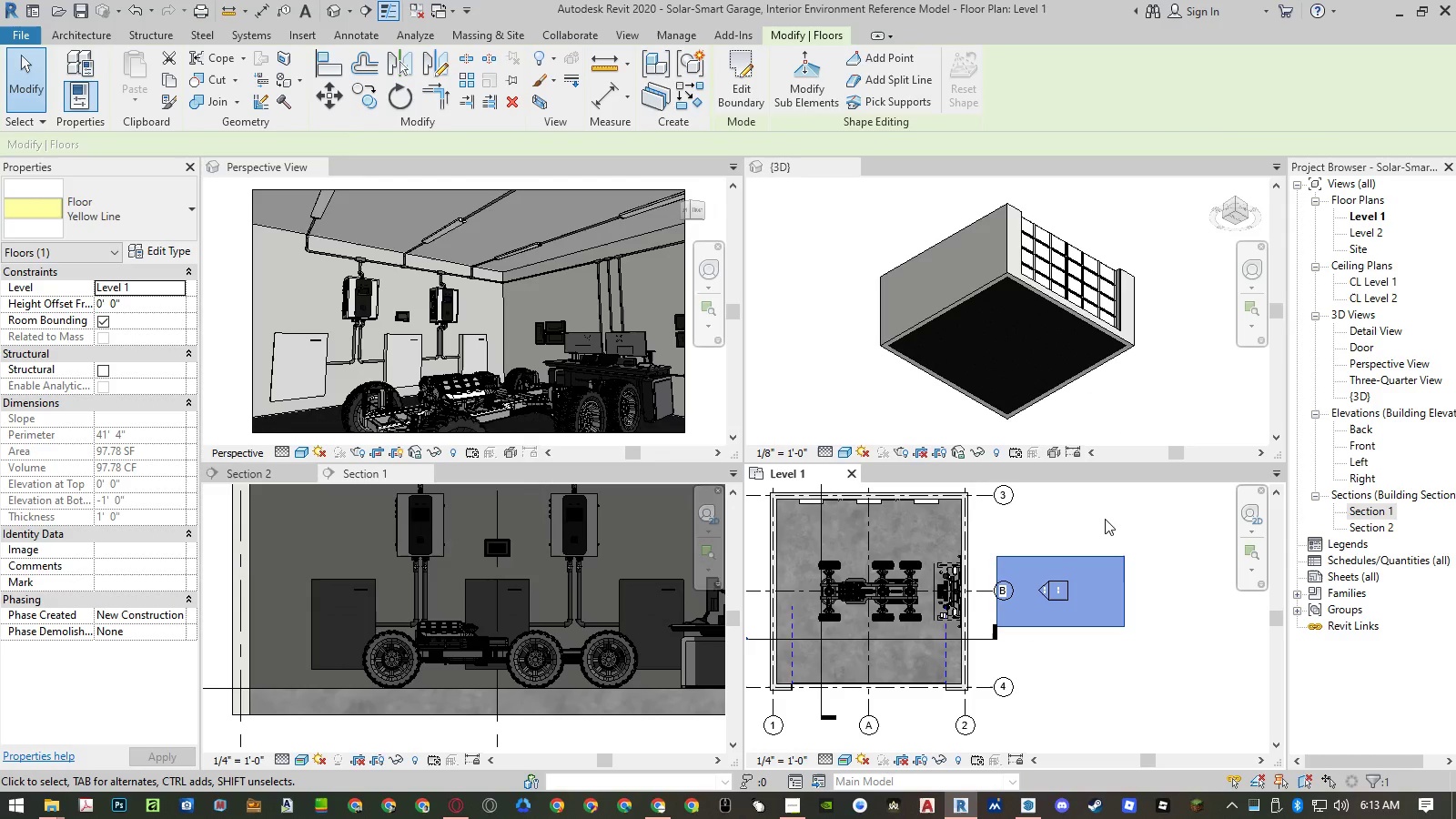 
hold_key(key=M, duration=27.17)
 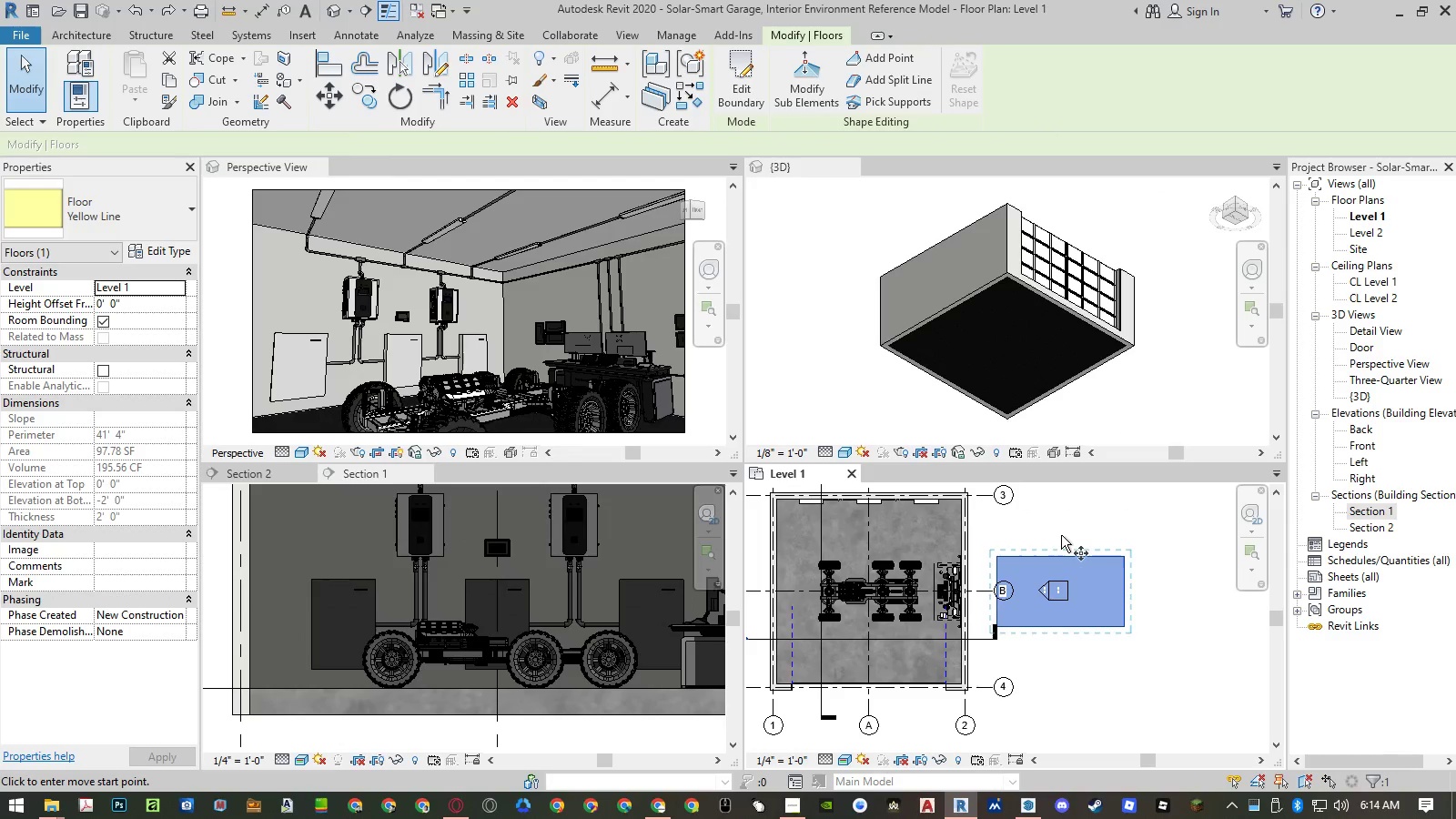 
key(V)
 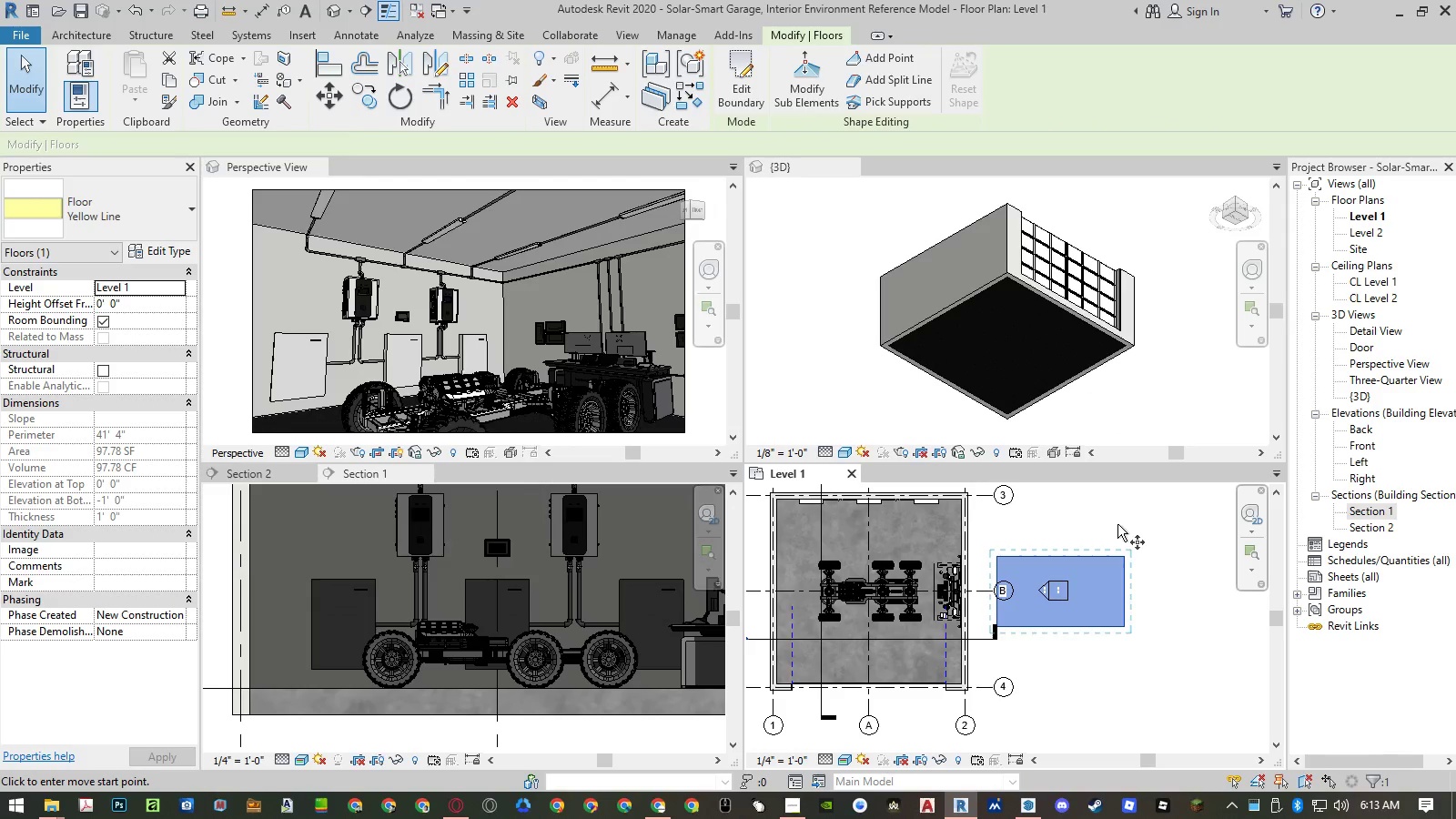 
left_click([1118, 524])
 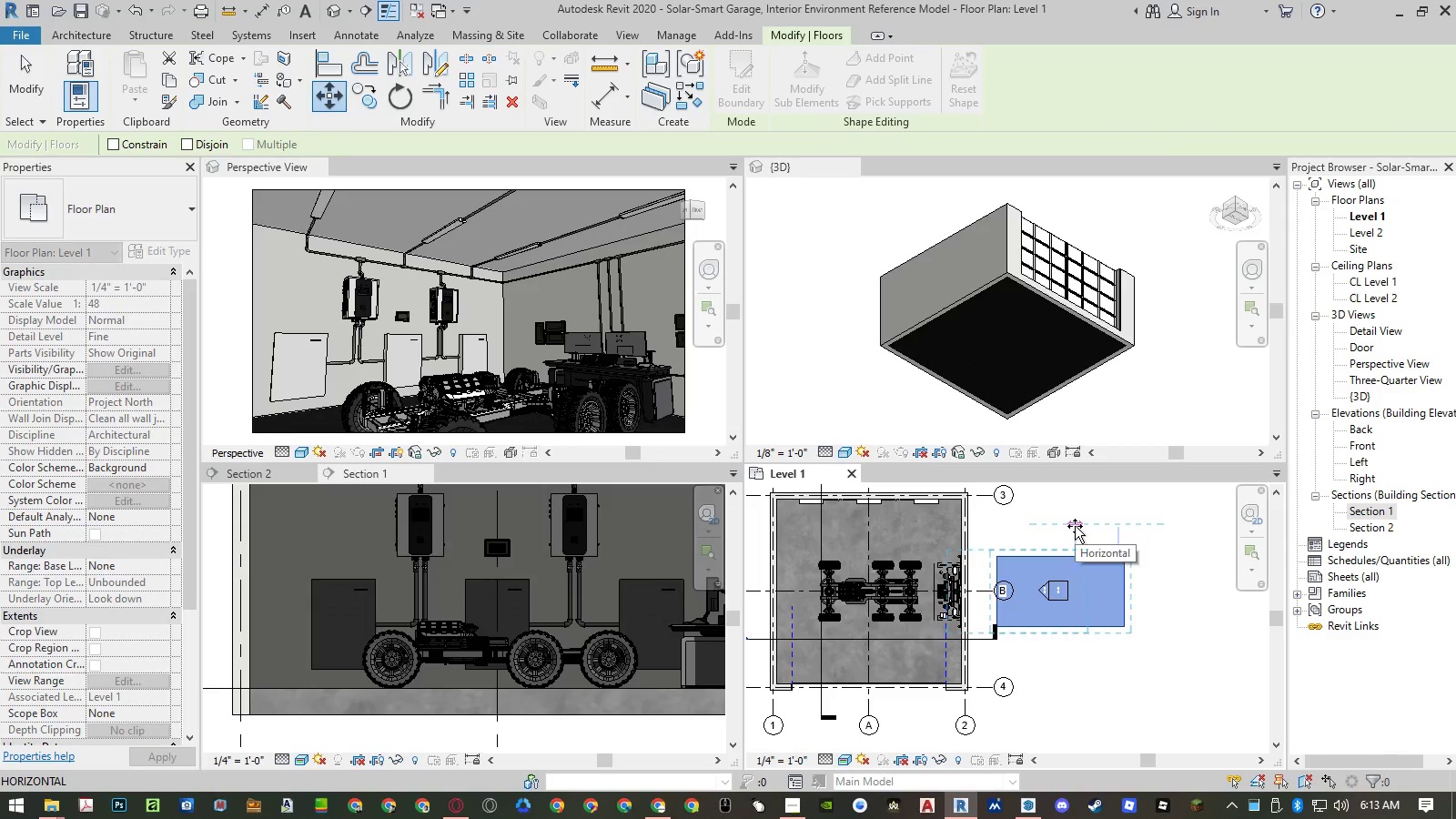 
key(Numpad2)
 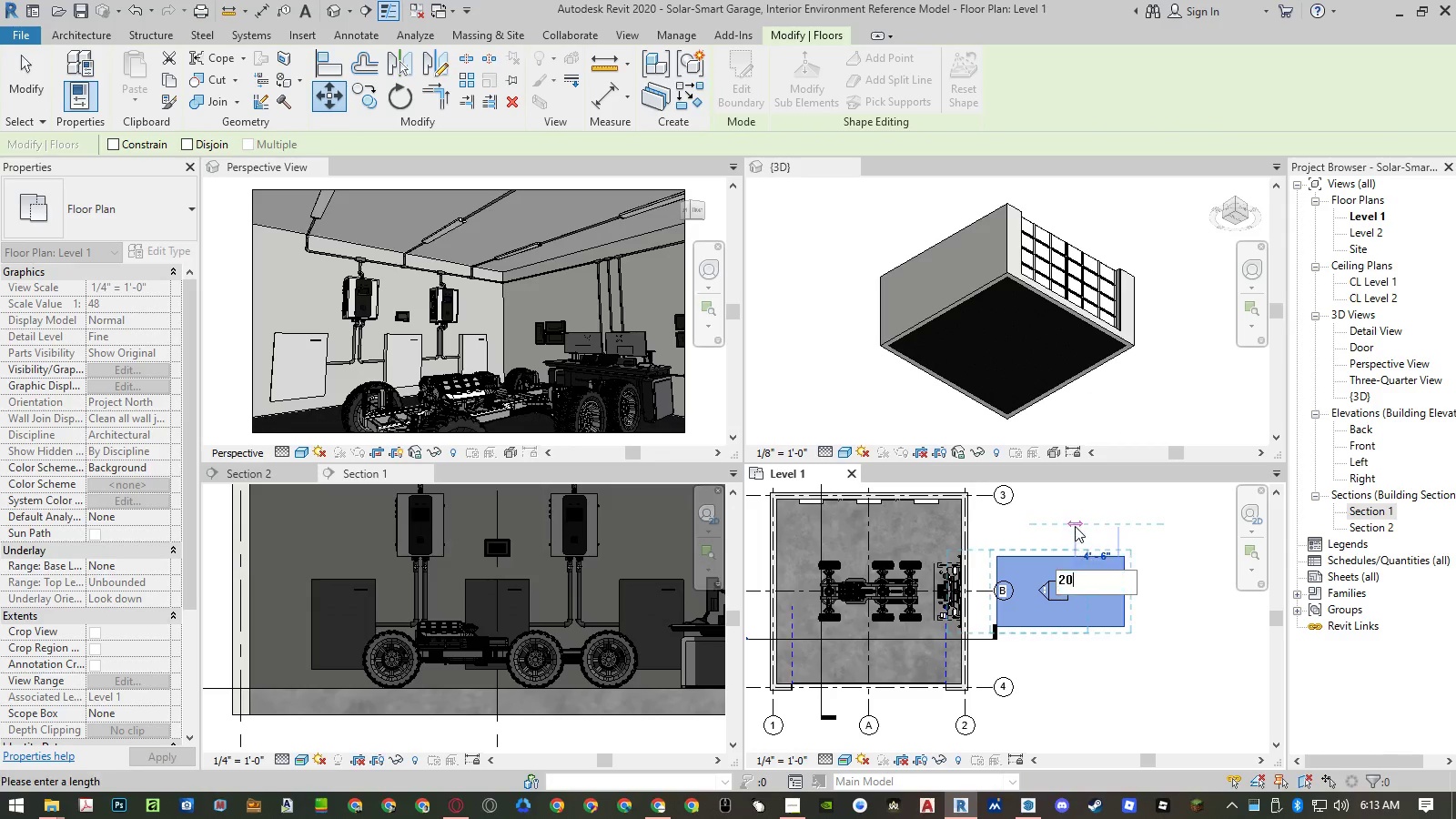 
key(Numpad0)
 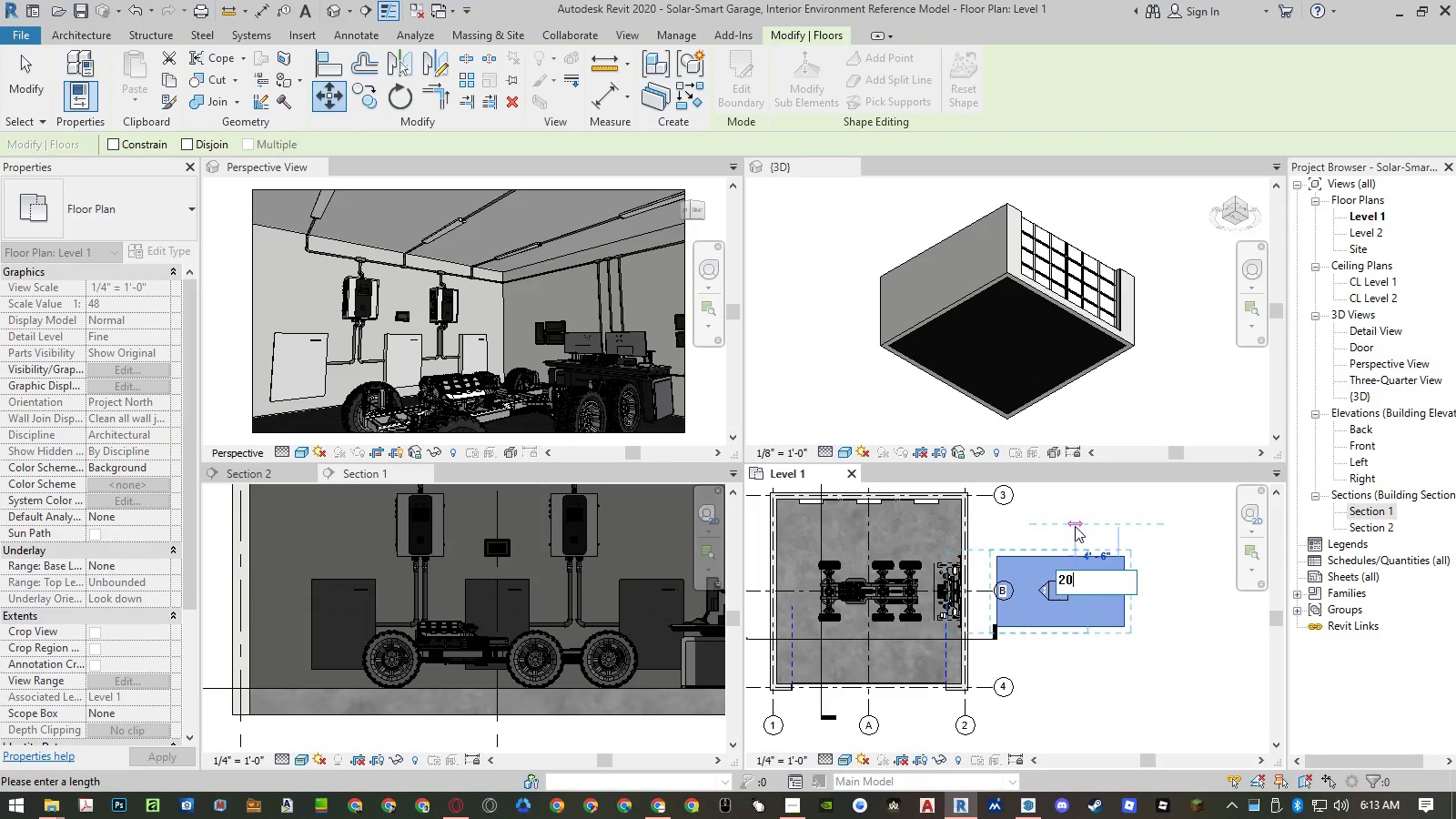 
key(NumpadEnter)
 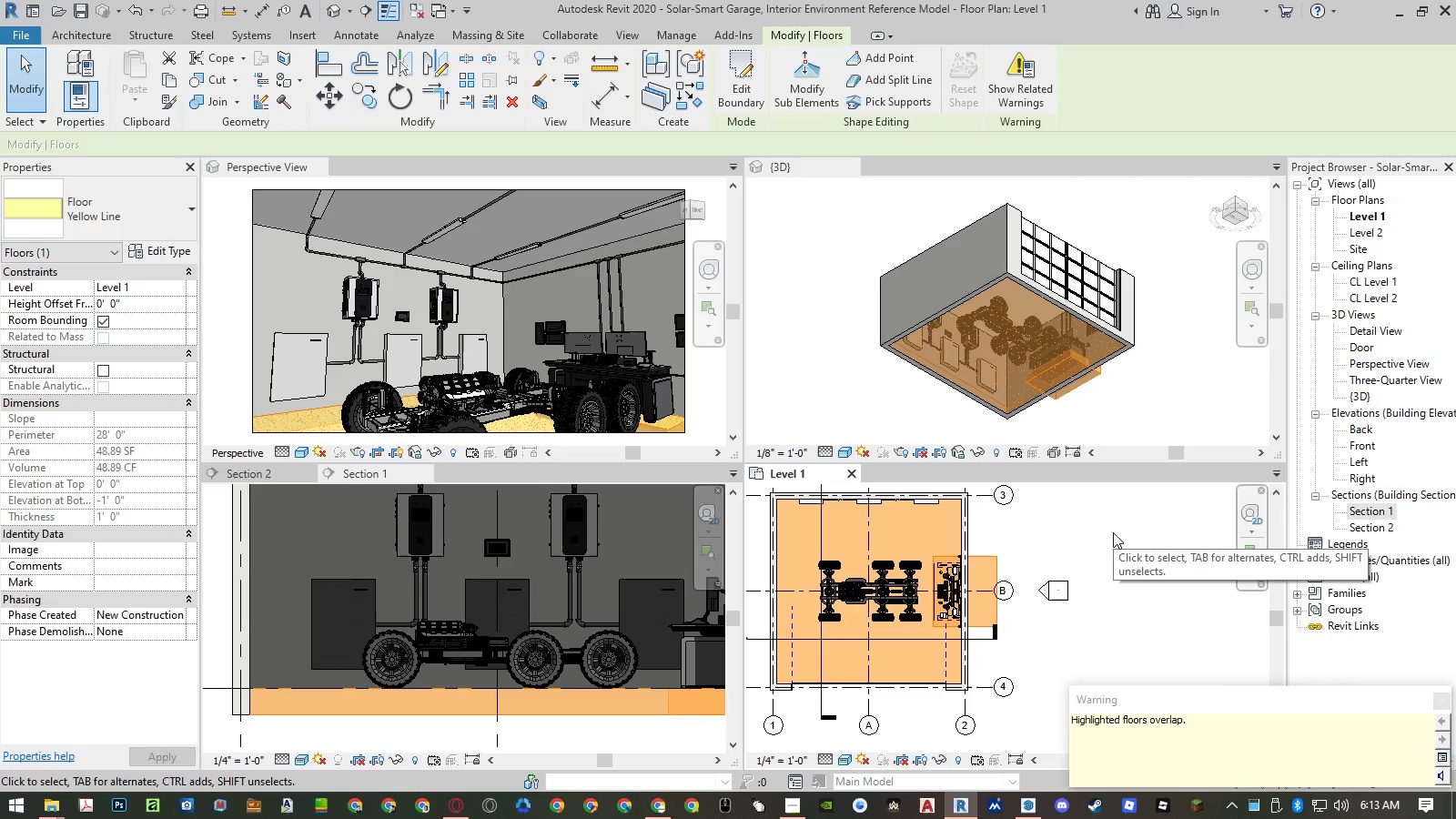 
key(Escape)
 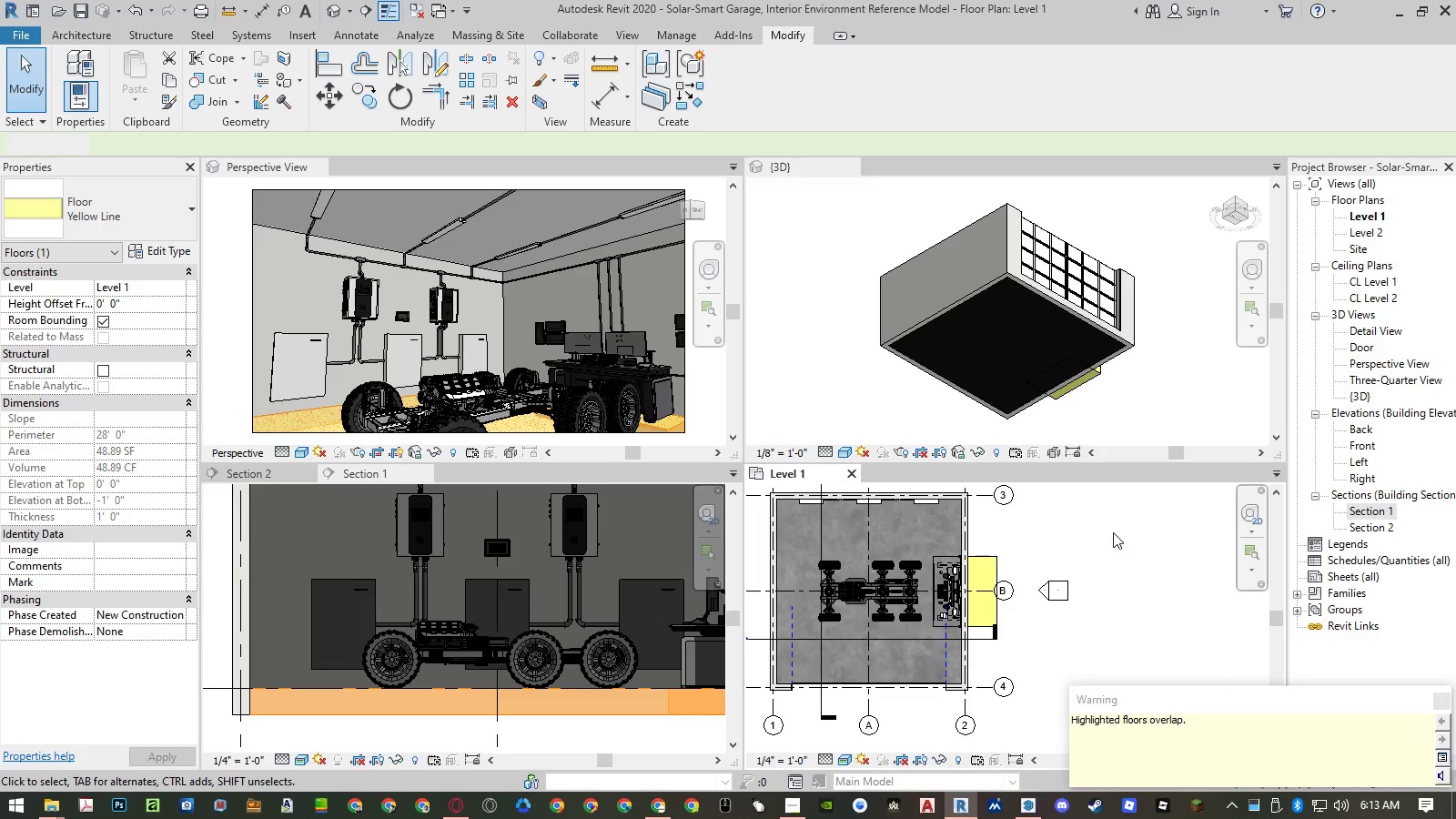 
key(Control+Z)
 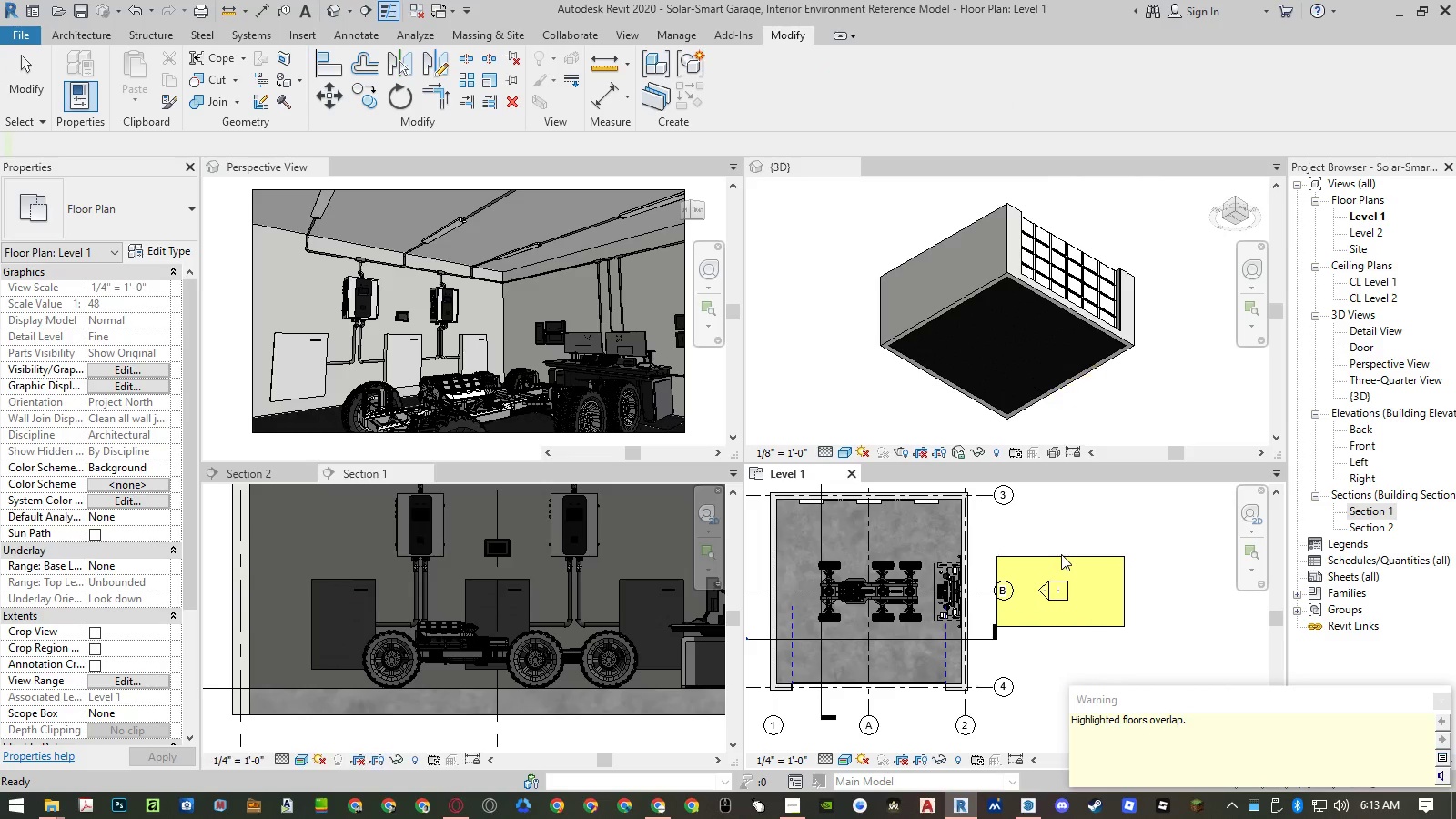 
left_click([1060, 557])
 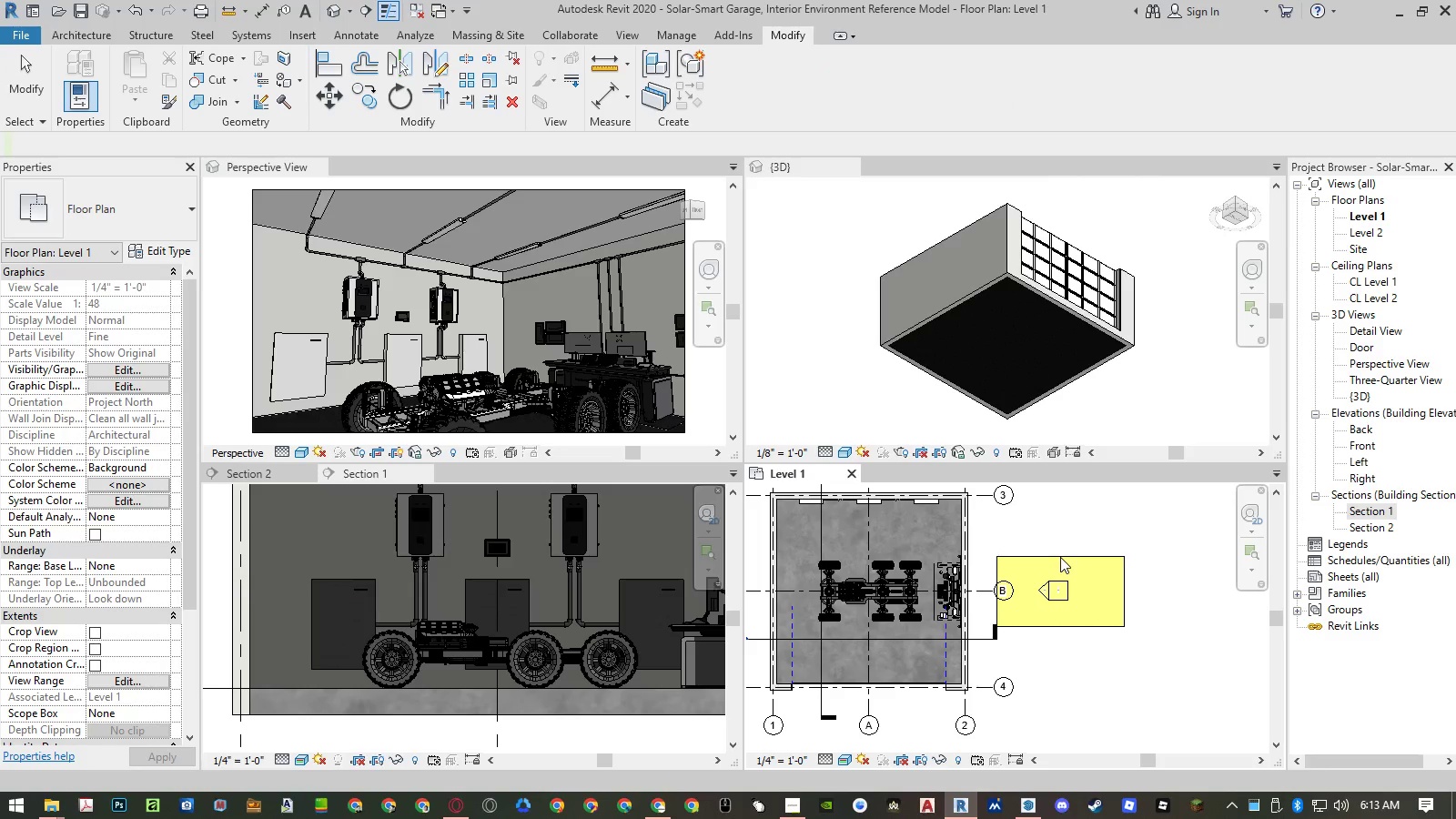 
left_click([1060, 557])
 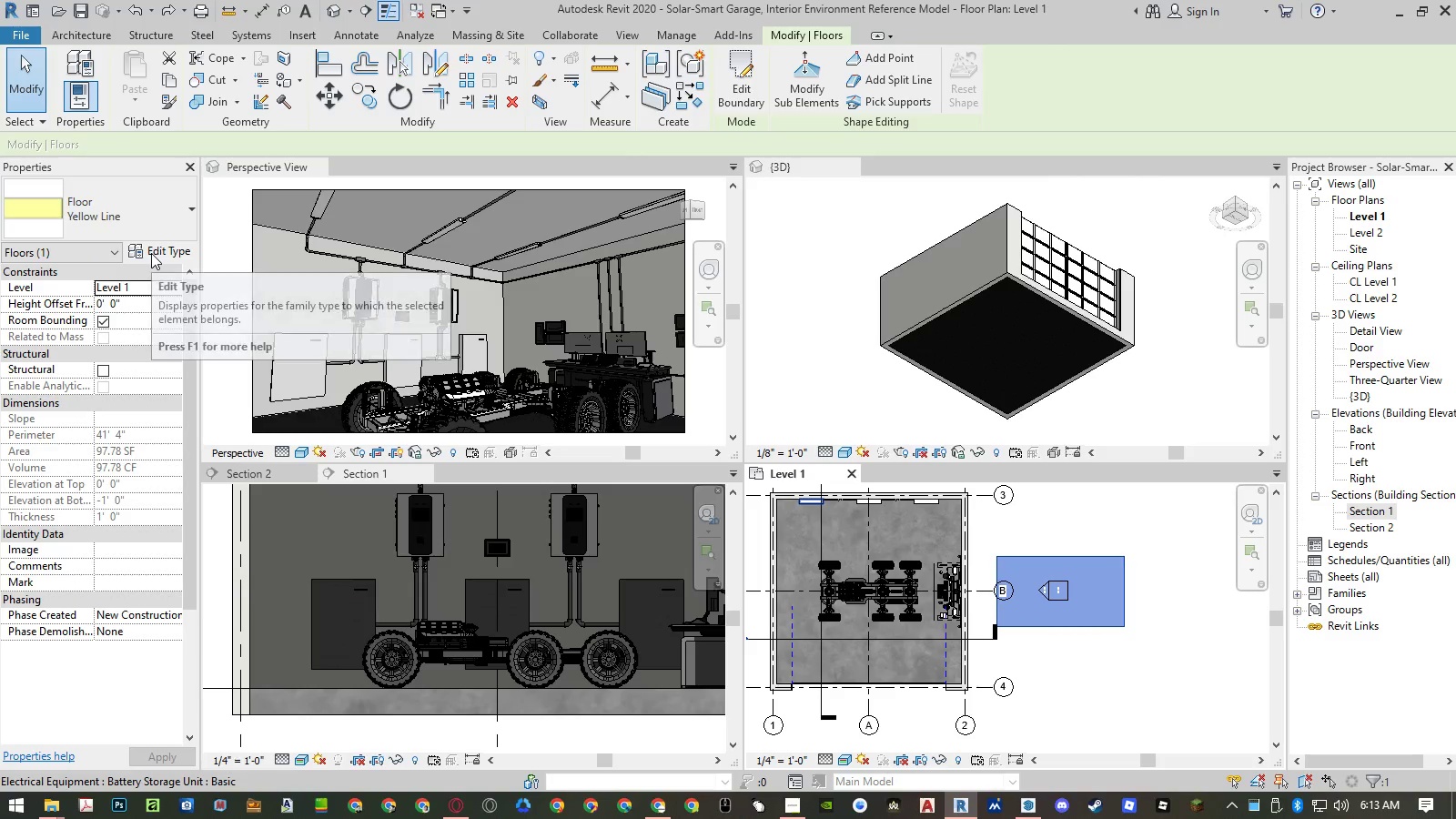 
left_click([151, 253])
 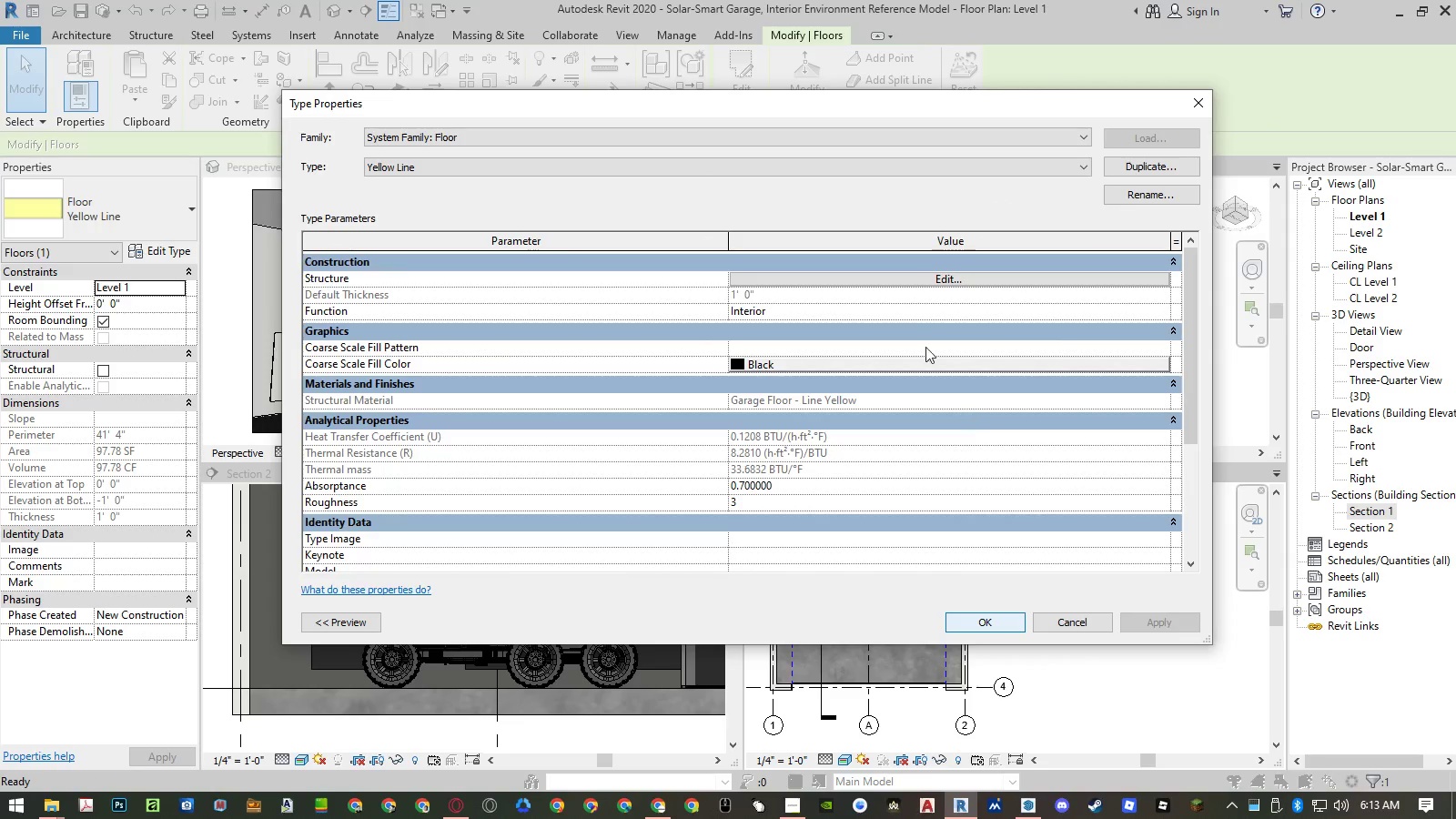 
left_click([890, 278])
 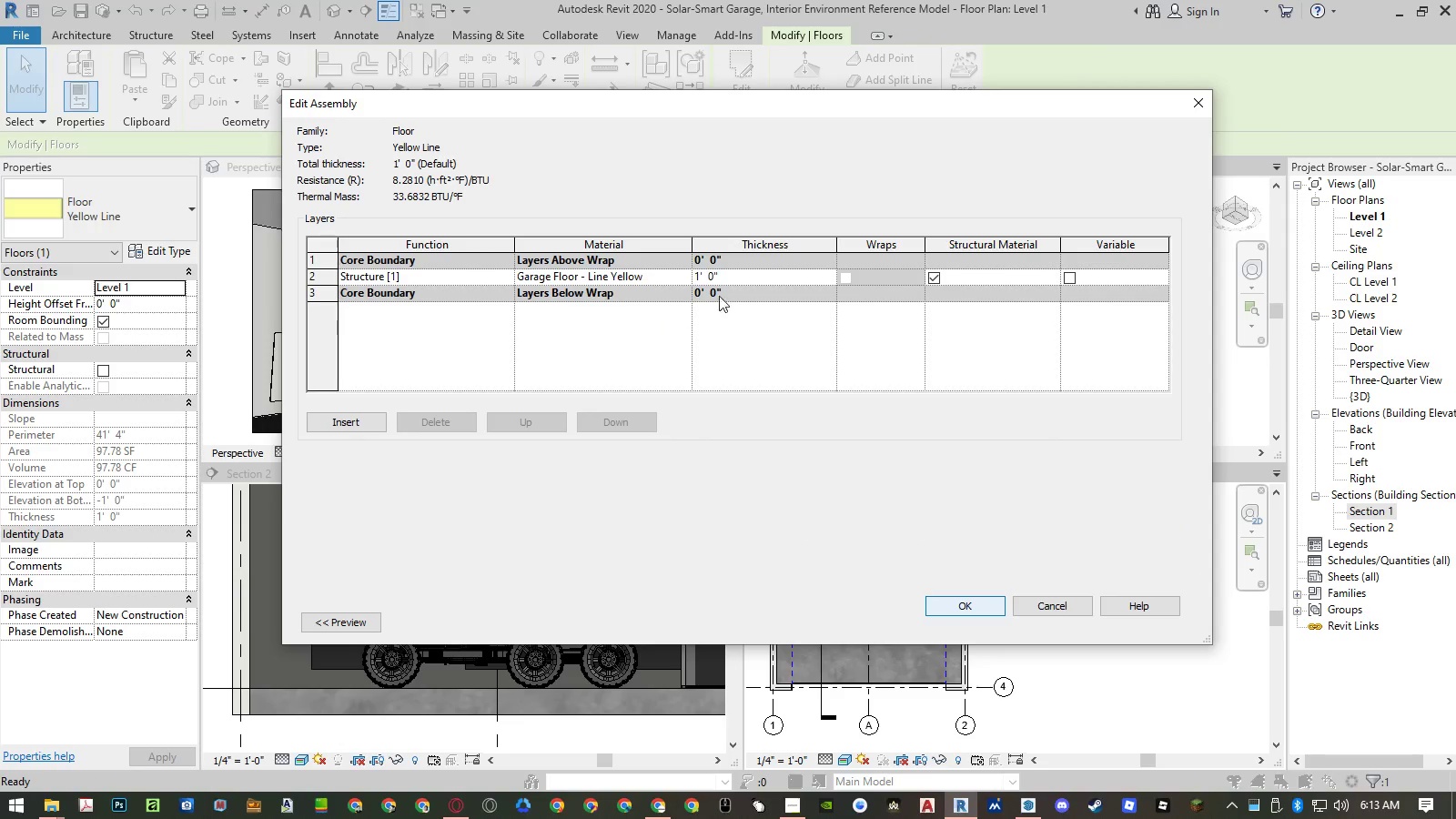 
left_click([733, 276])
 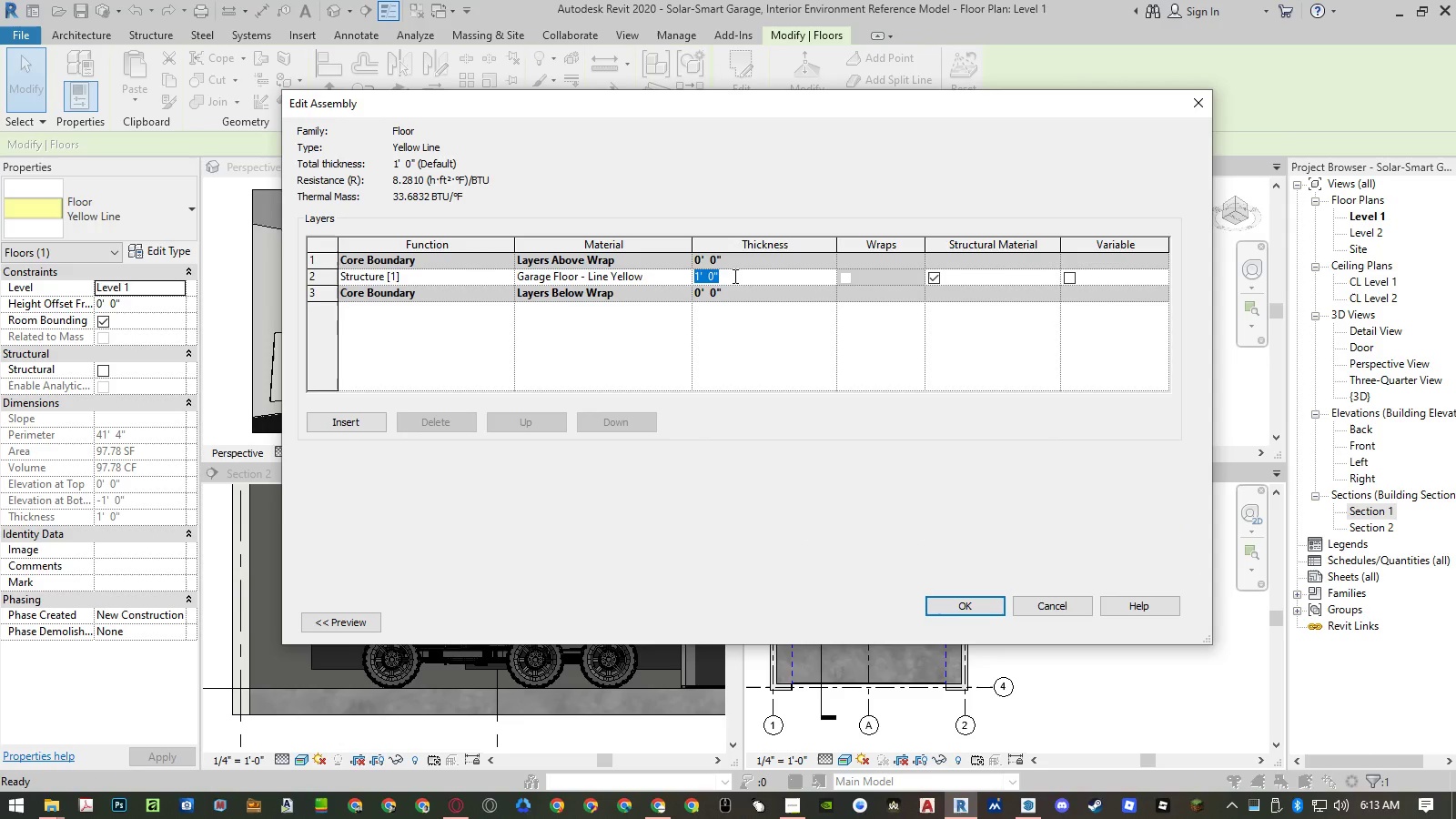 
key(Numpad2)
 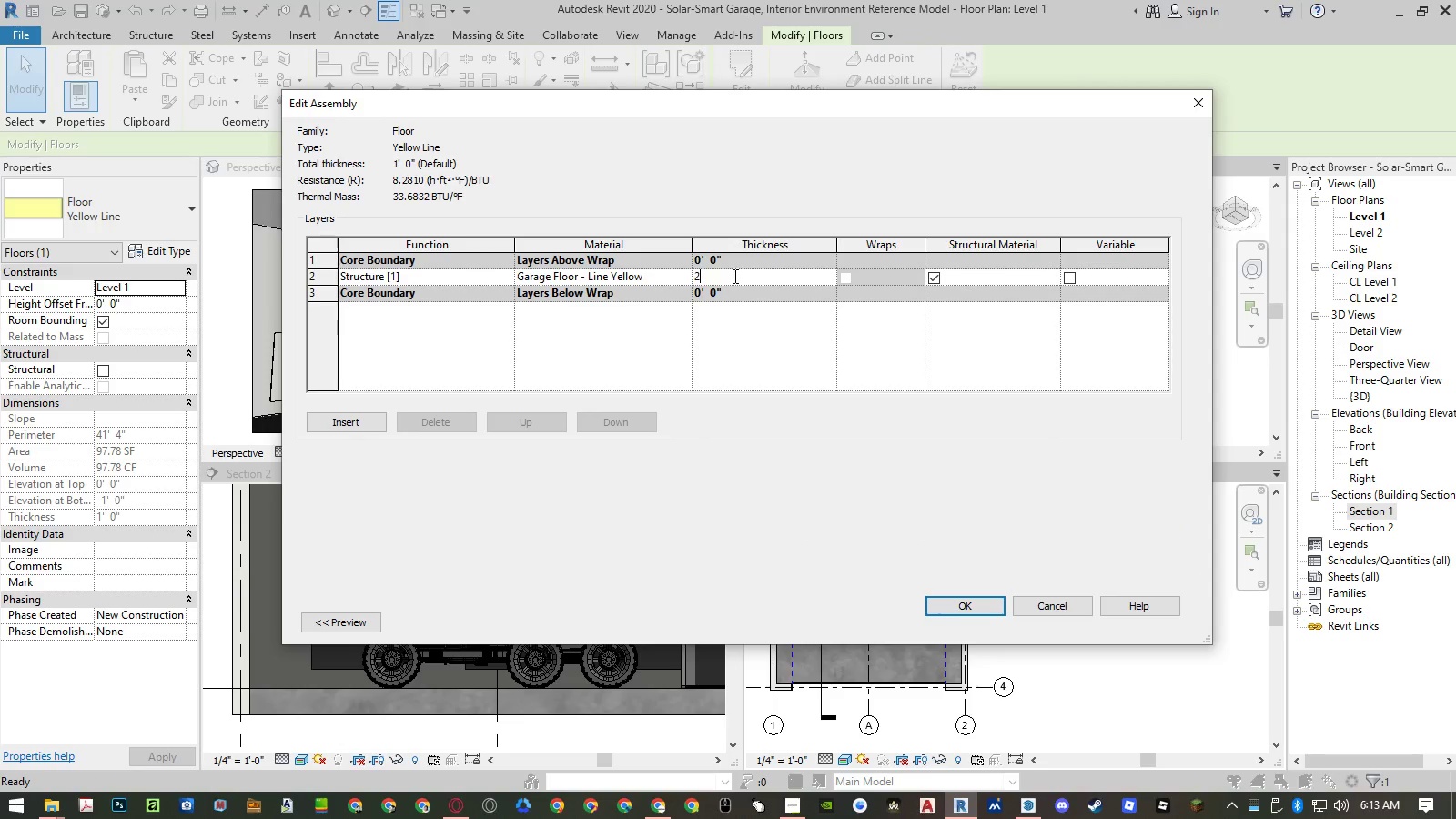 
key(NumpadEnter)
 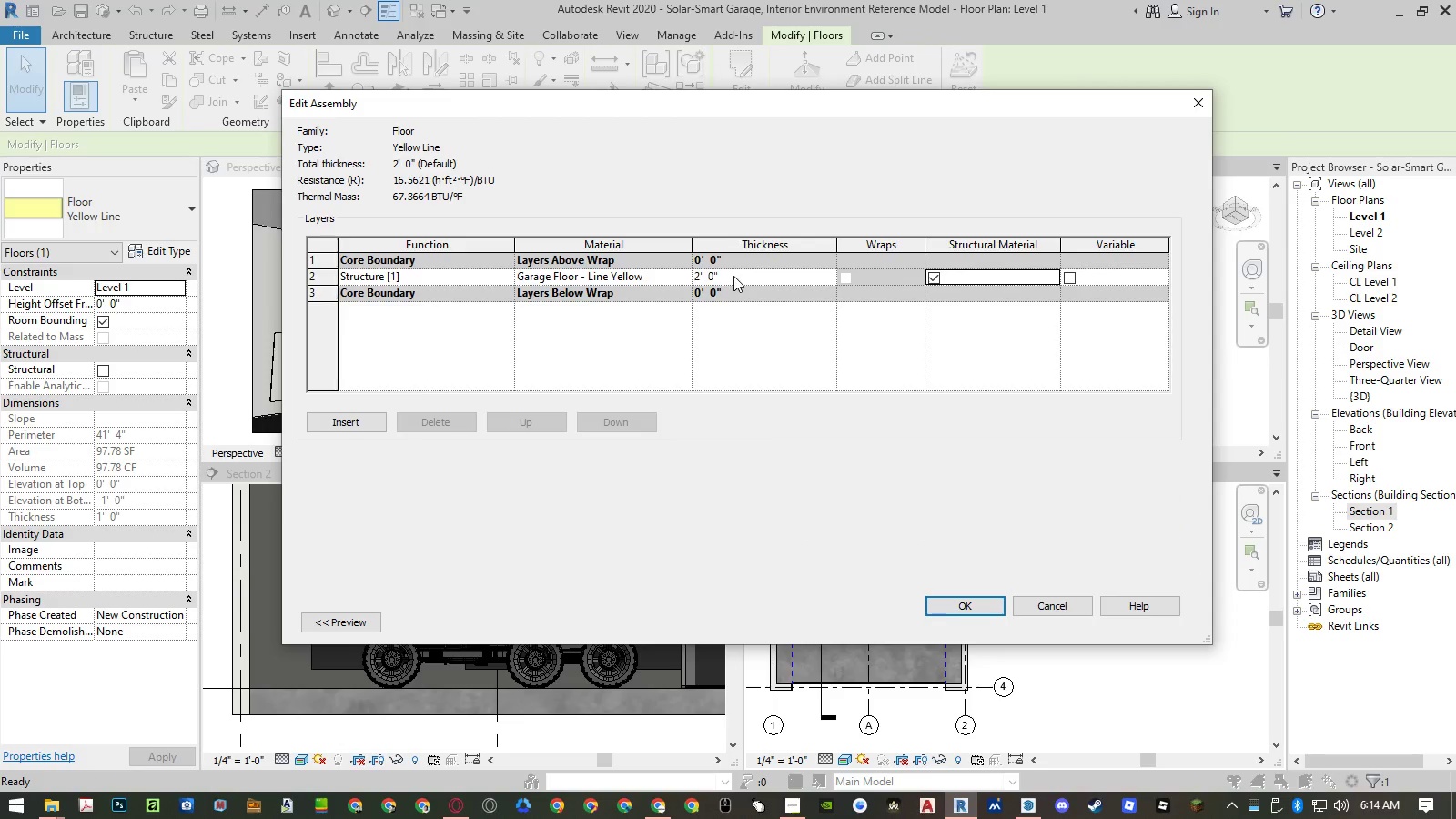 
key(NumpadEnter)
 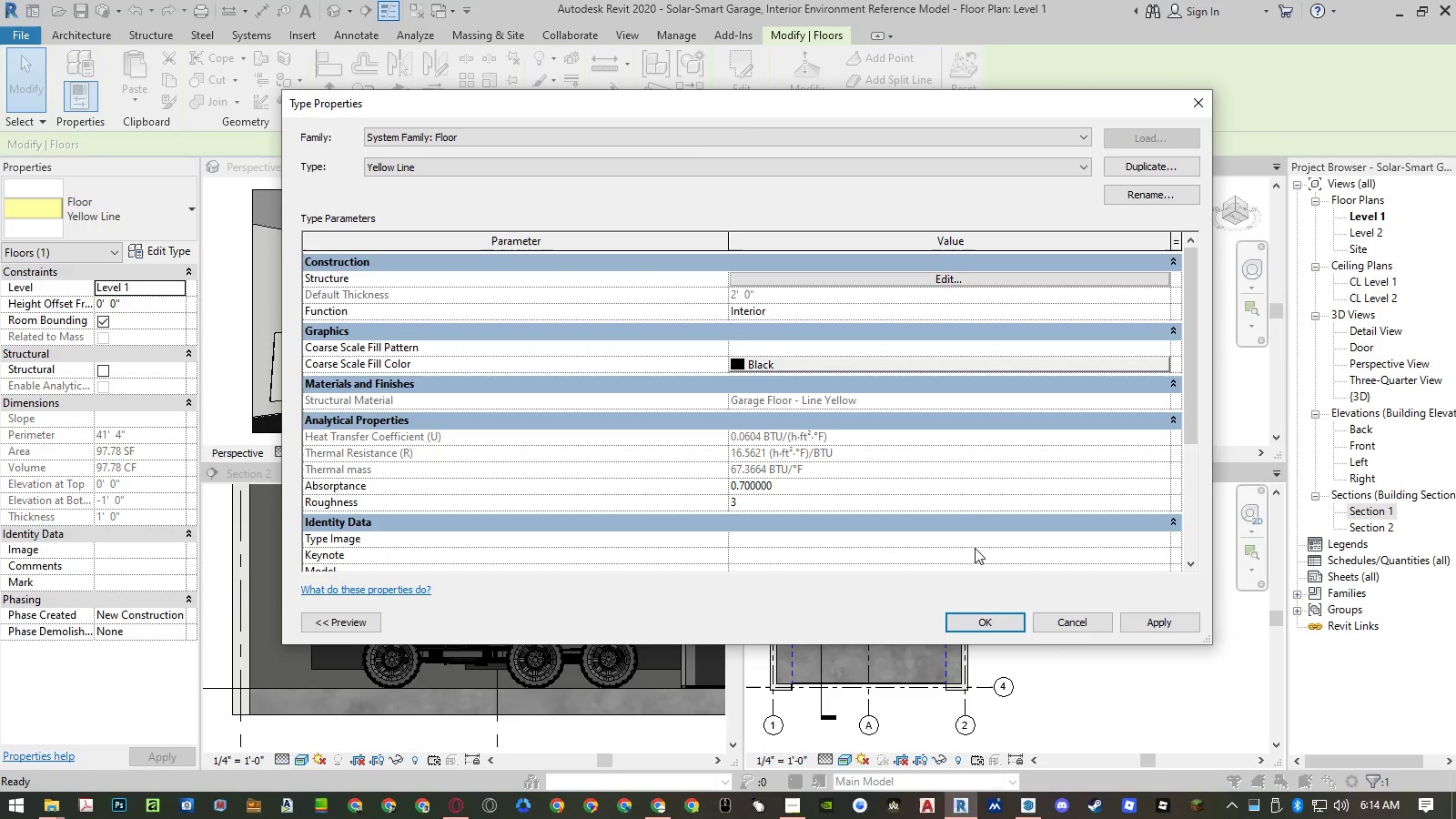 
left_click([978, 618])
 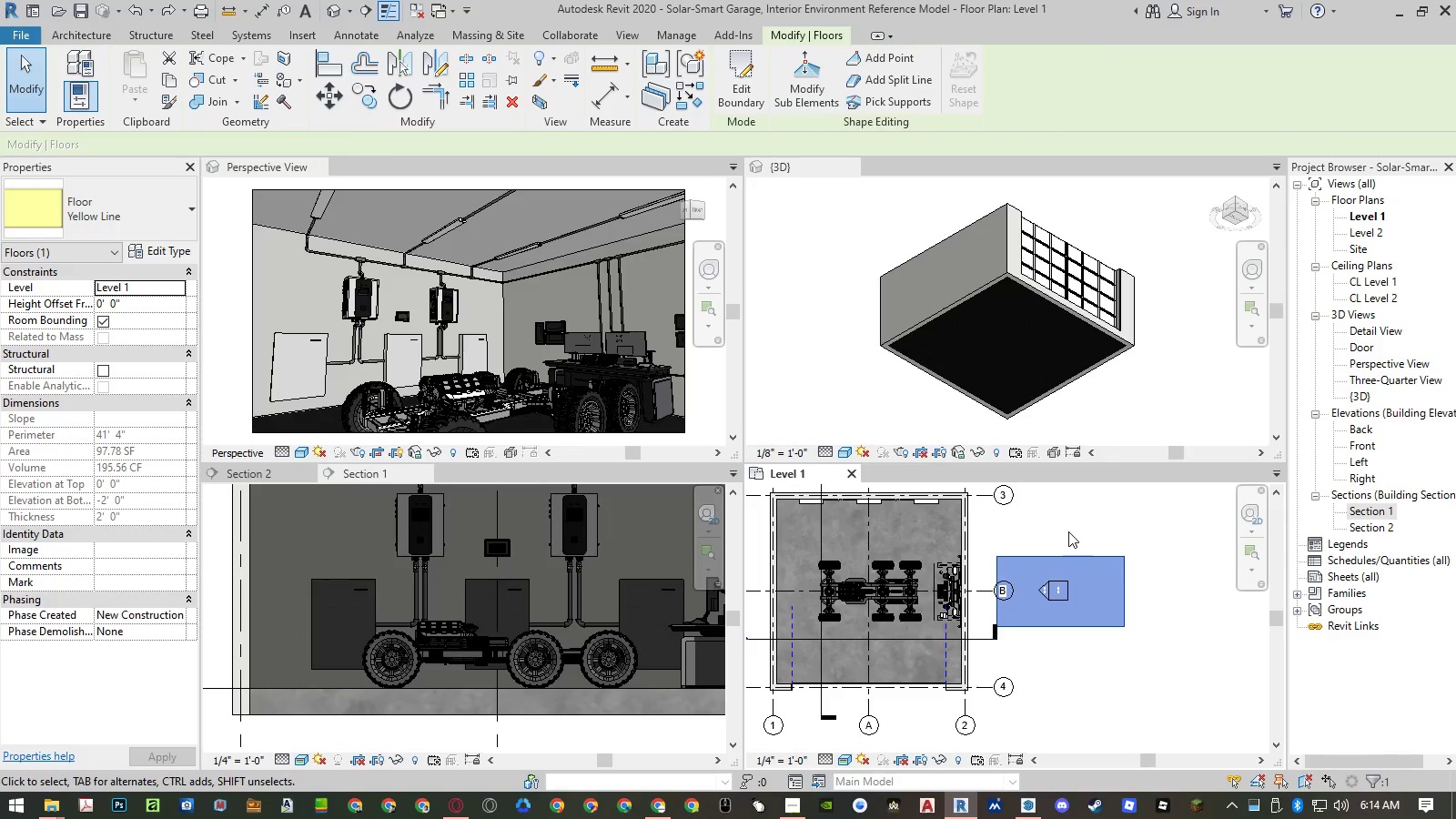 
key(V)
 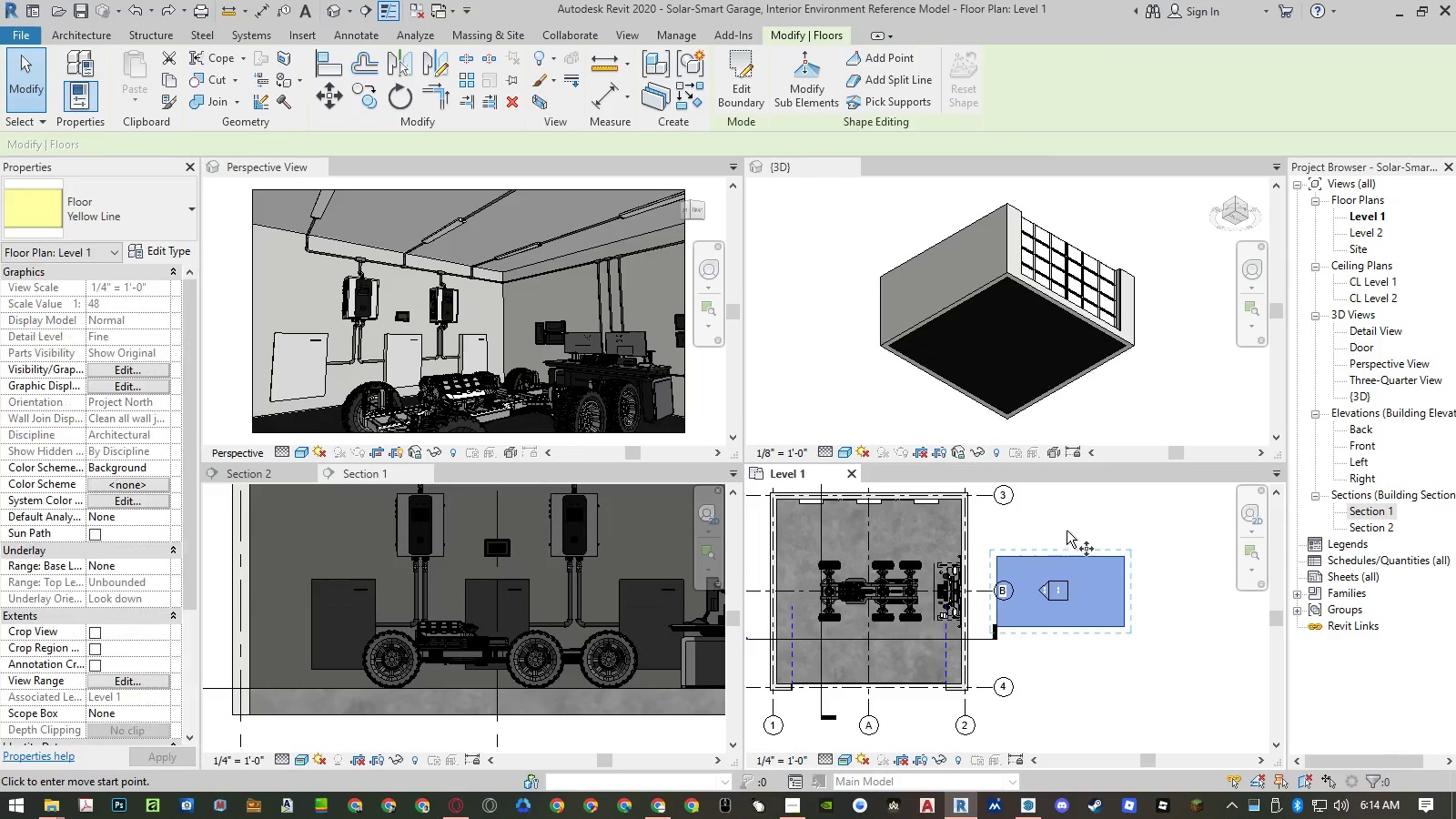 
left_click([1072, 528])
 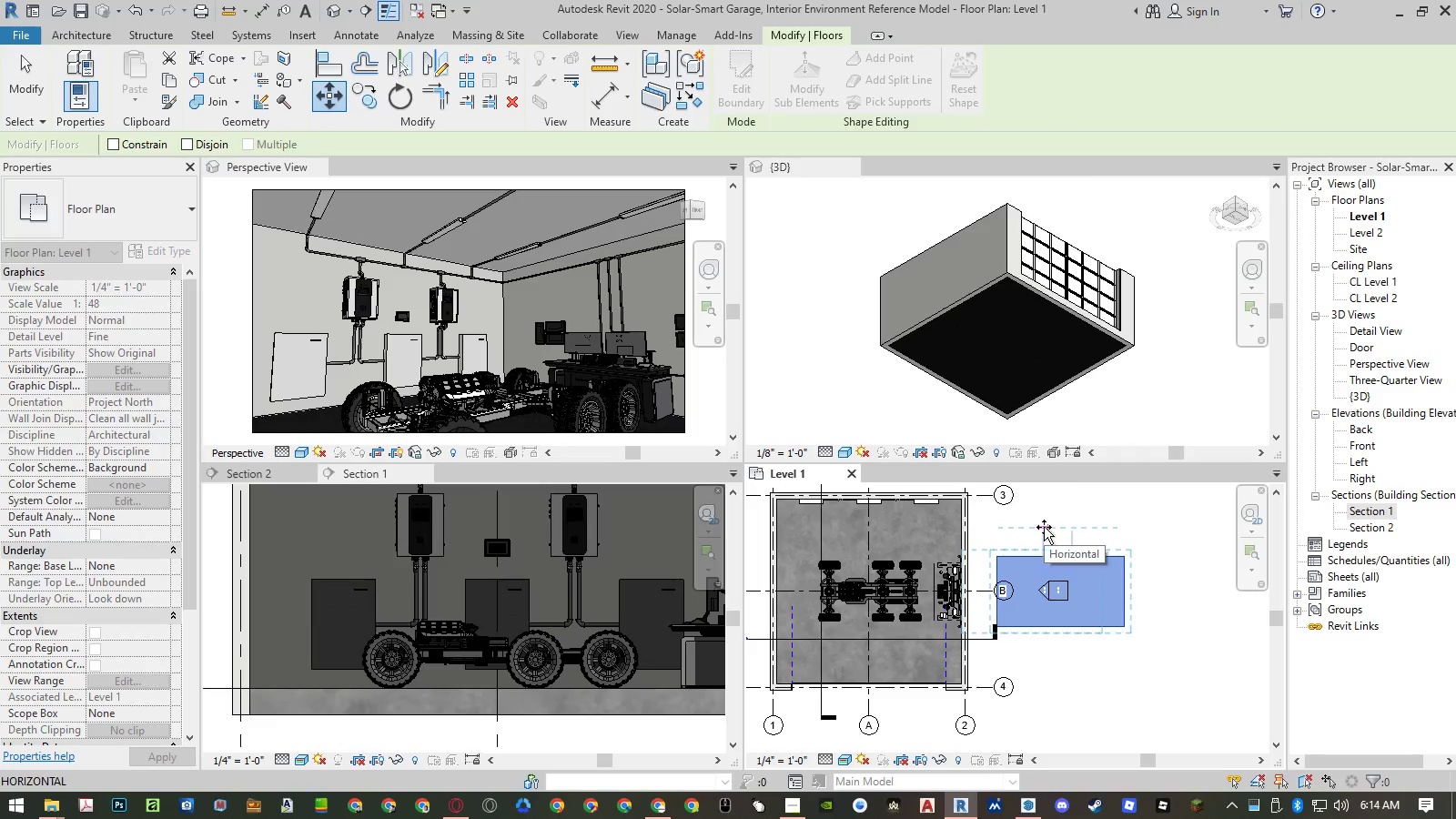 
key(Numpad2)
 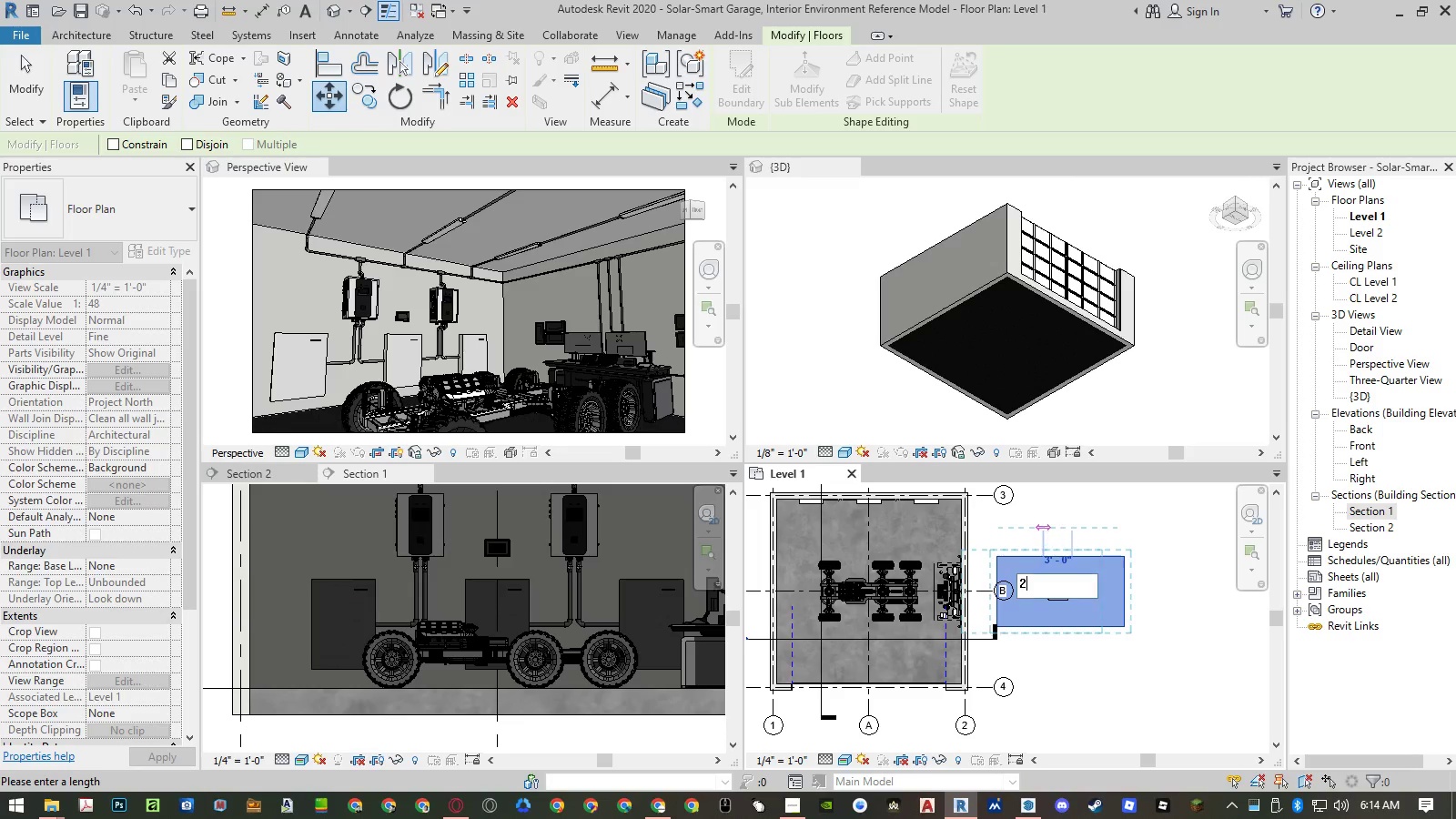 
key(Numpad0)
 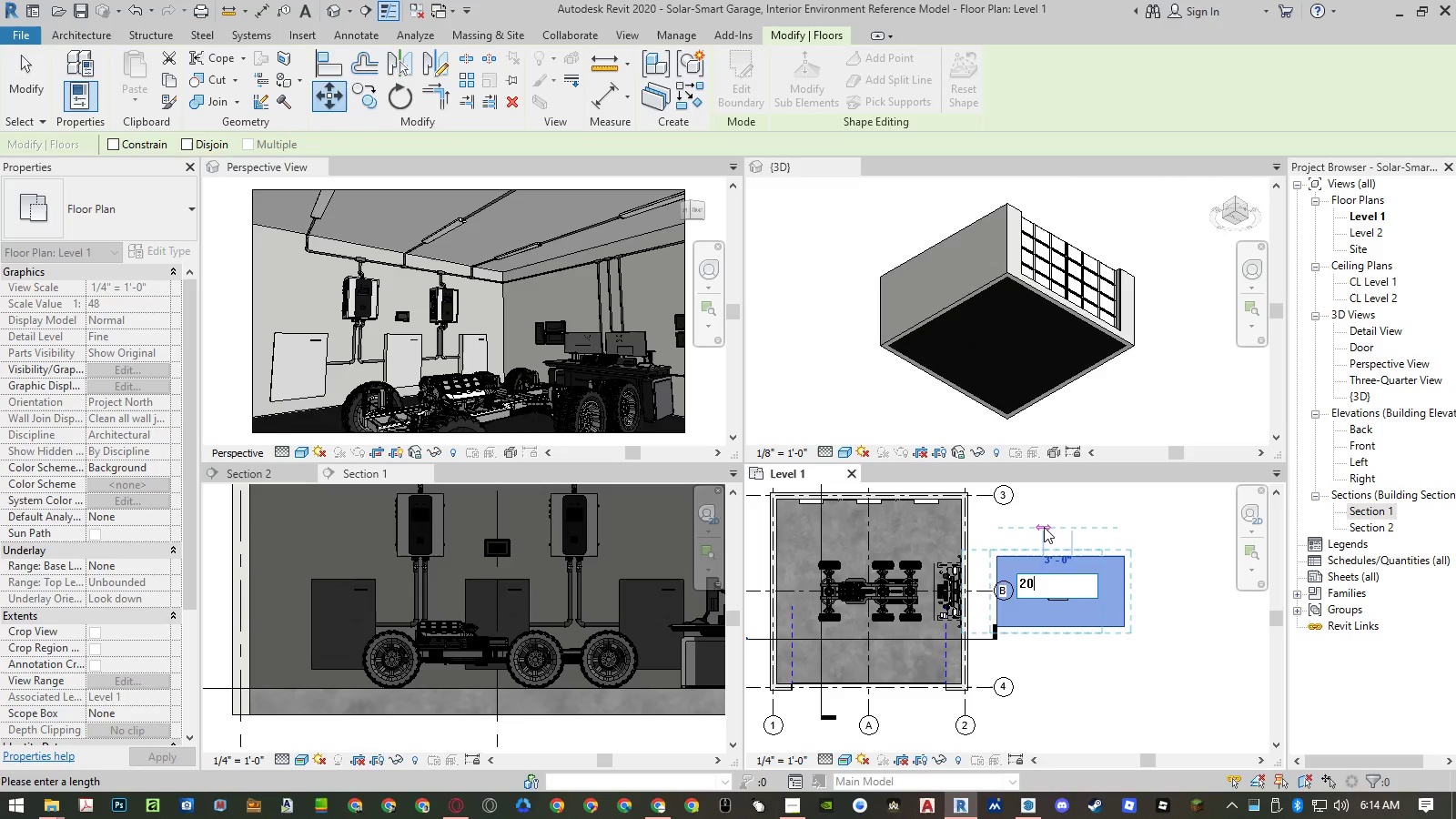 
key(NumpadEnter)
 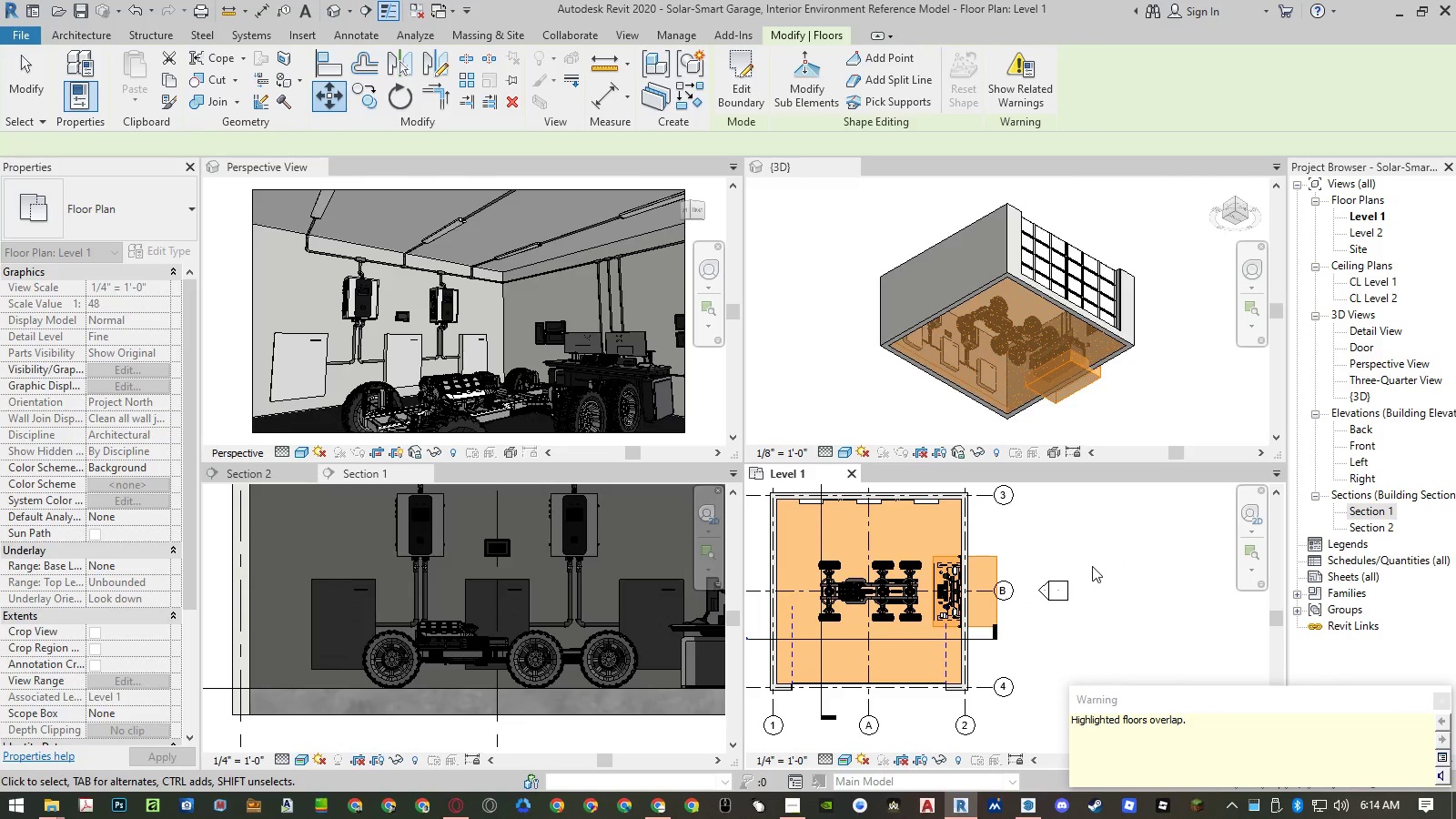 
key(Escape)
 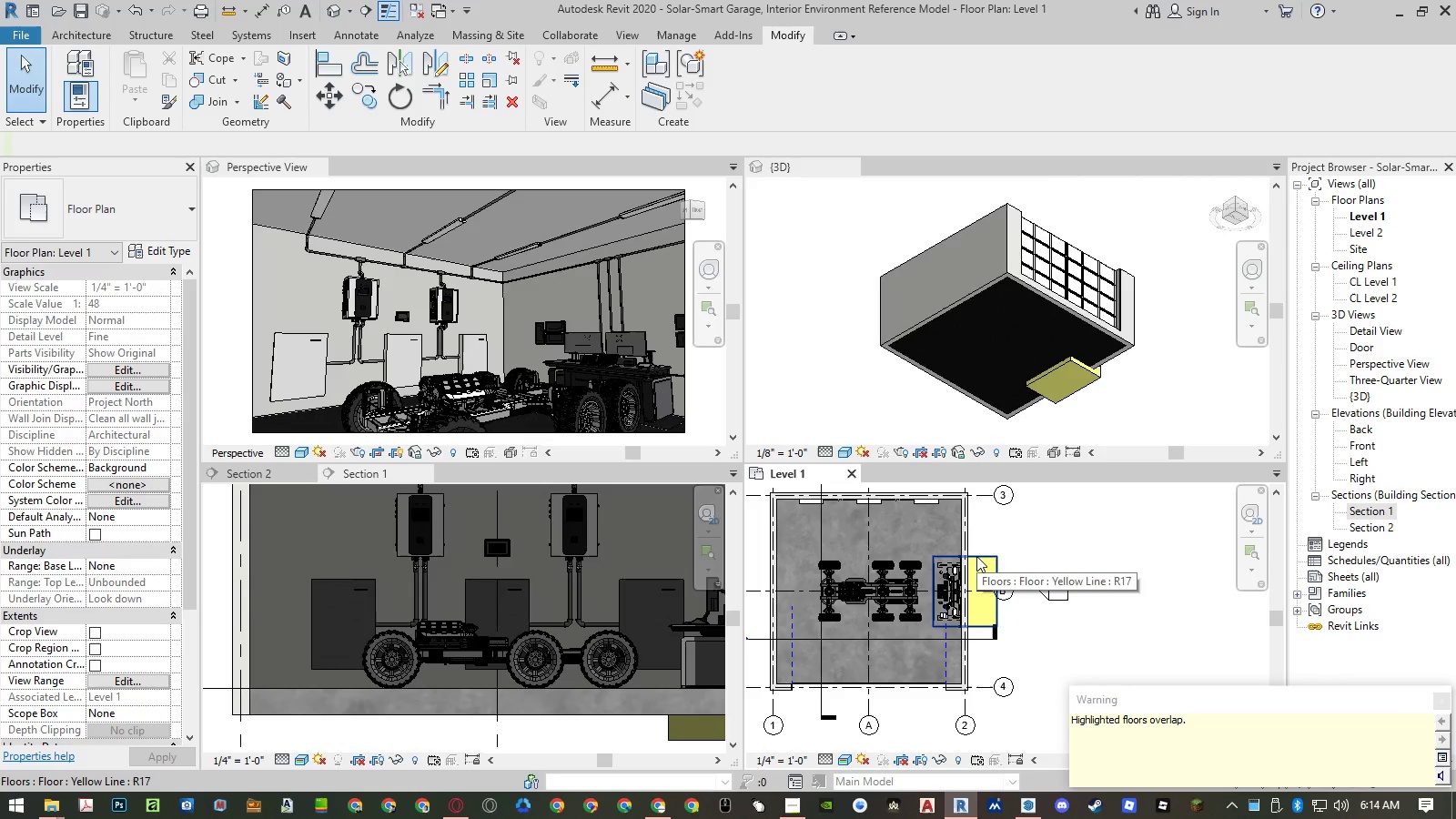 
wait(6.2)
 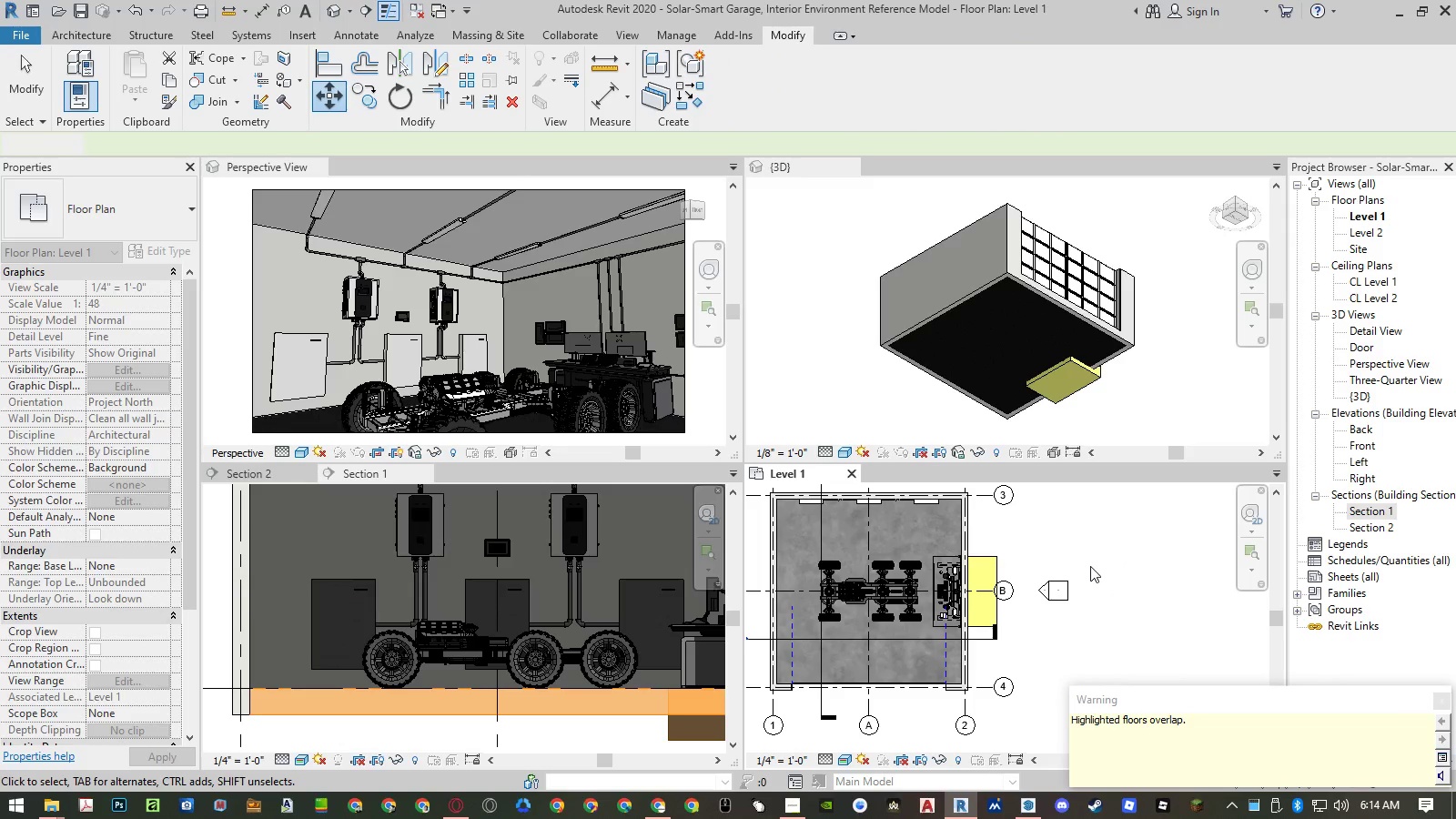 
left_click([976, 556])
 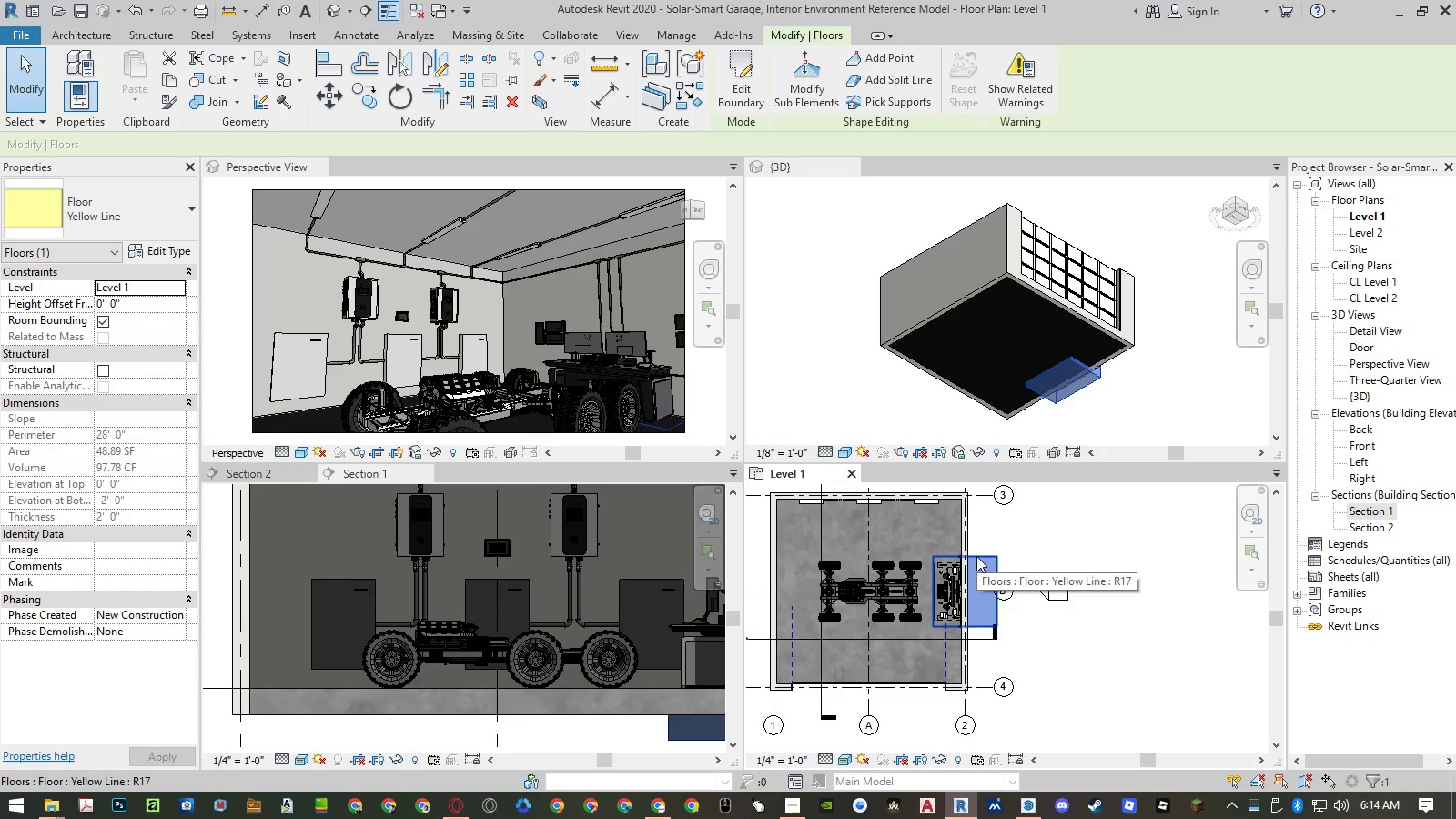 
key(Delete)
 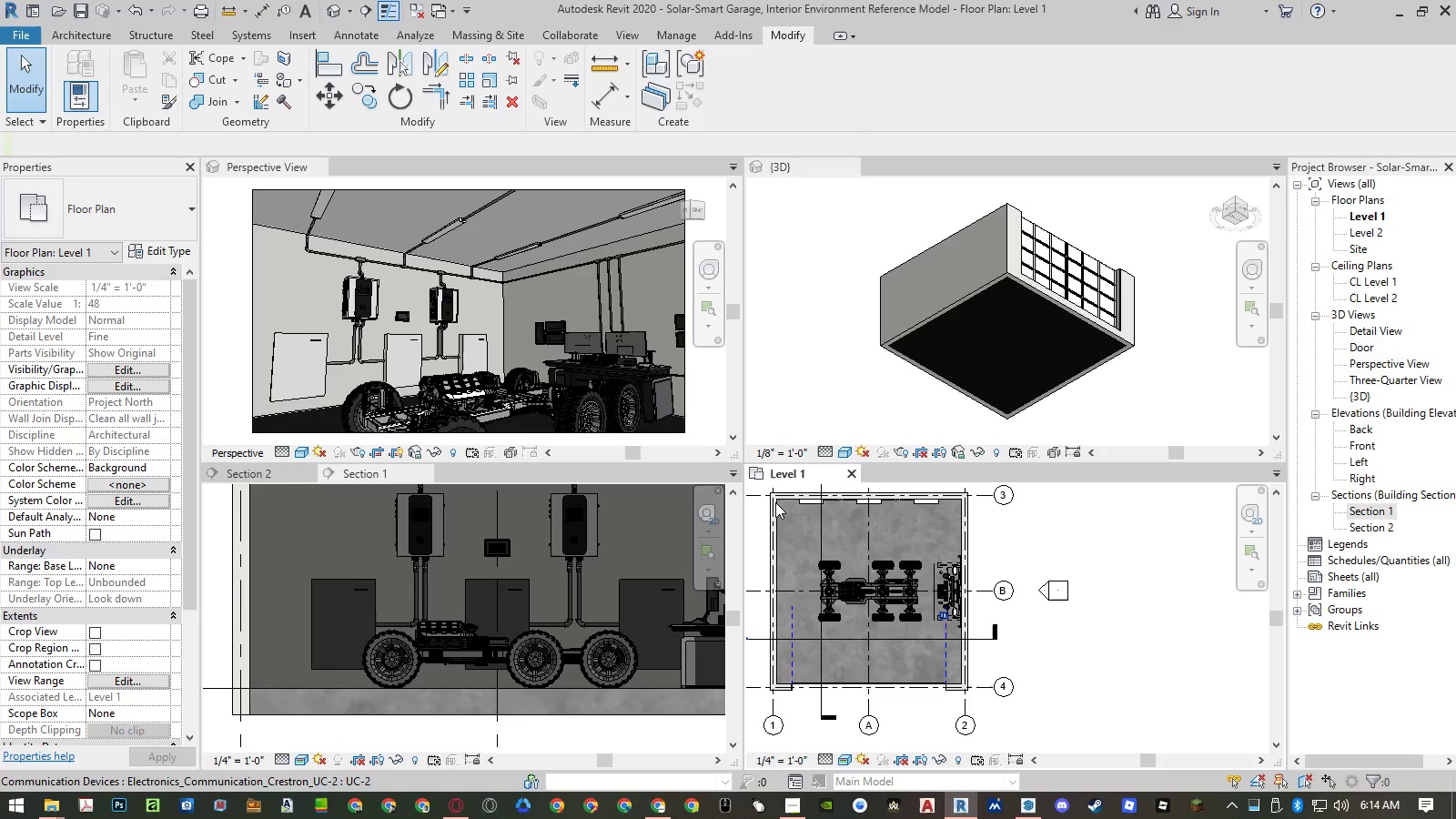 
left_click([785, 502])
 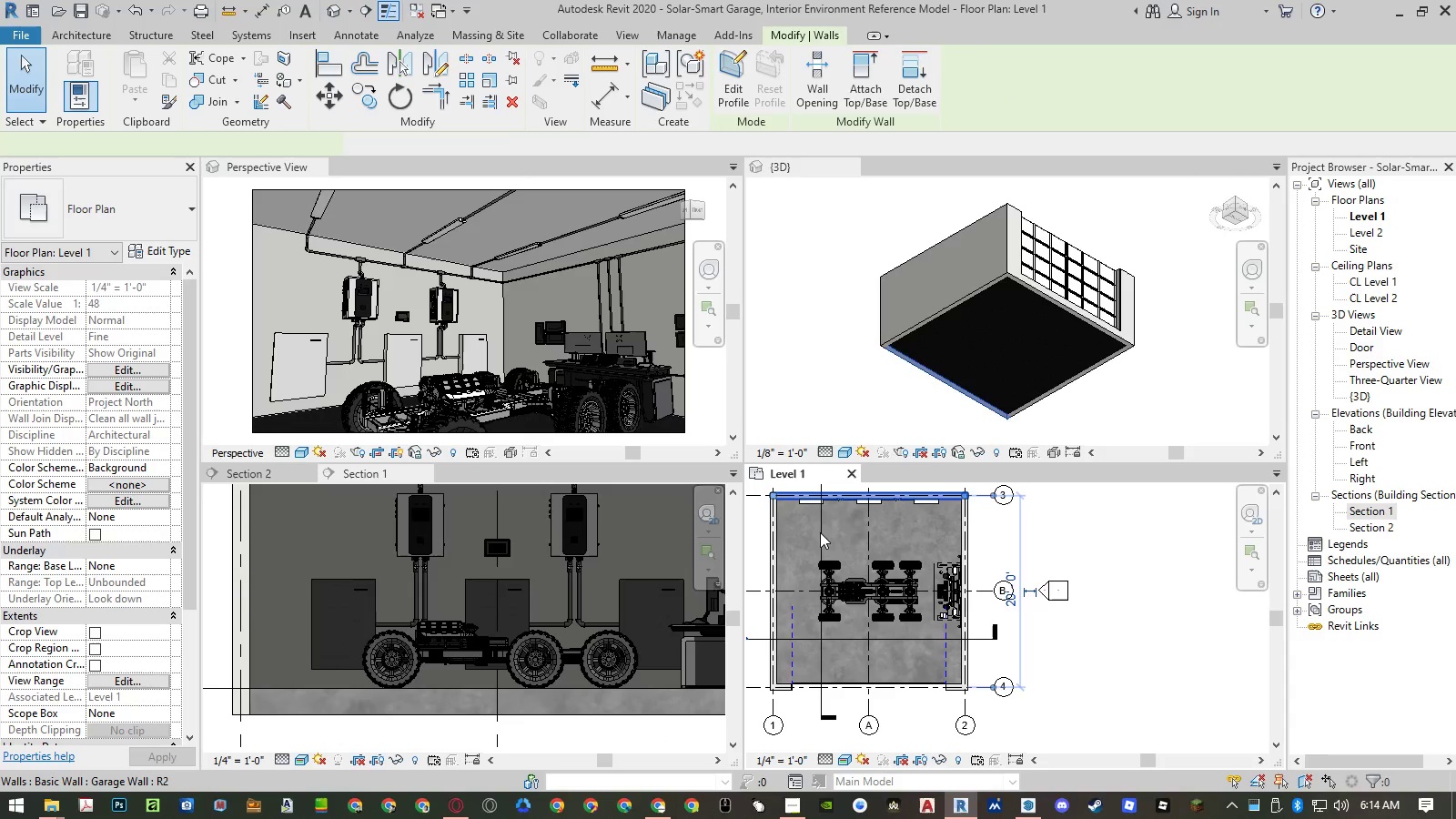 
key(Escape)
 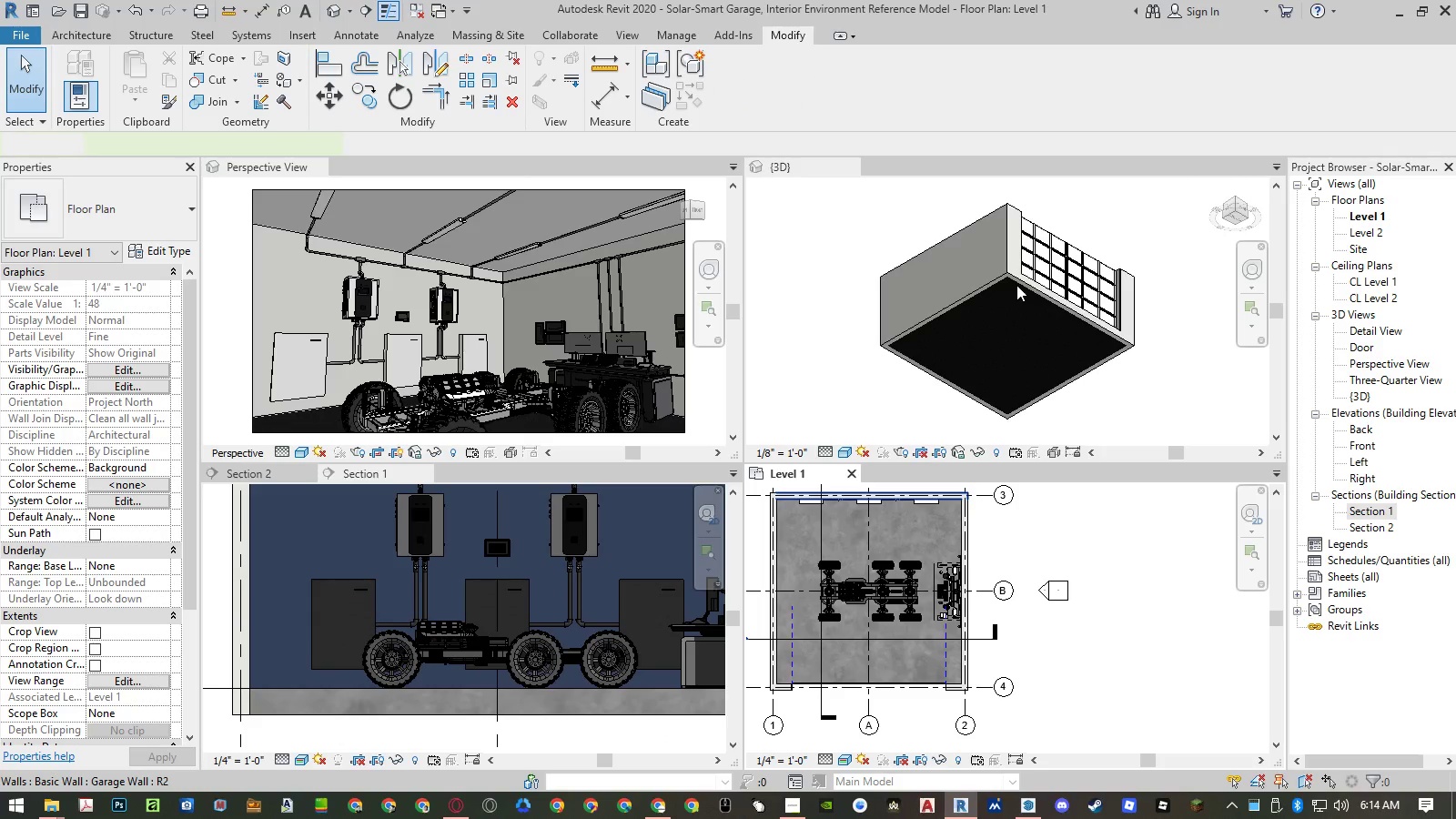 
key(Escape)
 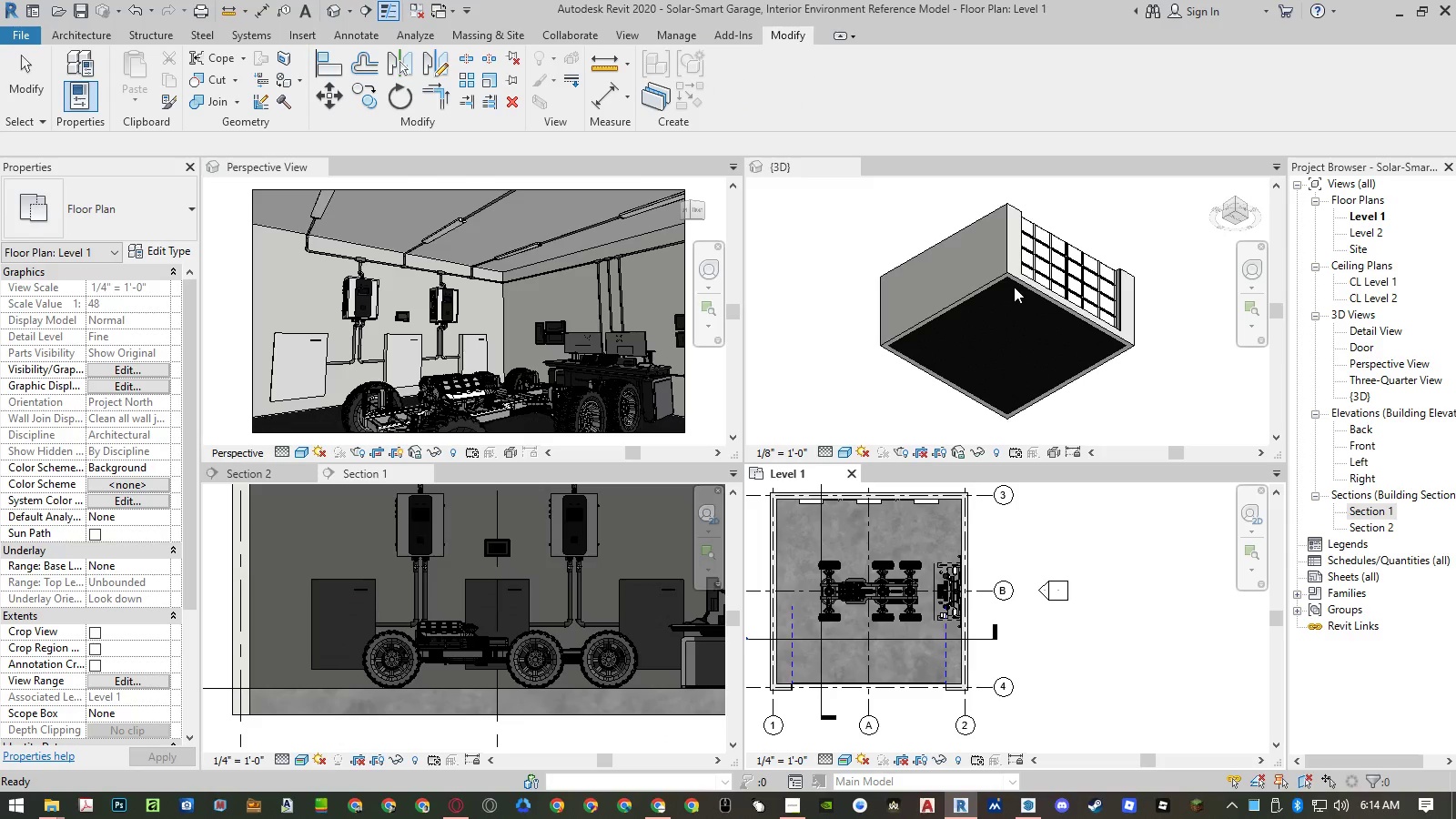 
left_click([1014, 297])
 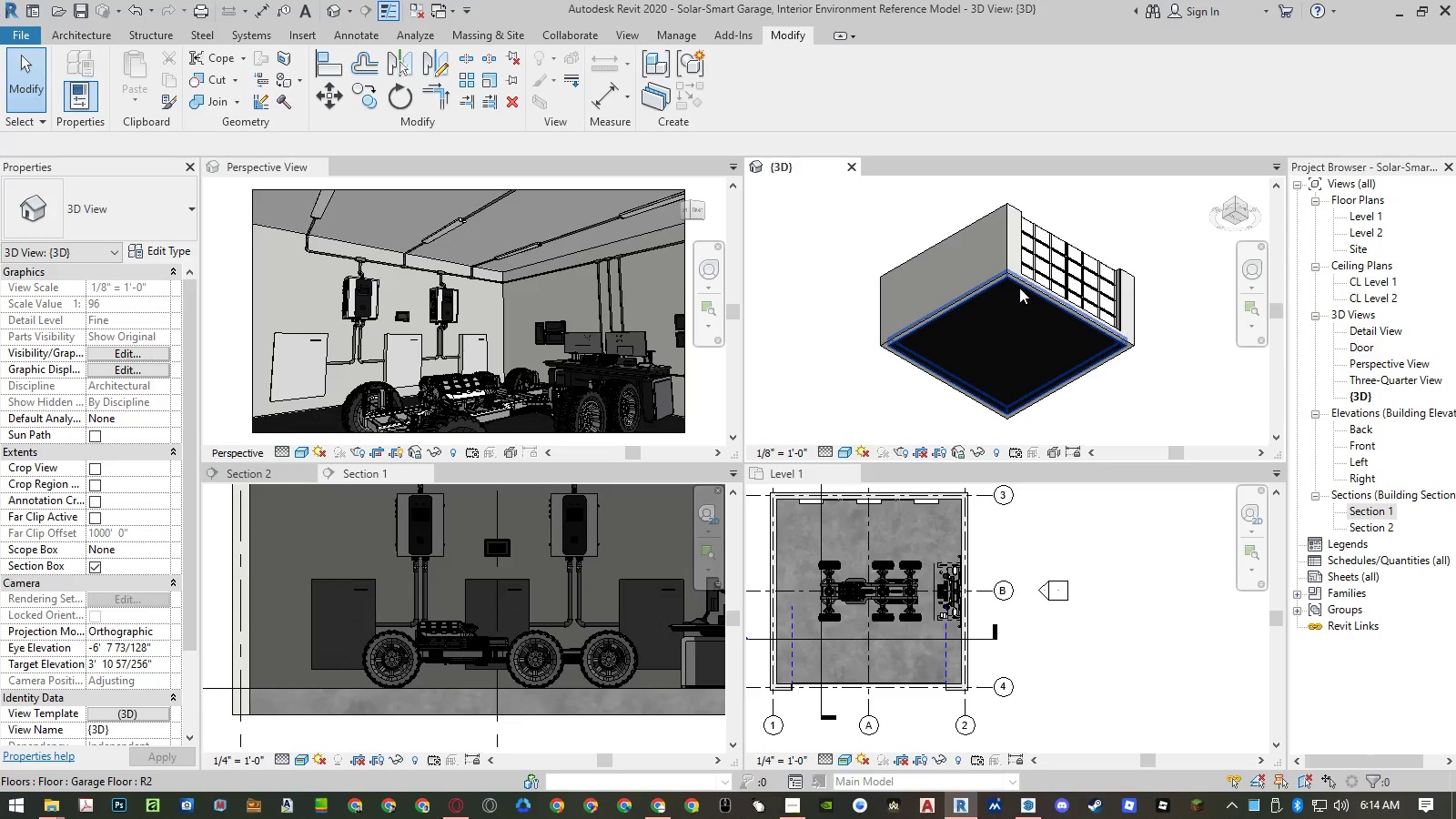 
left_click([1019, 288])
 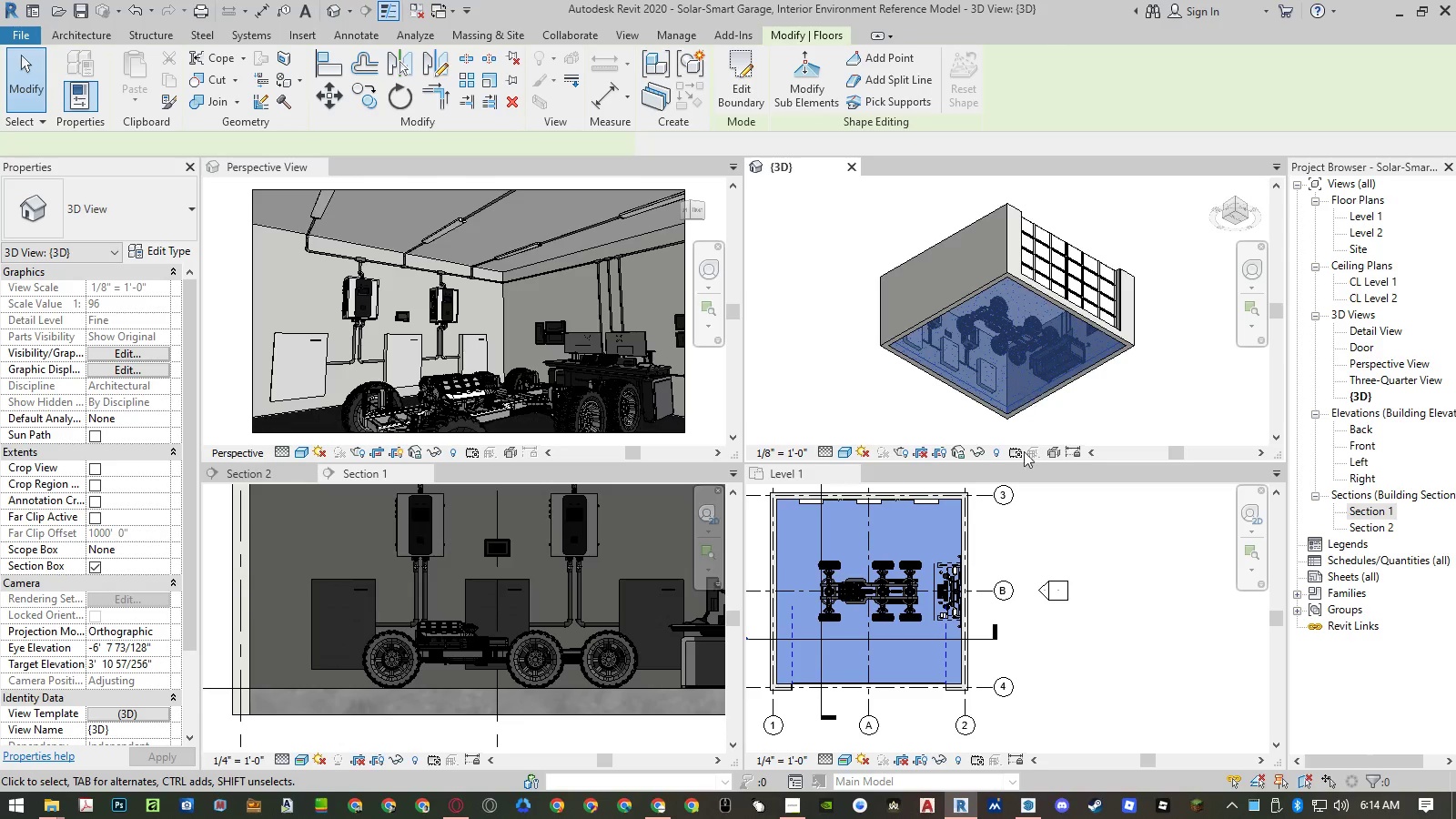 
left_click([1038, 523])
 